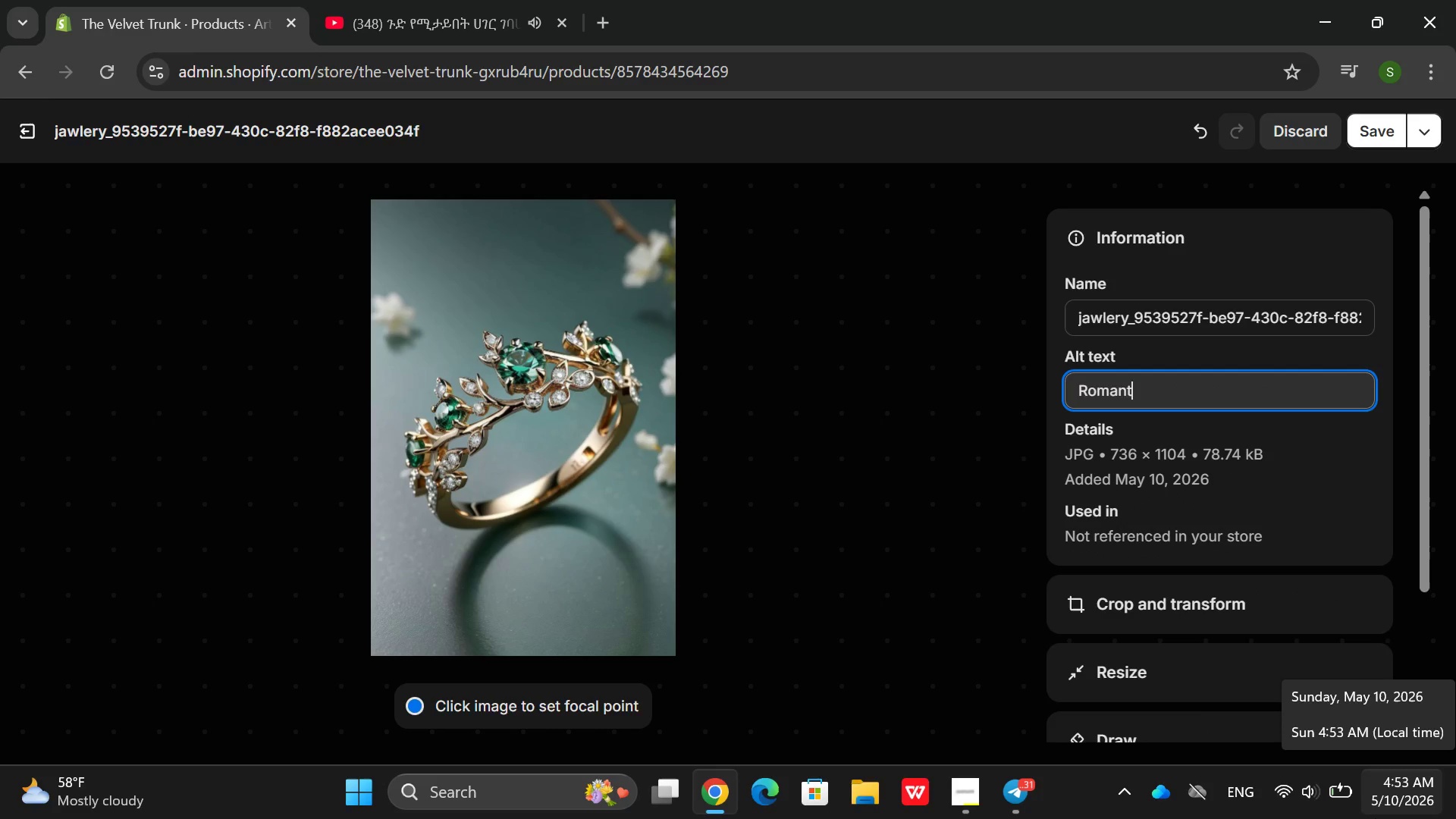 
hold_key(key=Backspace, duration=0.89)
 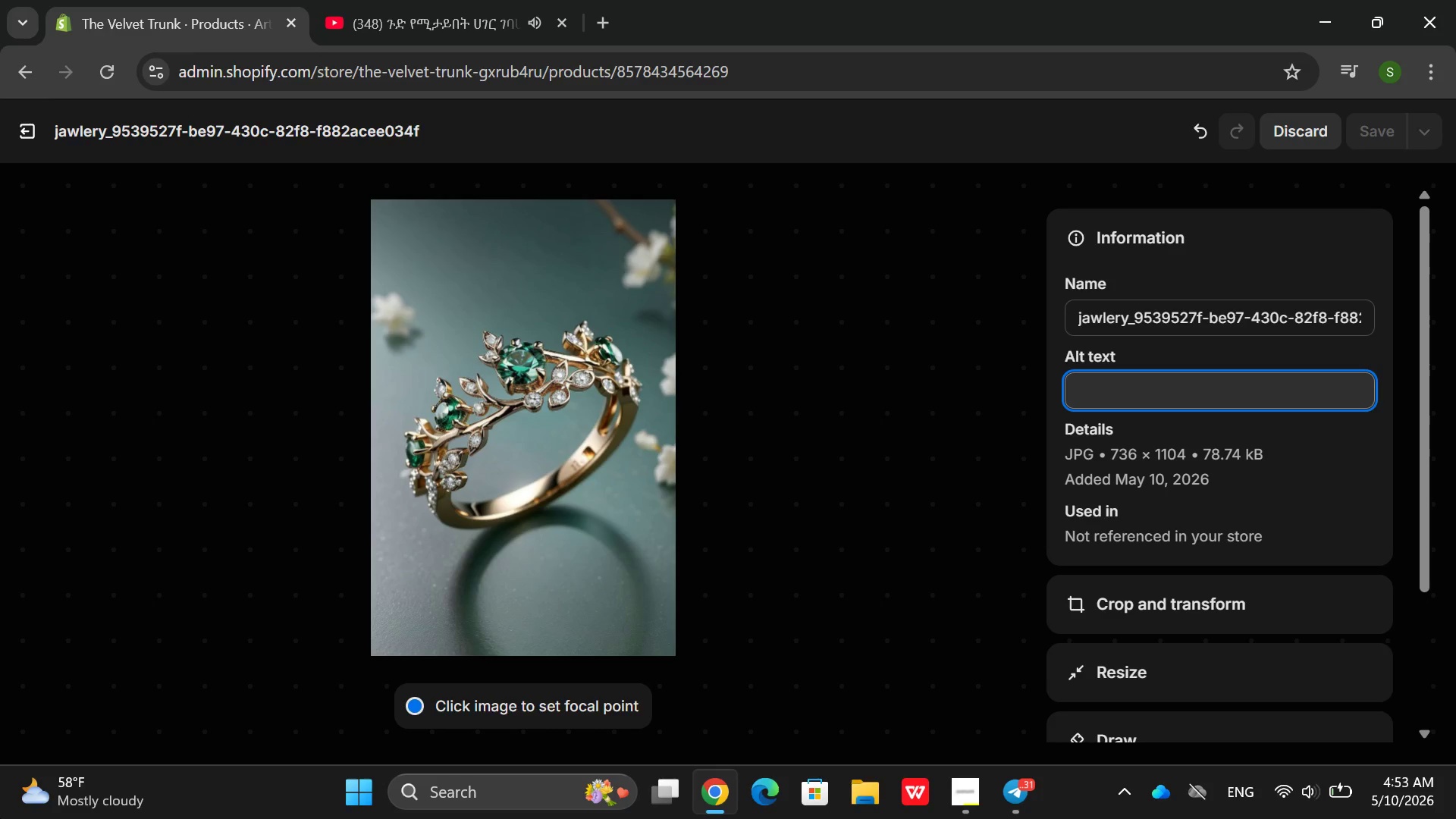 
wait(5.77)
 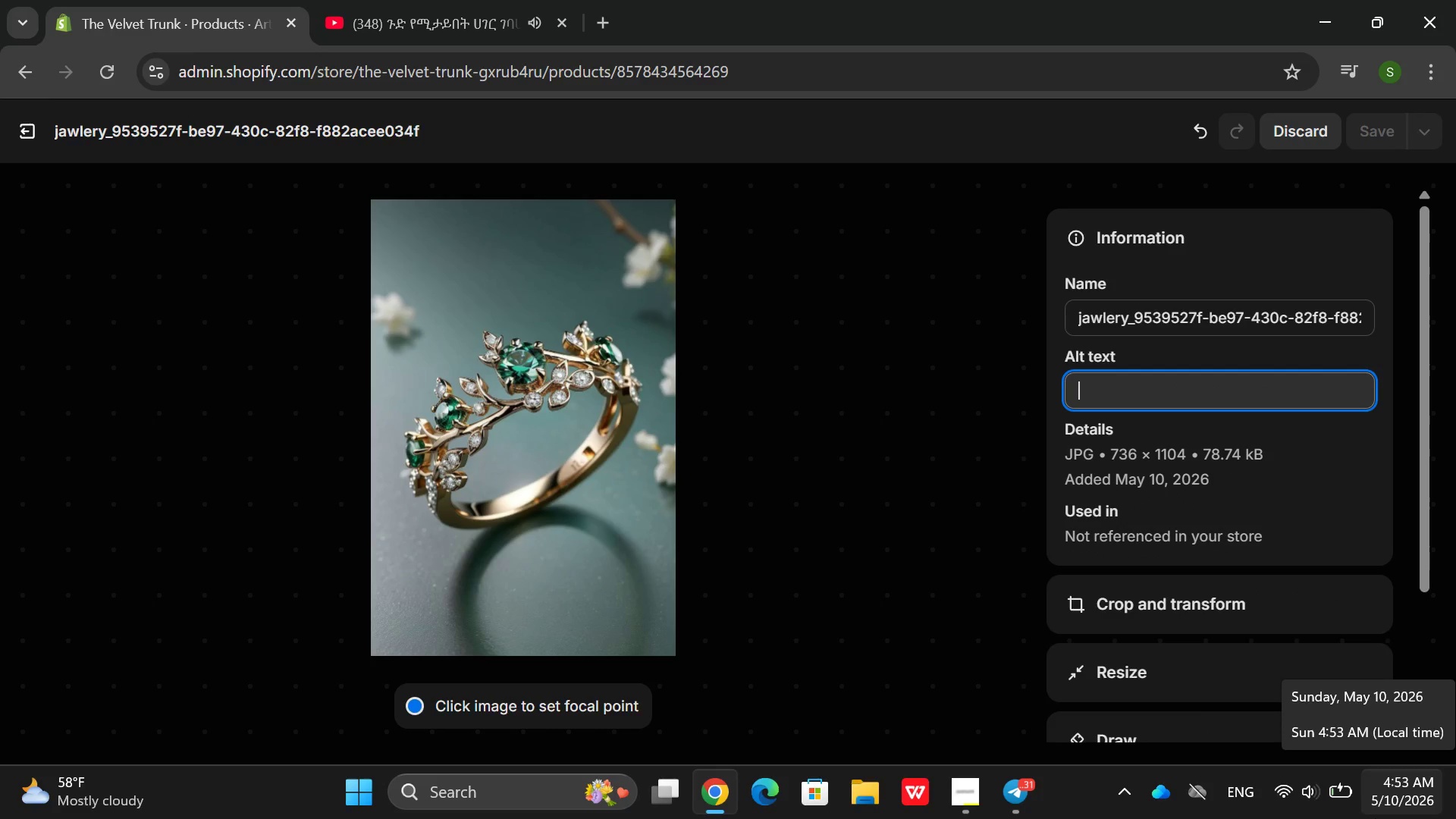 
left_click([45, 151])
 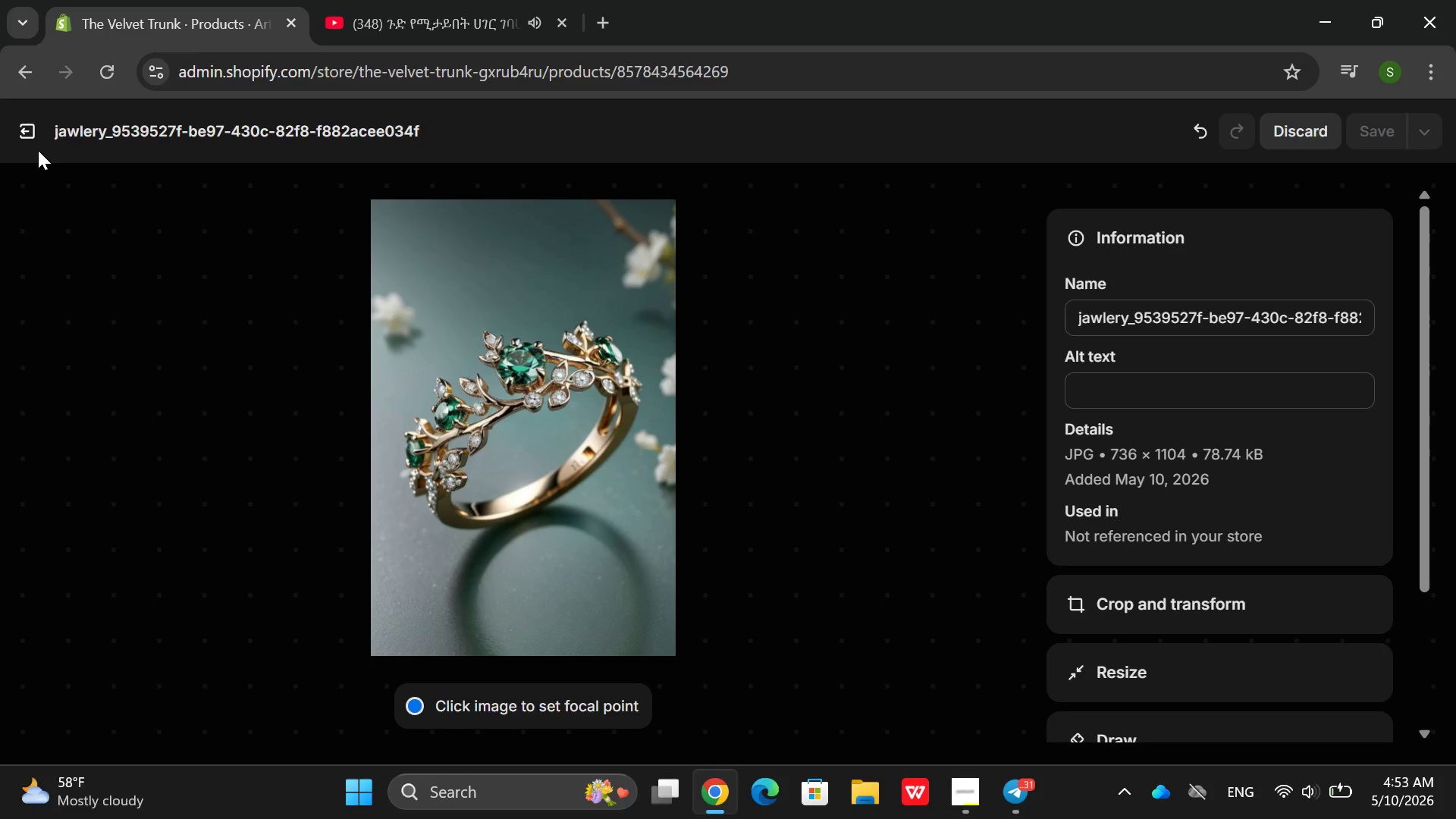 
left_click([8, 143])
 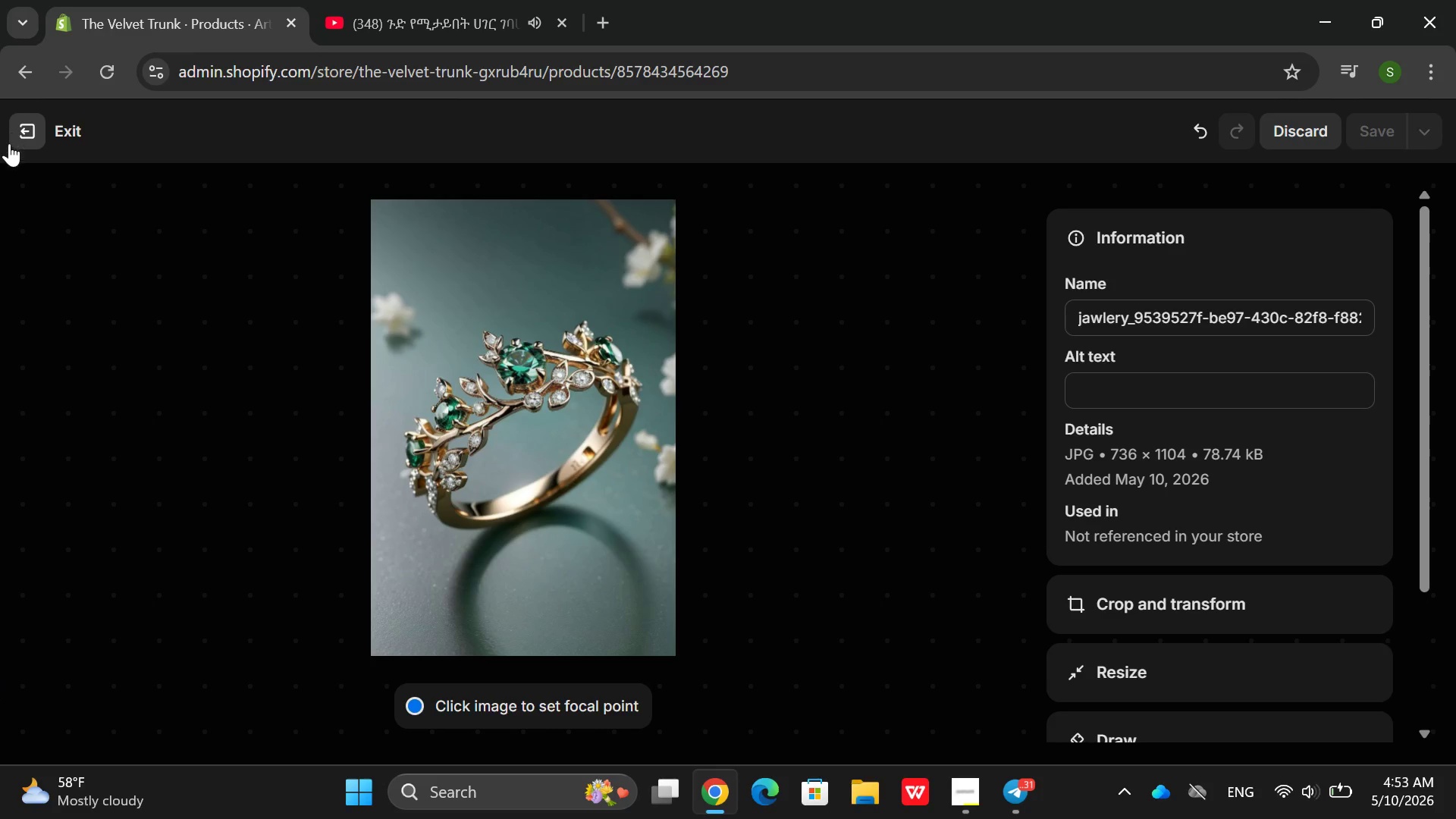 
left_click([14, 143])
 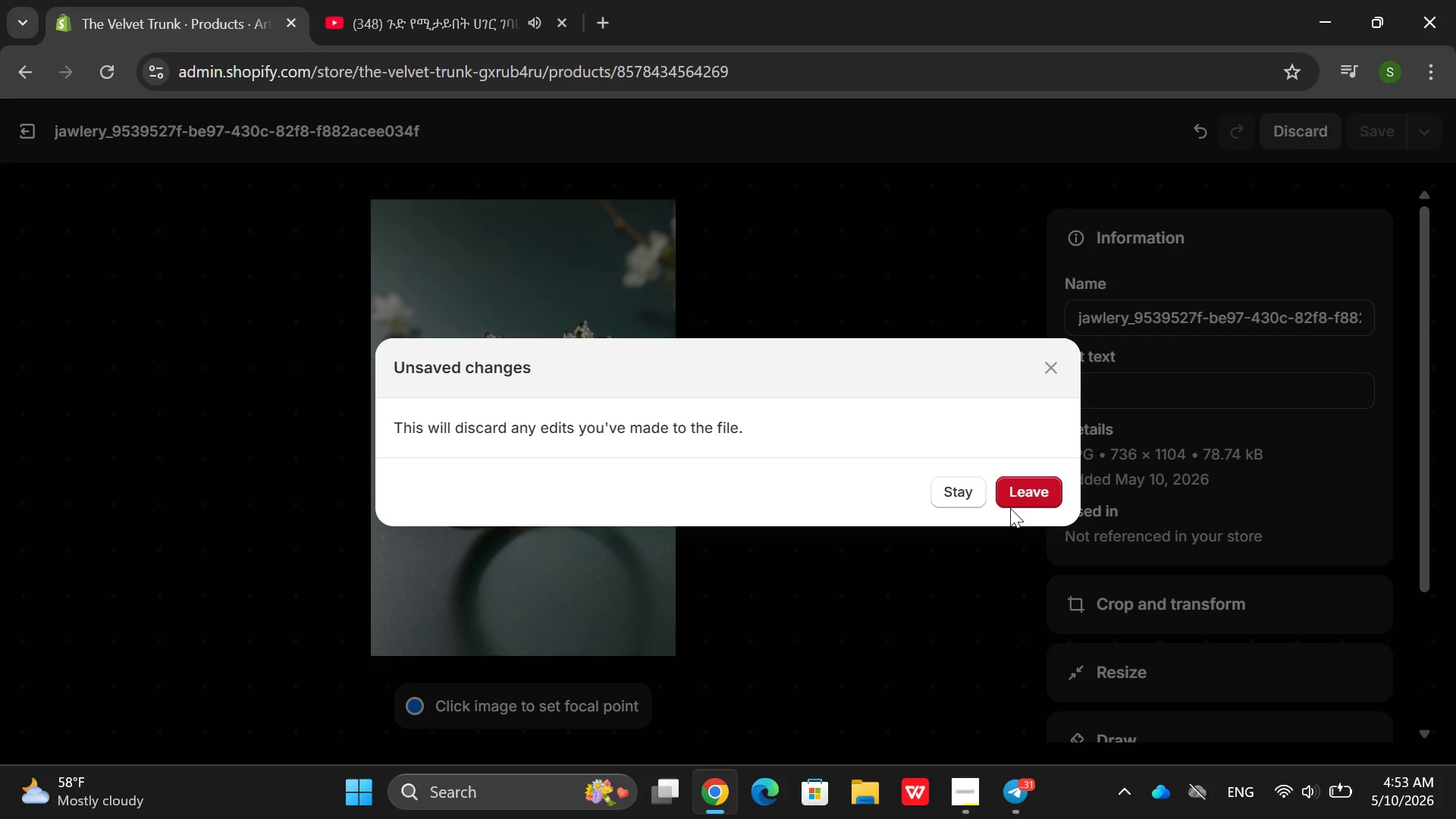 
left_click([1009, 500])
 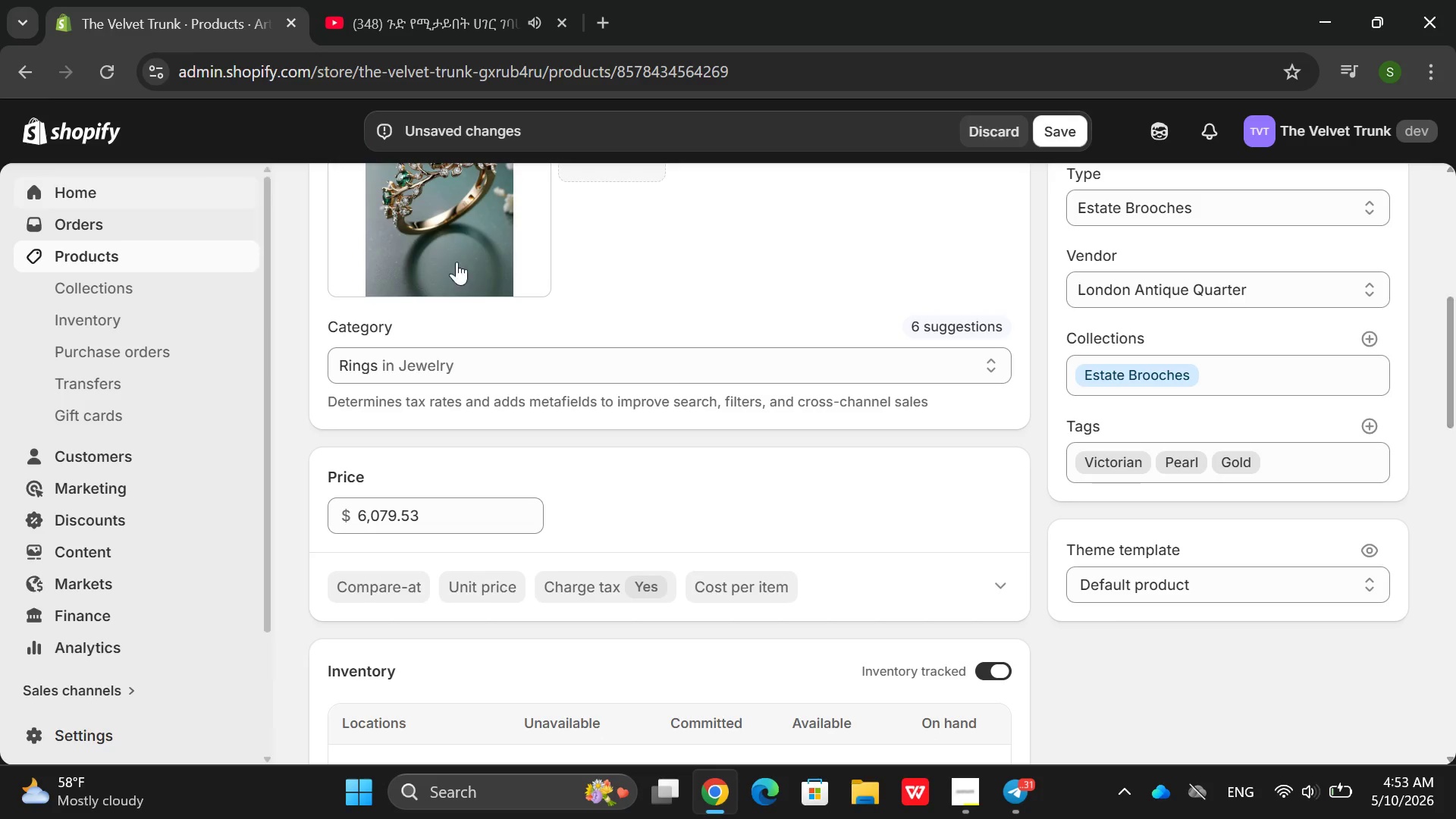 
scroll: coordinate [632, 278], scroll_direction: up, amount: 9.0
 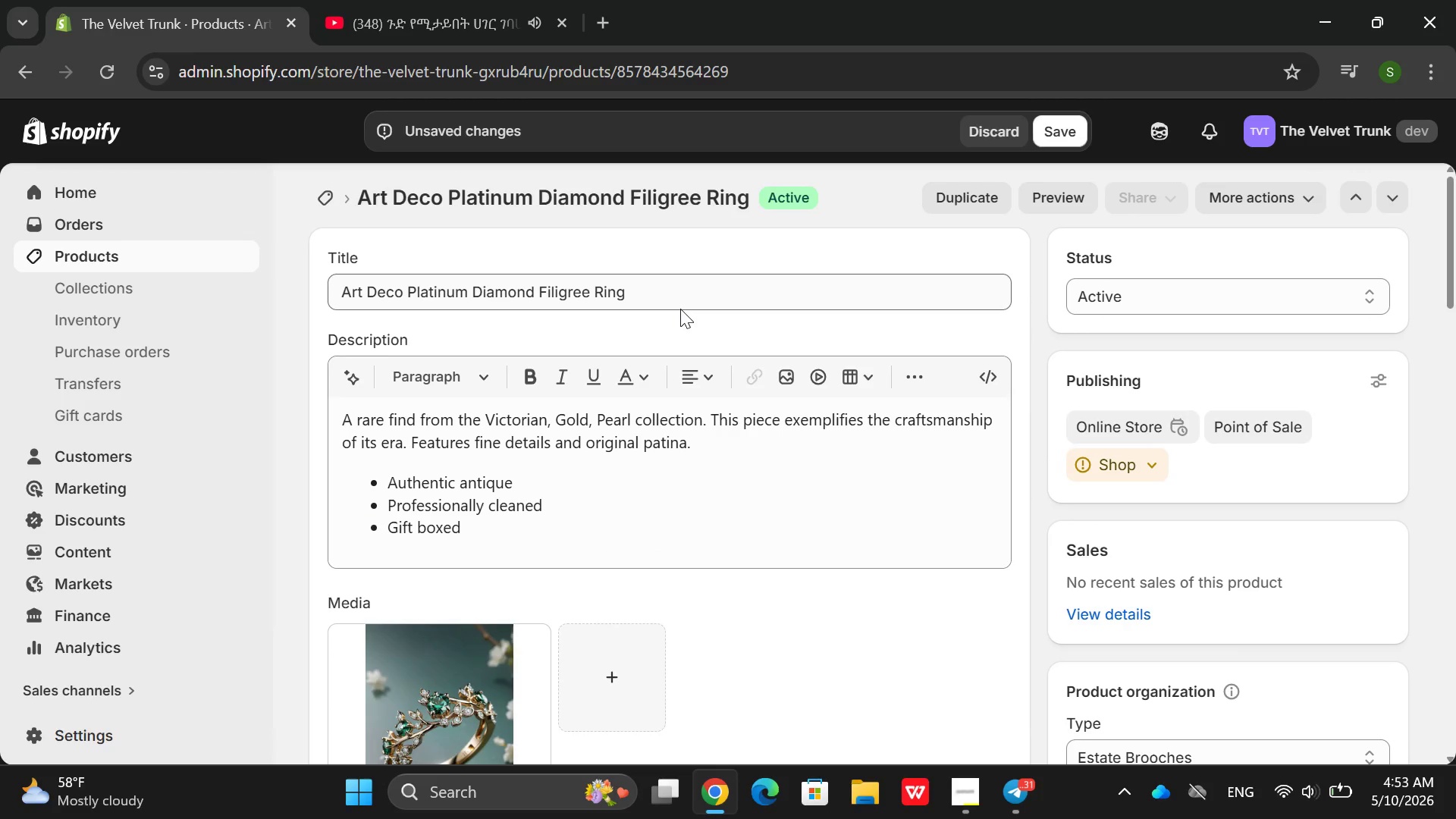 
wait(8.08)
 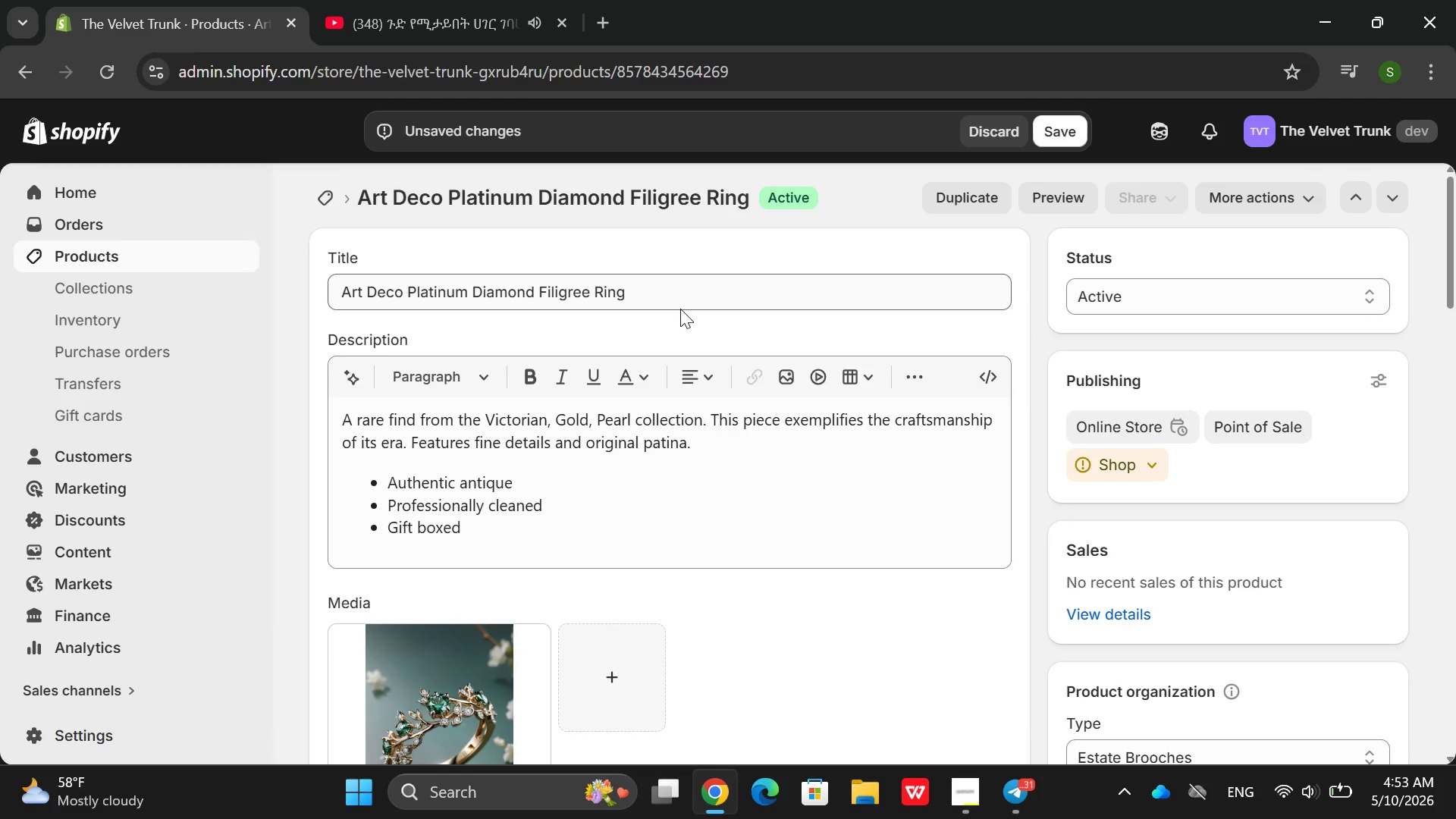 
left_click([460, 647])
 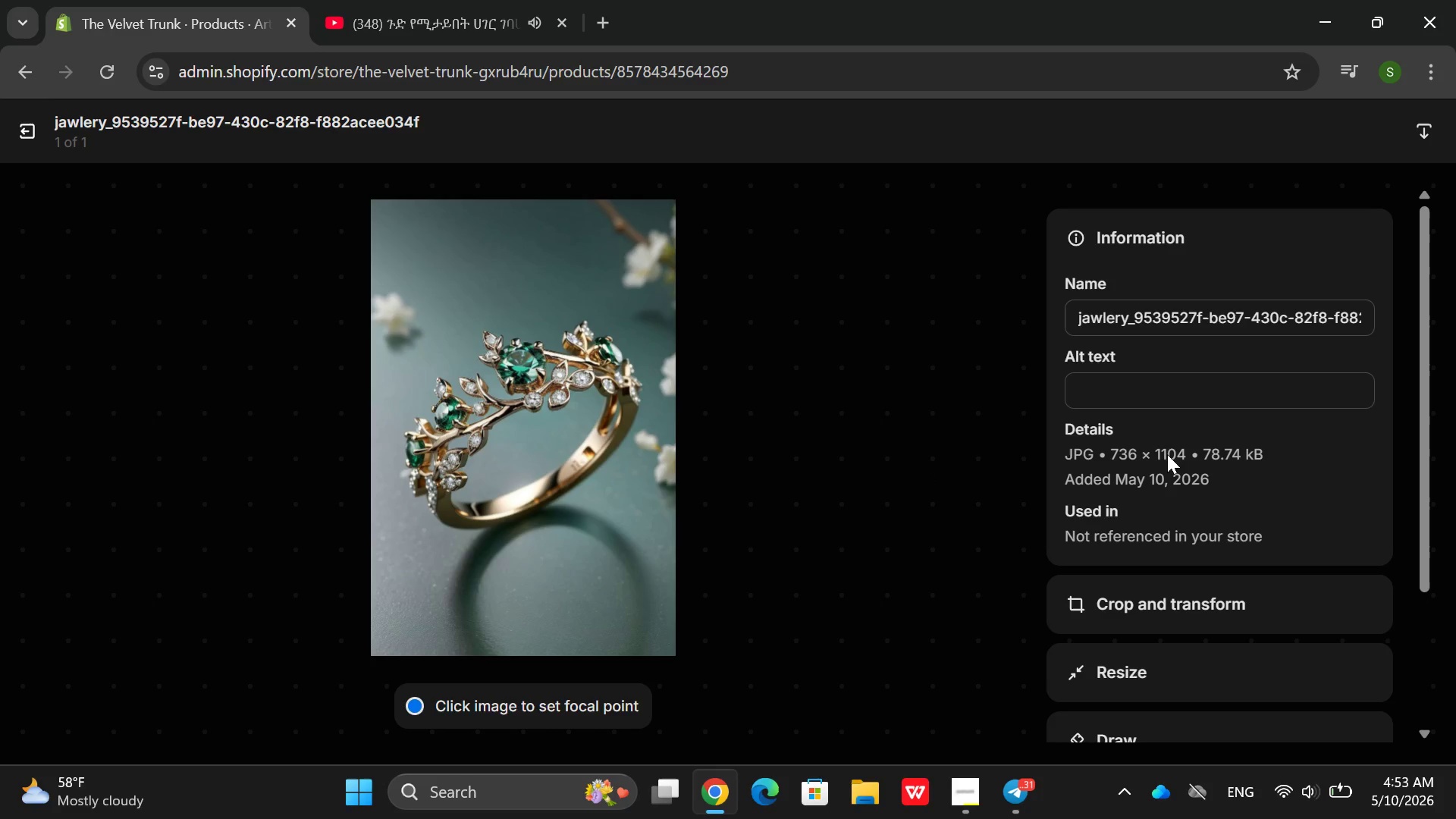 
left_click([1148, 410])
 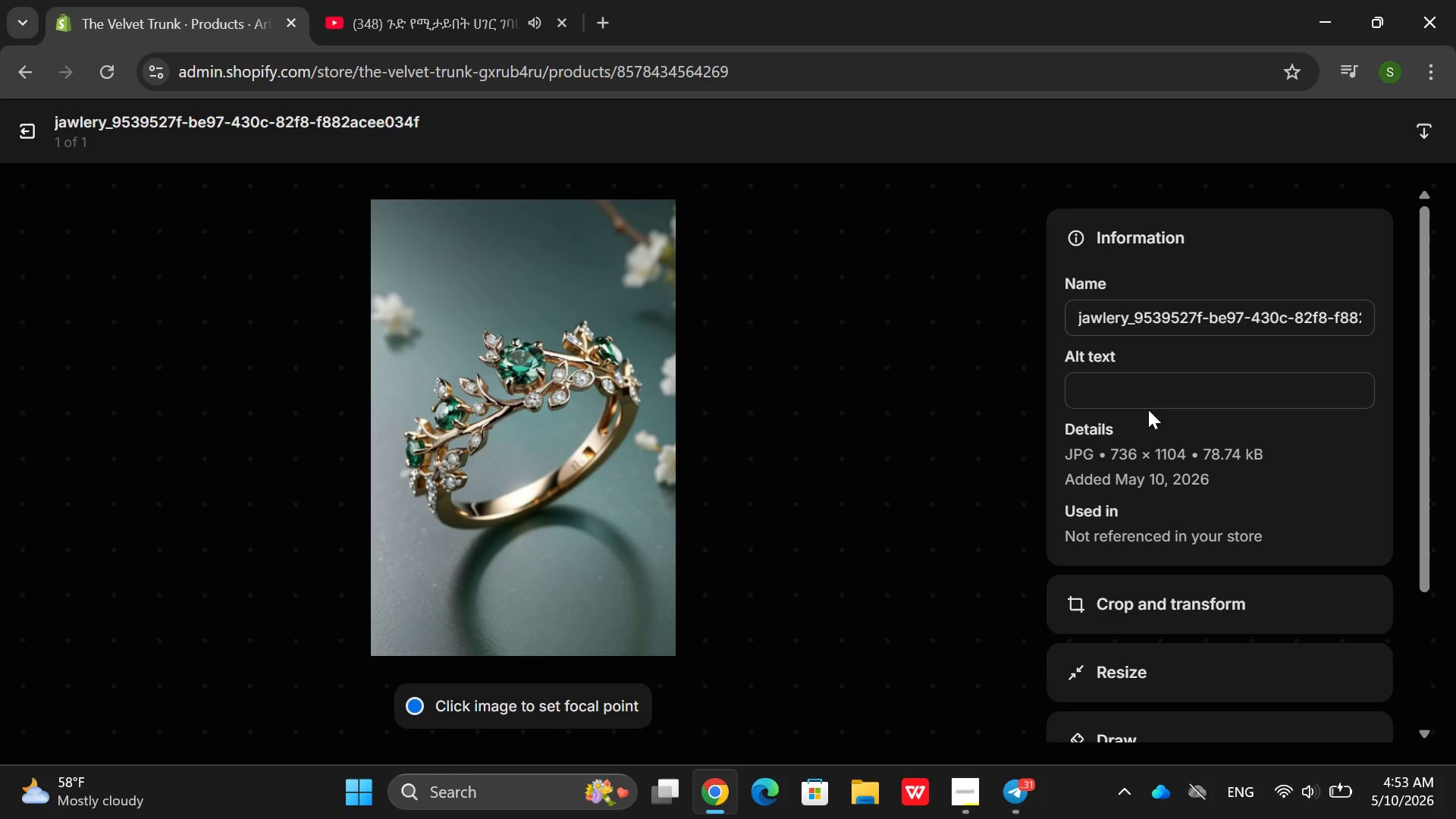 
left_click([1110, 388])
 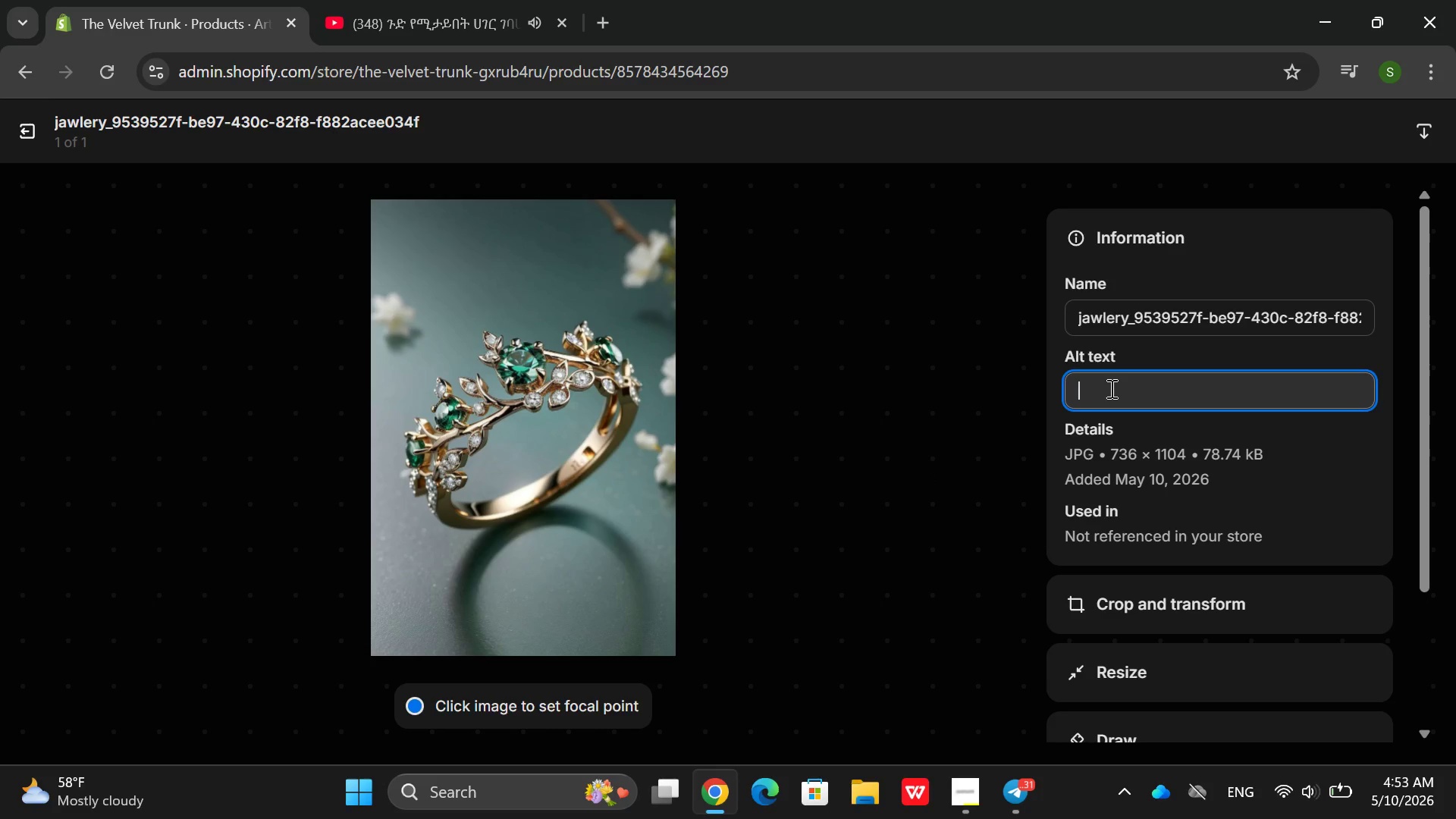 
type(Art d)
key(Backspace)
key(Backspace)
type( DEp[Home])
 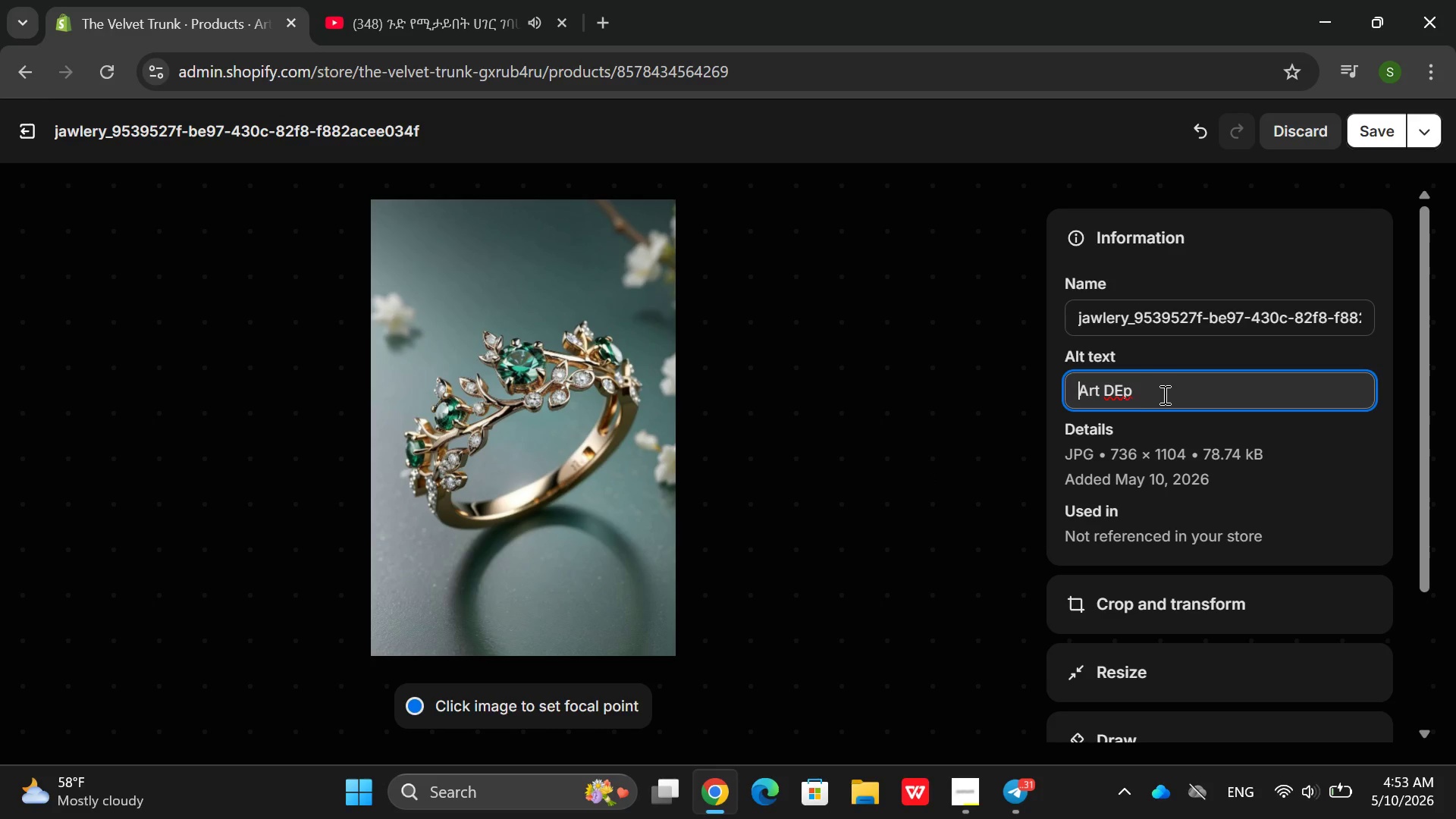 
left_click([1166, 394])
 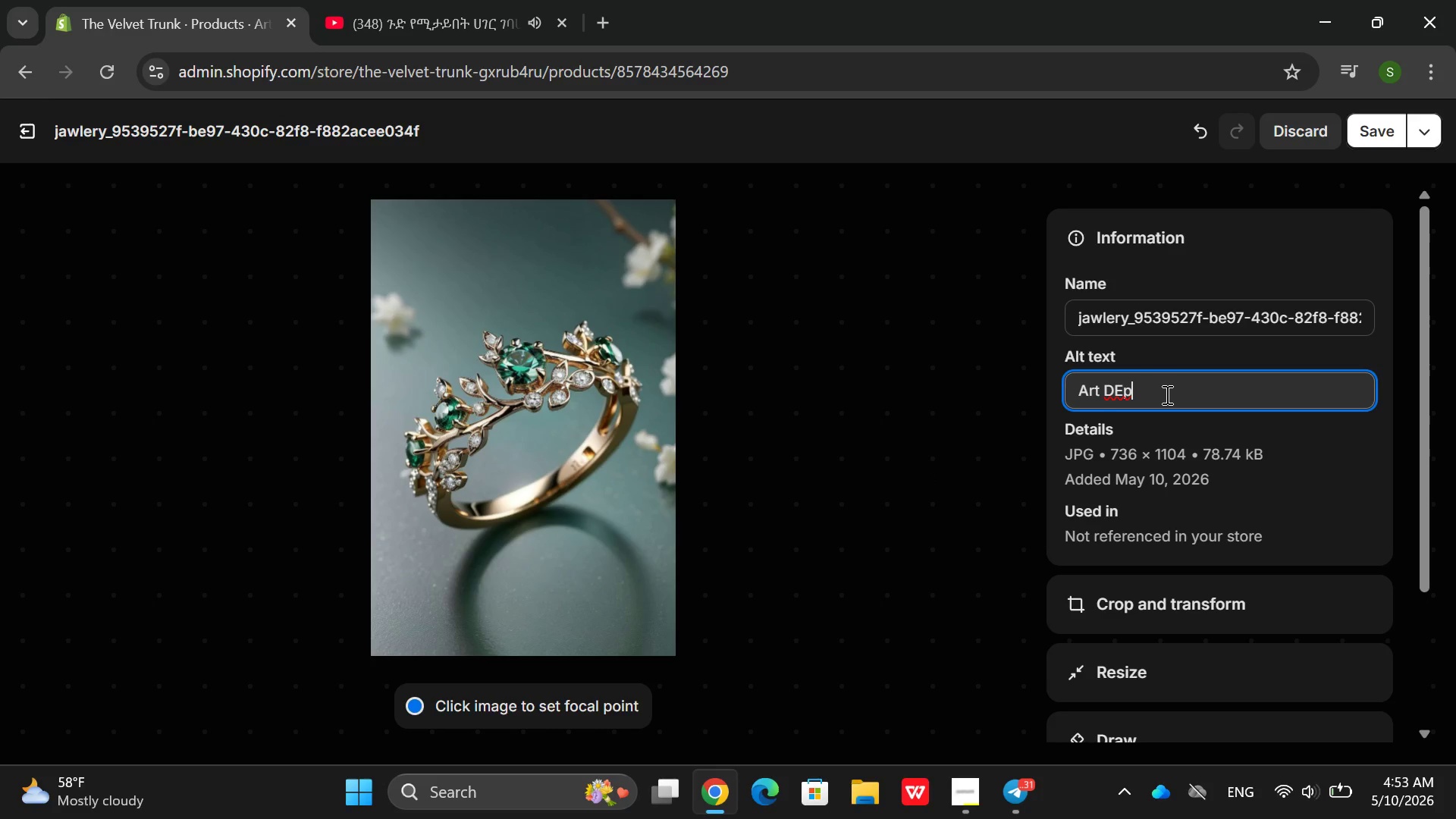 
key(Backspace)
key(Backspace)
type(rco )
key(Backspace)
key(Backspace)
key(Backspace)
key(Backspace)
type(r)
key(Backspace)
type(ecod)
key(Backspace)
type( platinum tin)
key(Backspace)
key(Backspace)
key(Backspace)
type(ring. i)
key(Backspace)
type(old europen d)
key(Backspace)
key(Backspace)
key(Backspace)
key(Backspace)
key(Backspace)
key(Backspace)
type(opean diamone)
key(Backspace)
type(d , G)
key(Backspace)
type(filigtr)
key(Backspace)
key(Backspace)
type(ree nask)
key(Backspace)
key(Backspace)
key(Backspace)
key(Backspace)
key(Backspace)
type(basket setting, tapered band)
key(Backspace)
key(Backspace)
type(nd)
 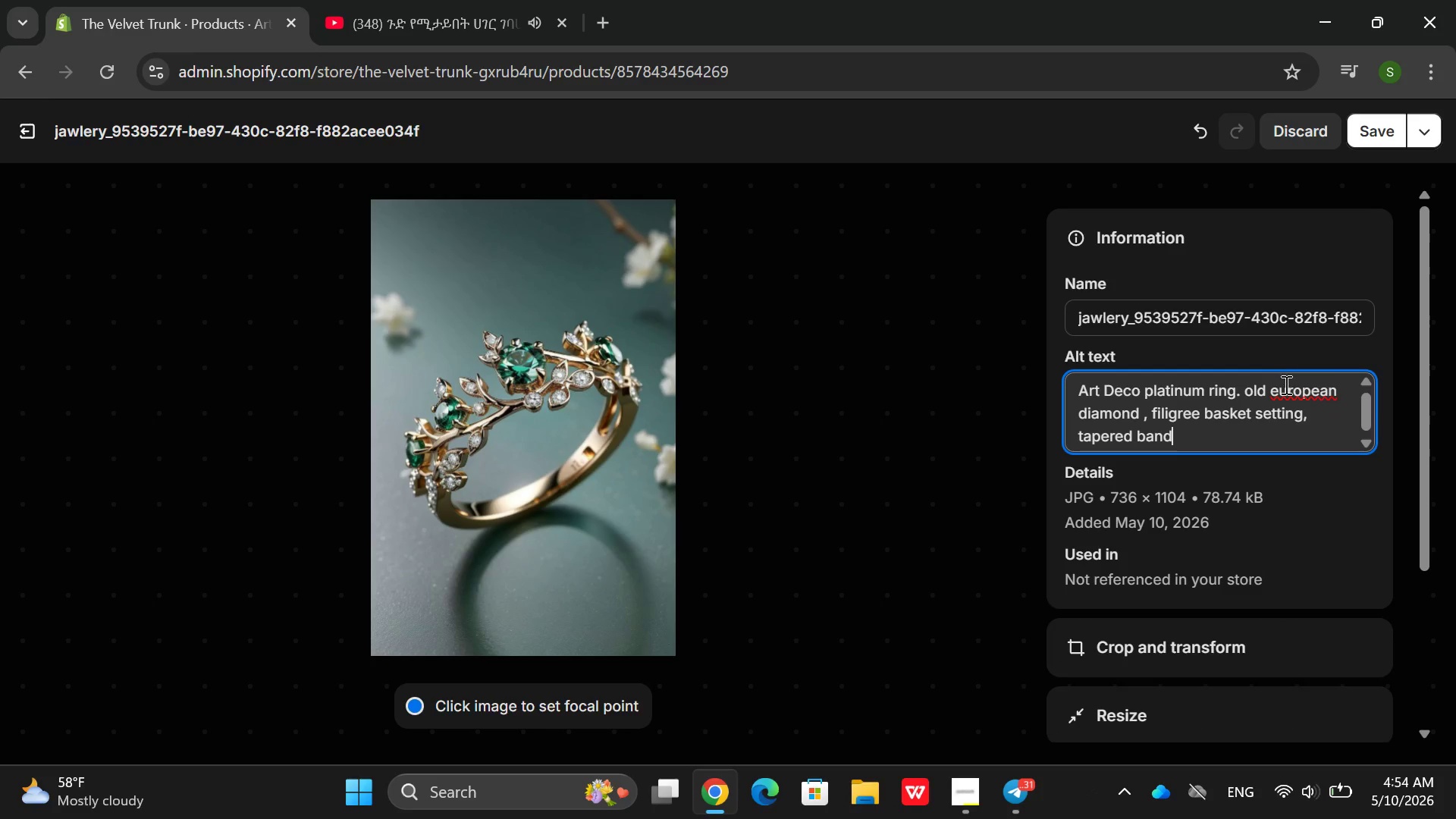 
left_click([1282, 397])
 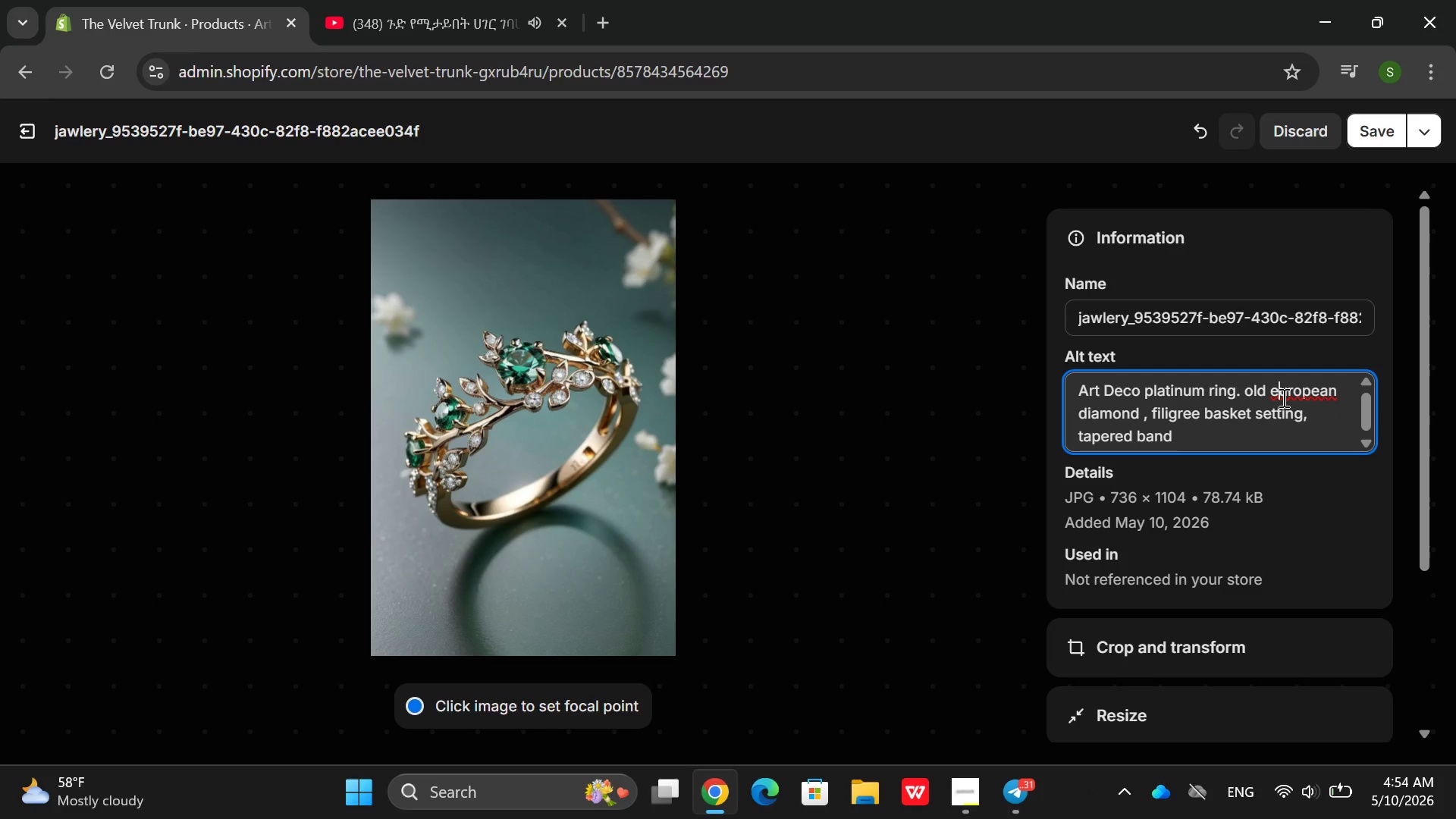 
key(Backspace)
 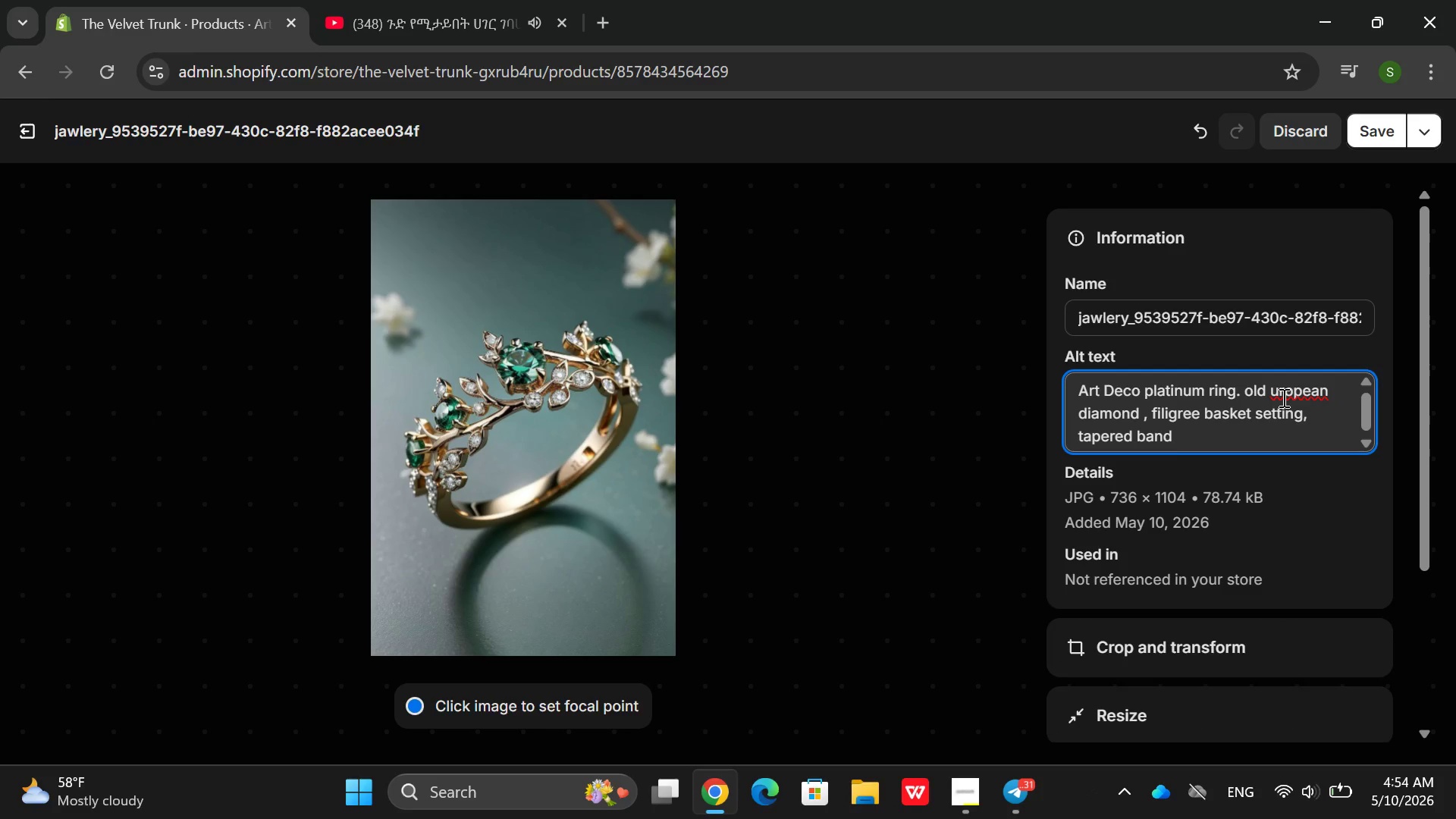 
key(Shift+ShiftRight)
 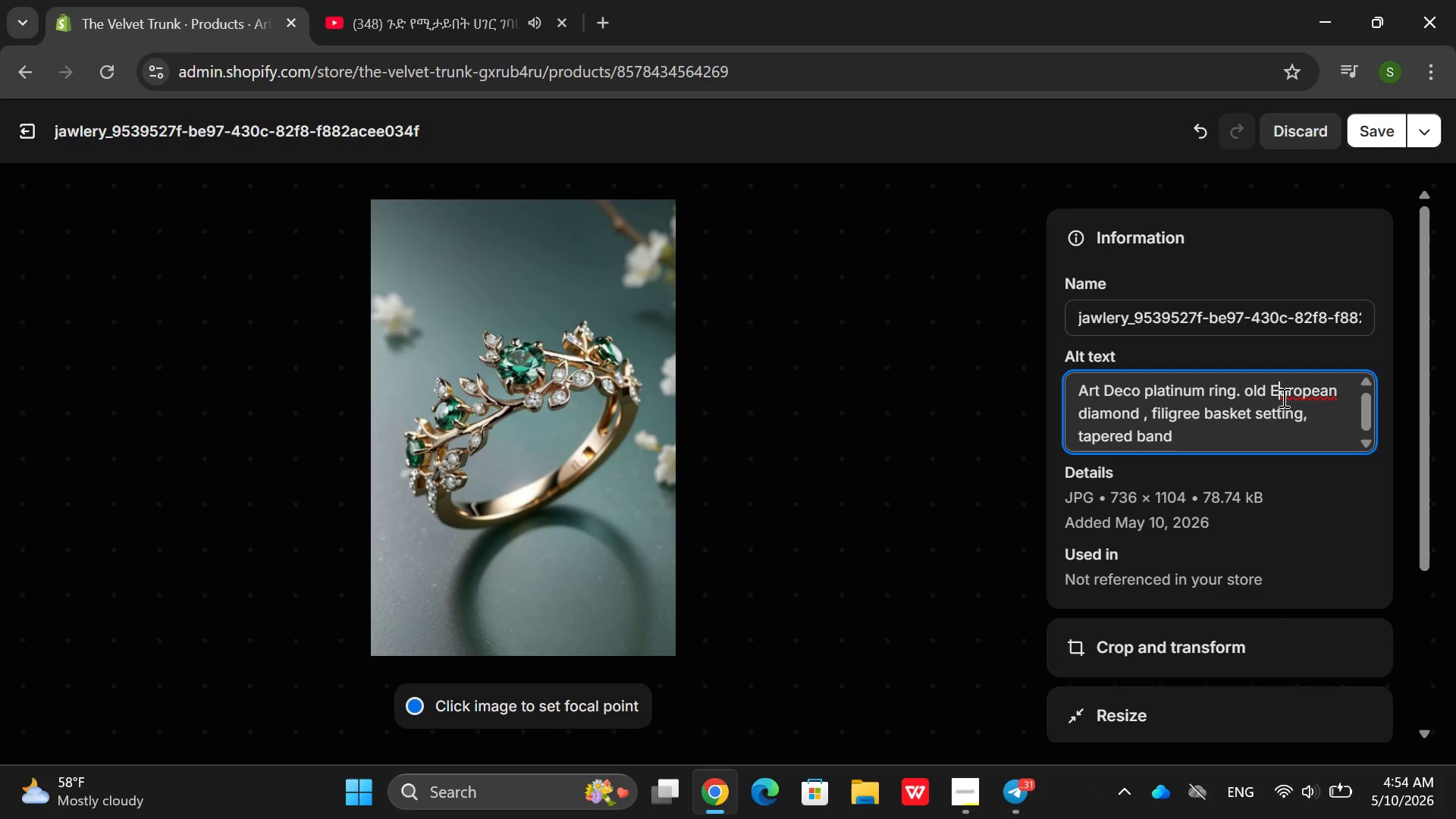 
key(Shift+E)
 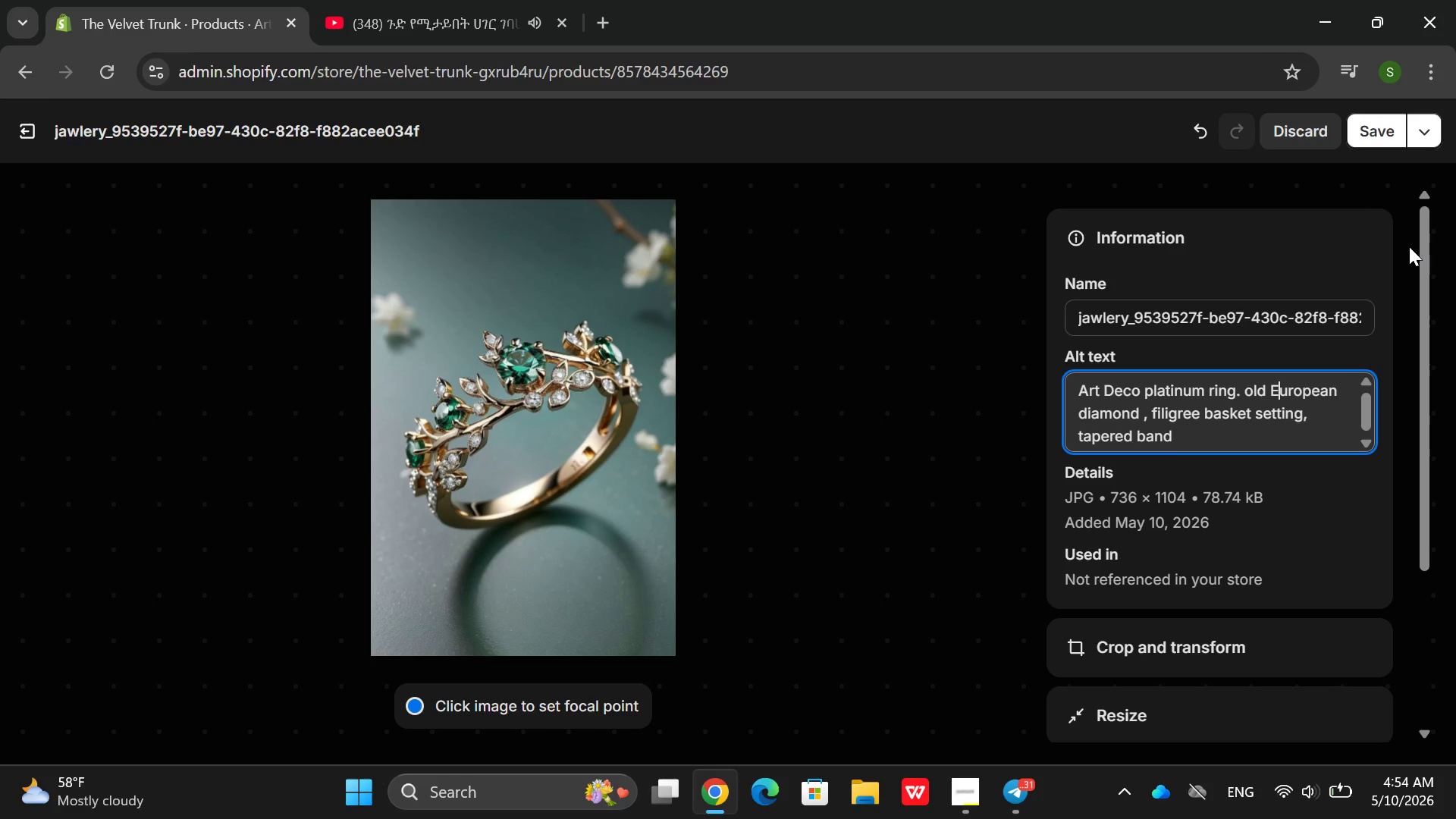 
left_click([1388, 124])
 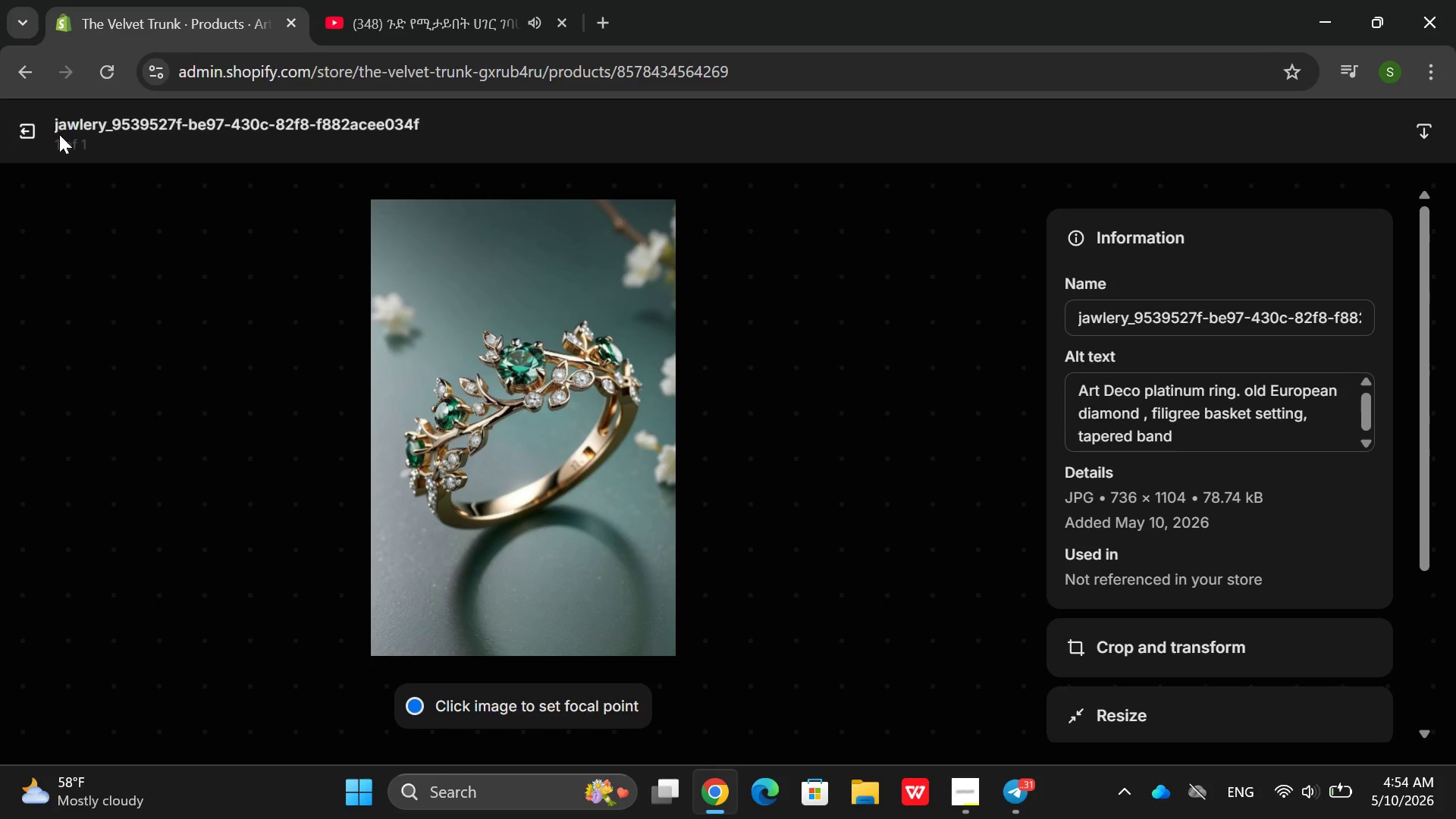 
left_click([15, 140])
 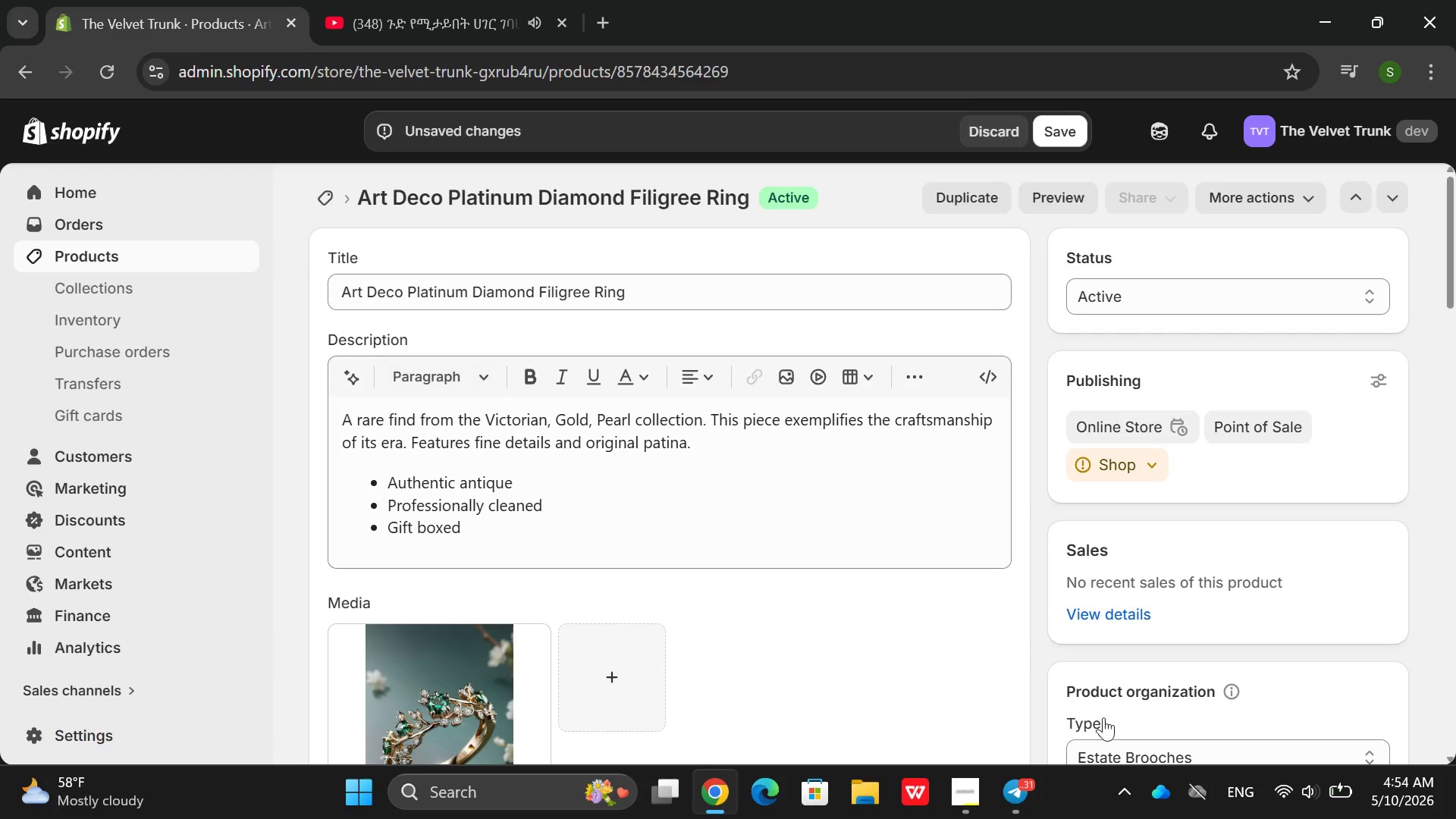 
scroll: coordinate [902, 626], scroll_direction: down, amount: 11.0
 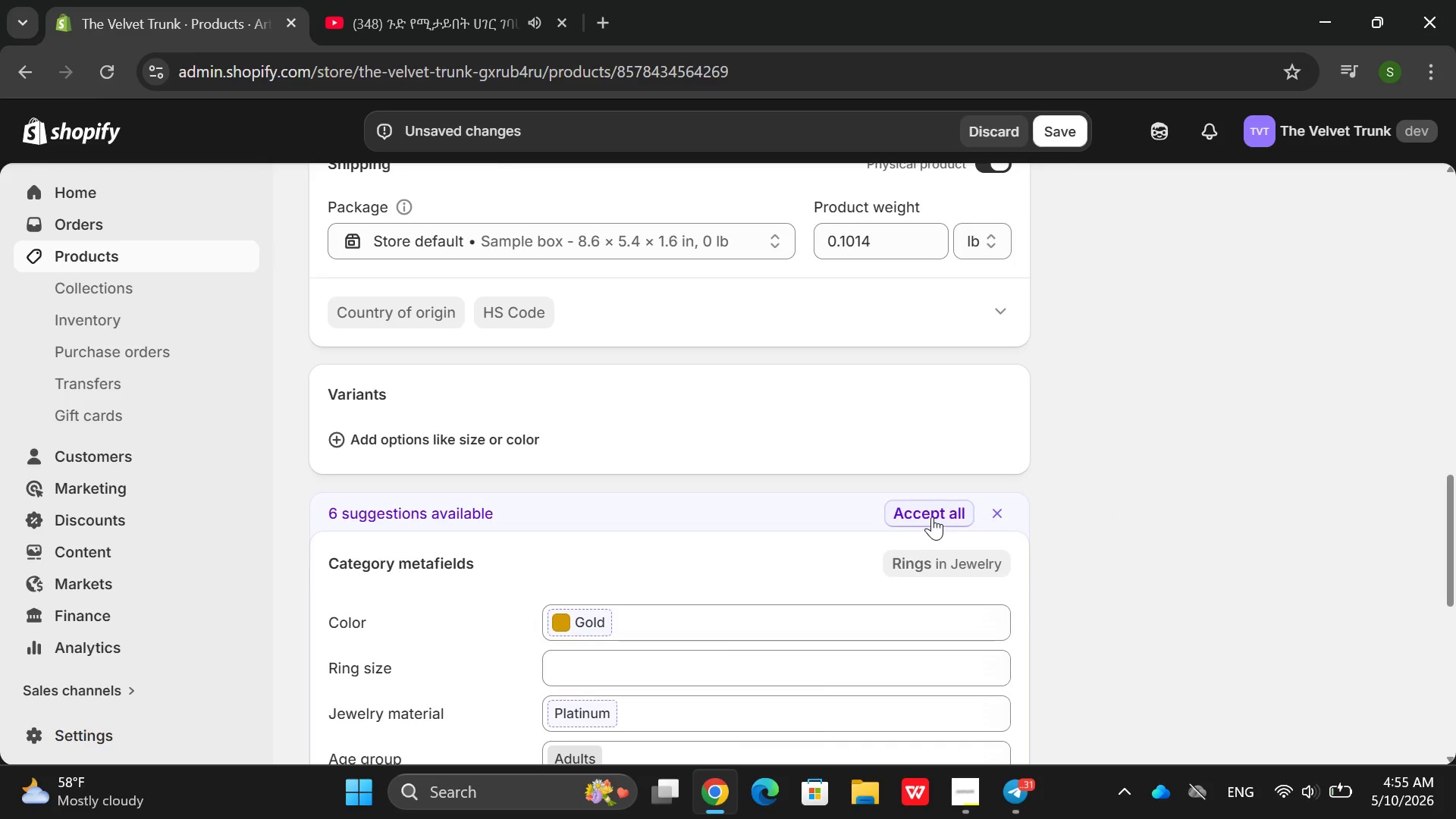 
left_click([925, 508])
 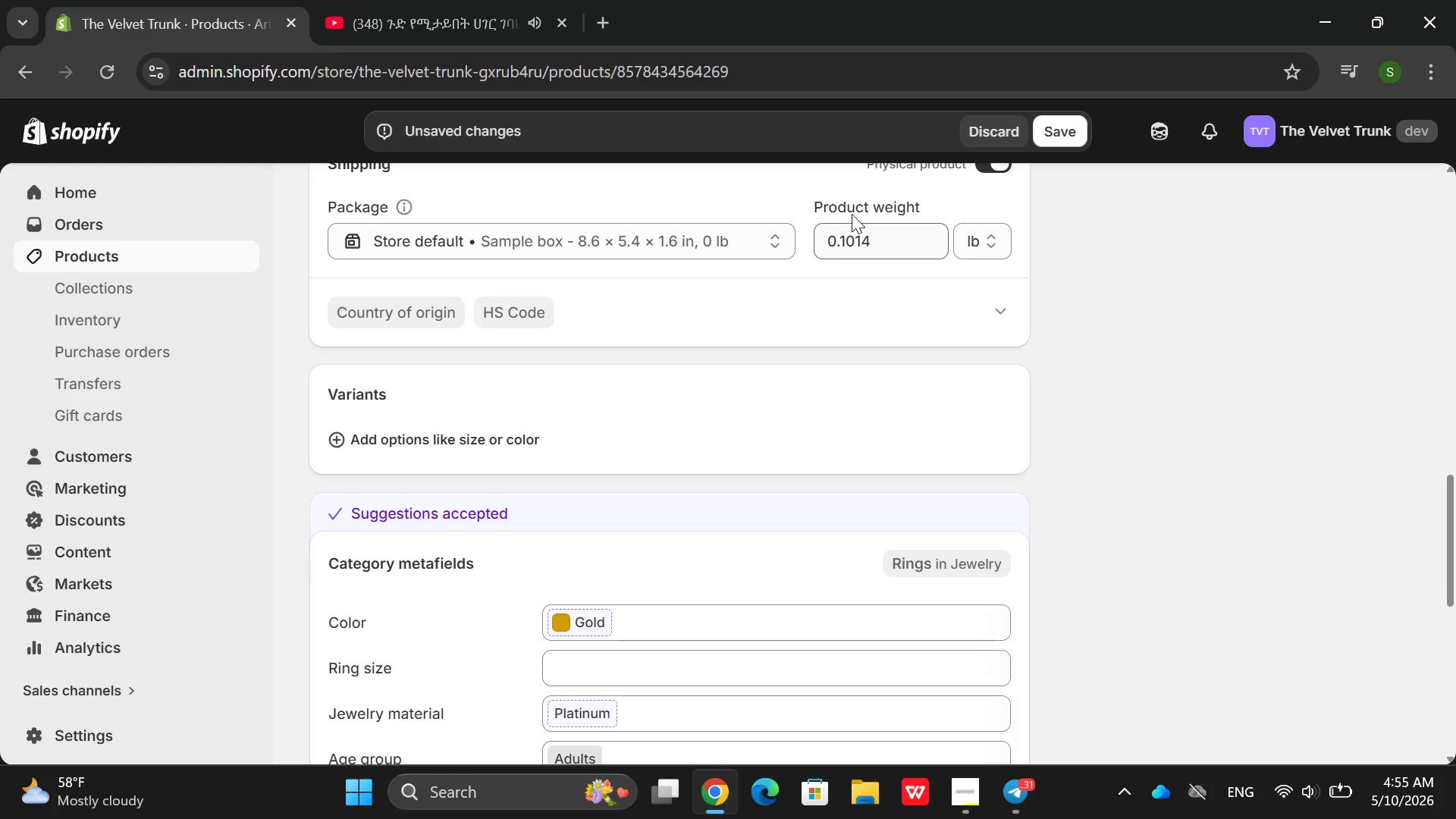 
left_click_drag(start_coordinate=[893, 234], to_coordinate=[814, 240])
 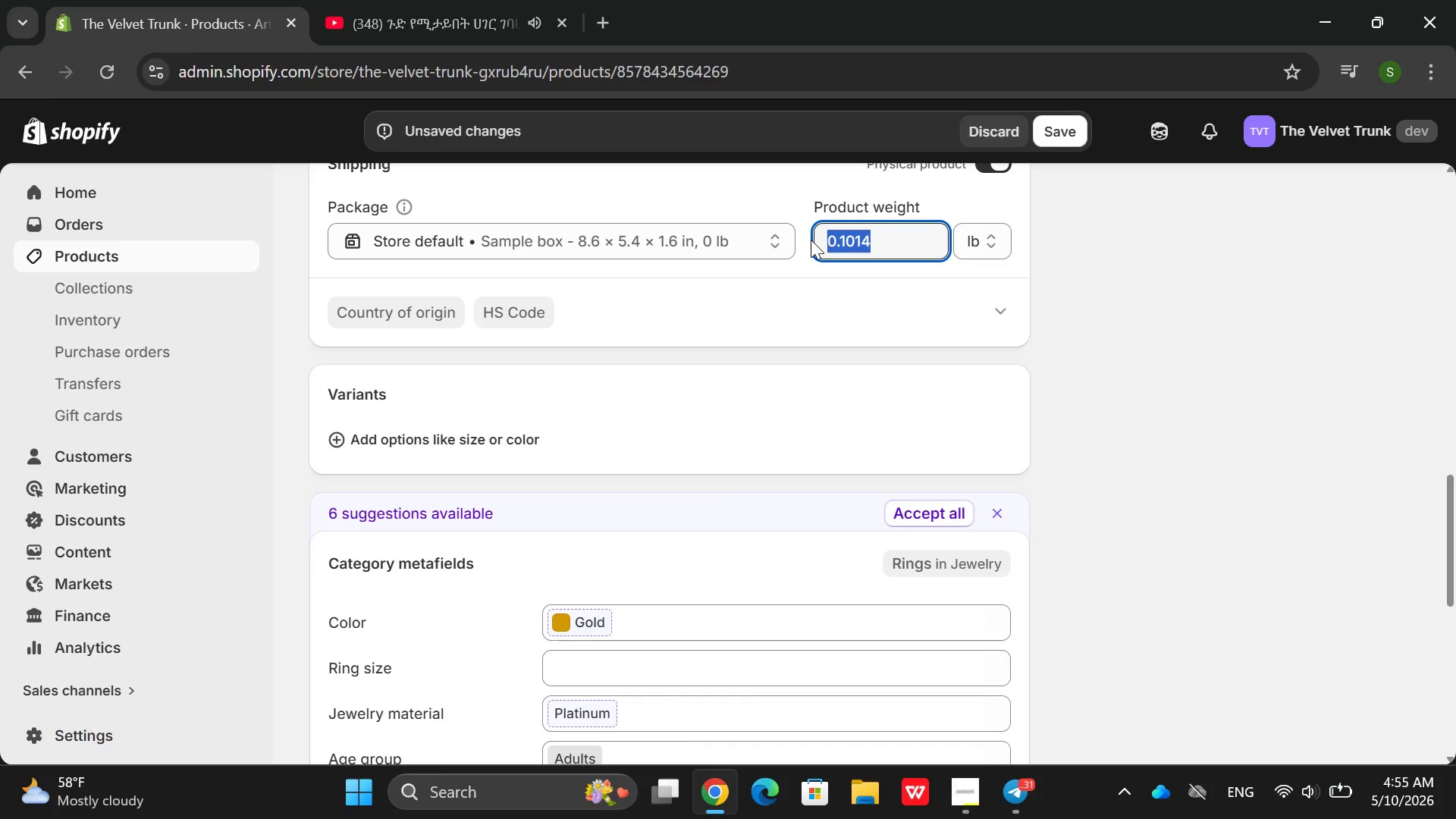 
key(6)
 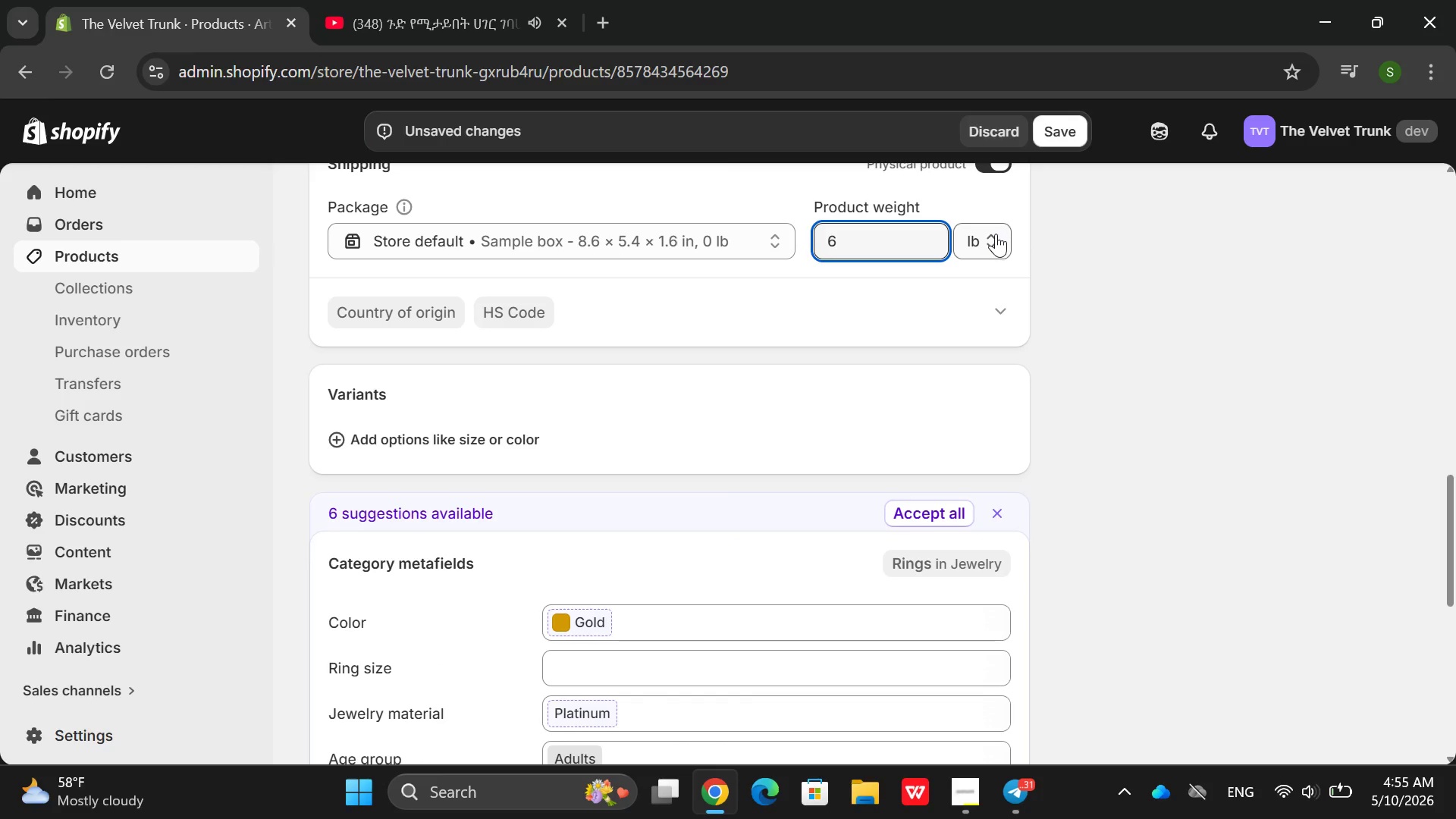 
left_click([978, 245])
 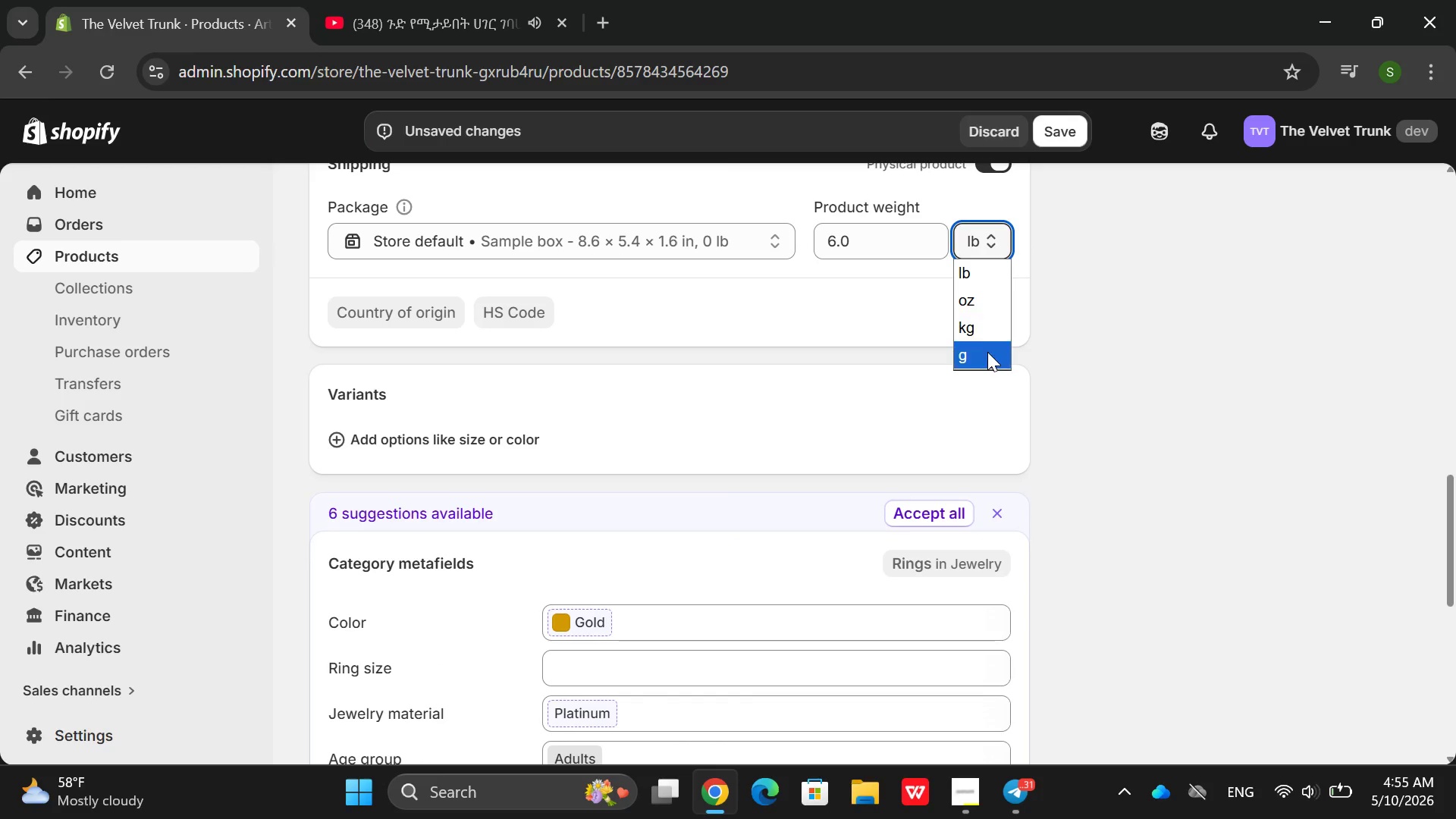 
left_click([984, 356])
 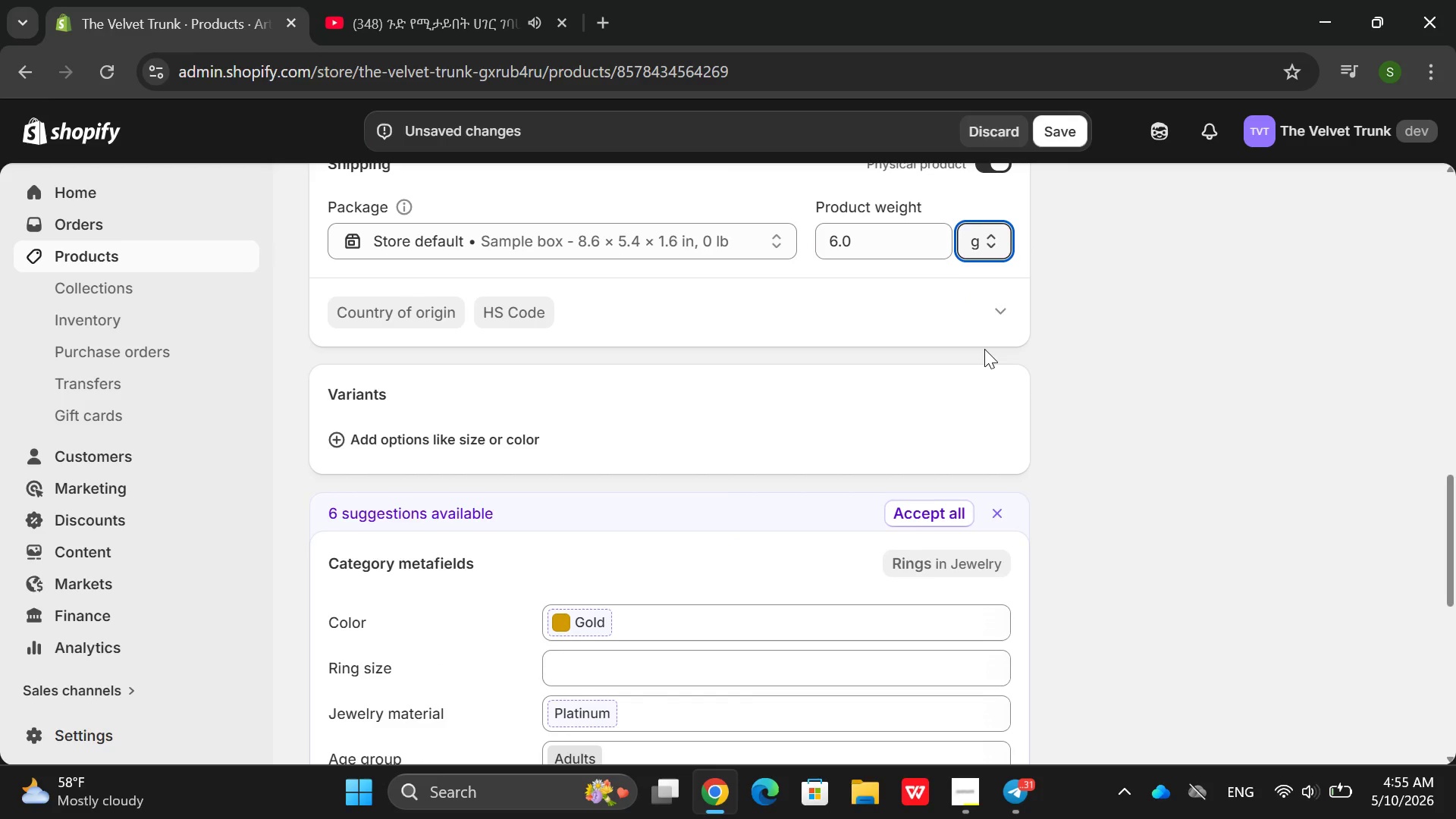 
scroll: coordinate [981, 346], scroll_direction: down, amount: 2.0
 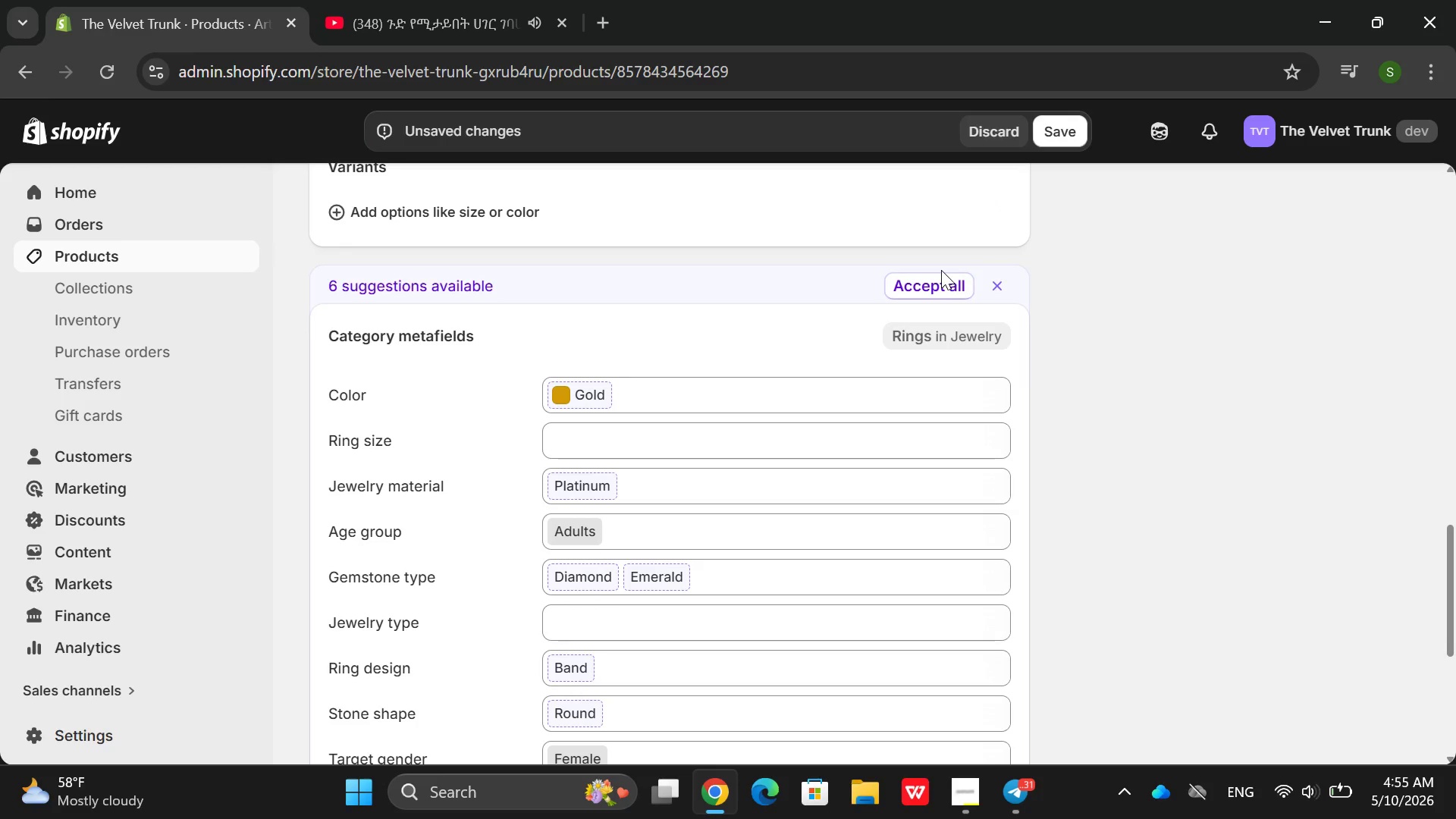 
left_click([940, 279])
 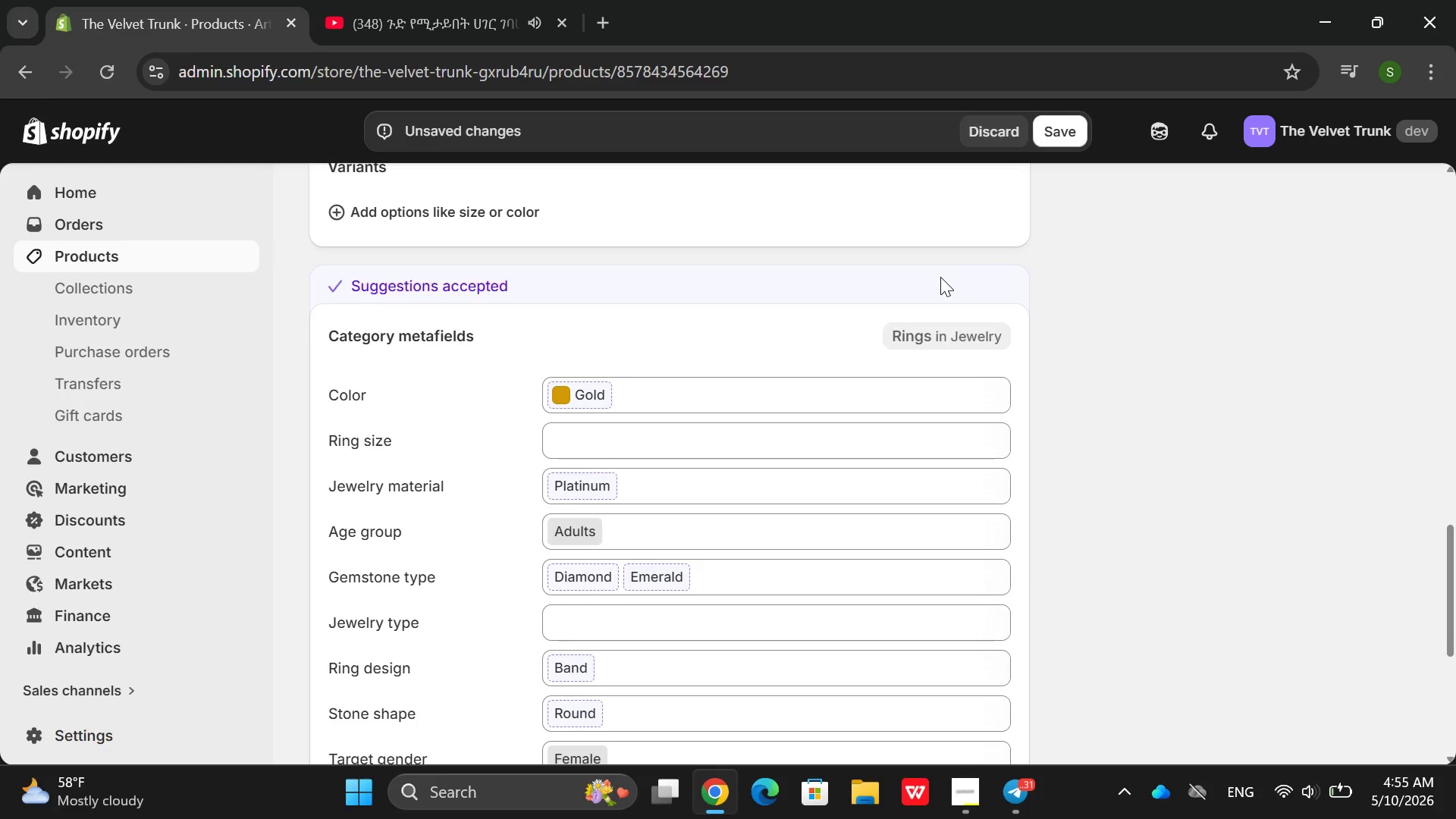 
scroll: coordinate [940, 276], scroll_direction: up, amount: 3.0
 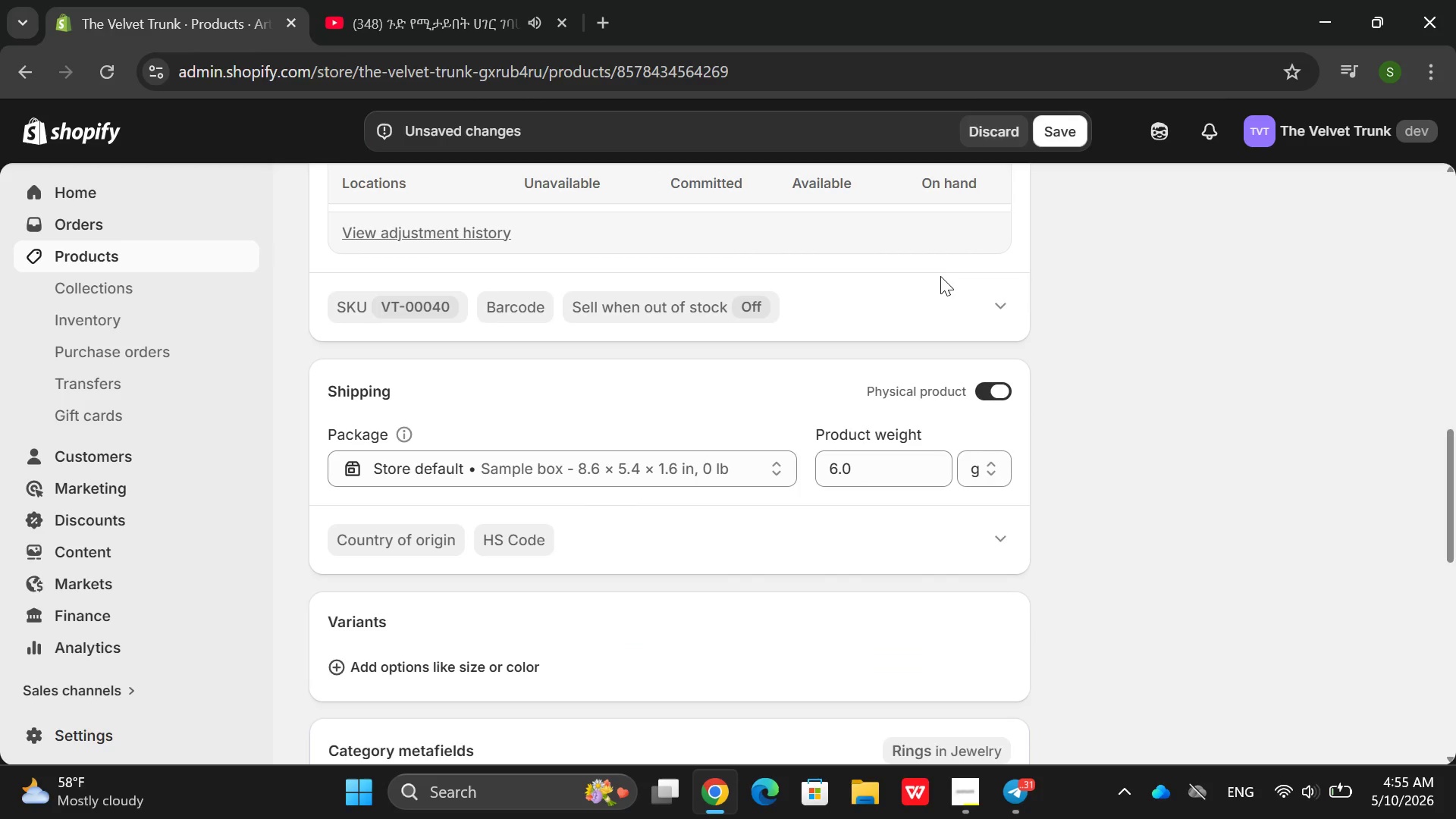 
scroll: coordinate [913, 319], scroll_direction: down, amount: 11.0
 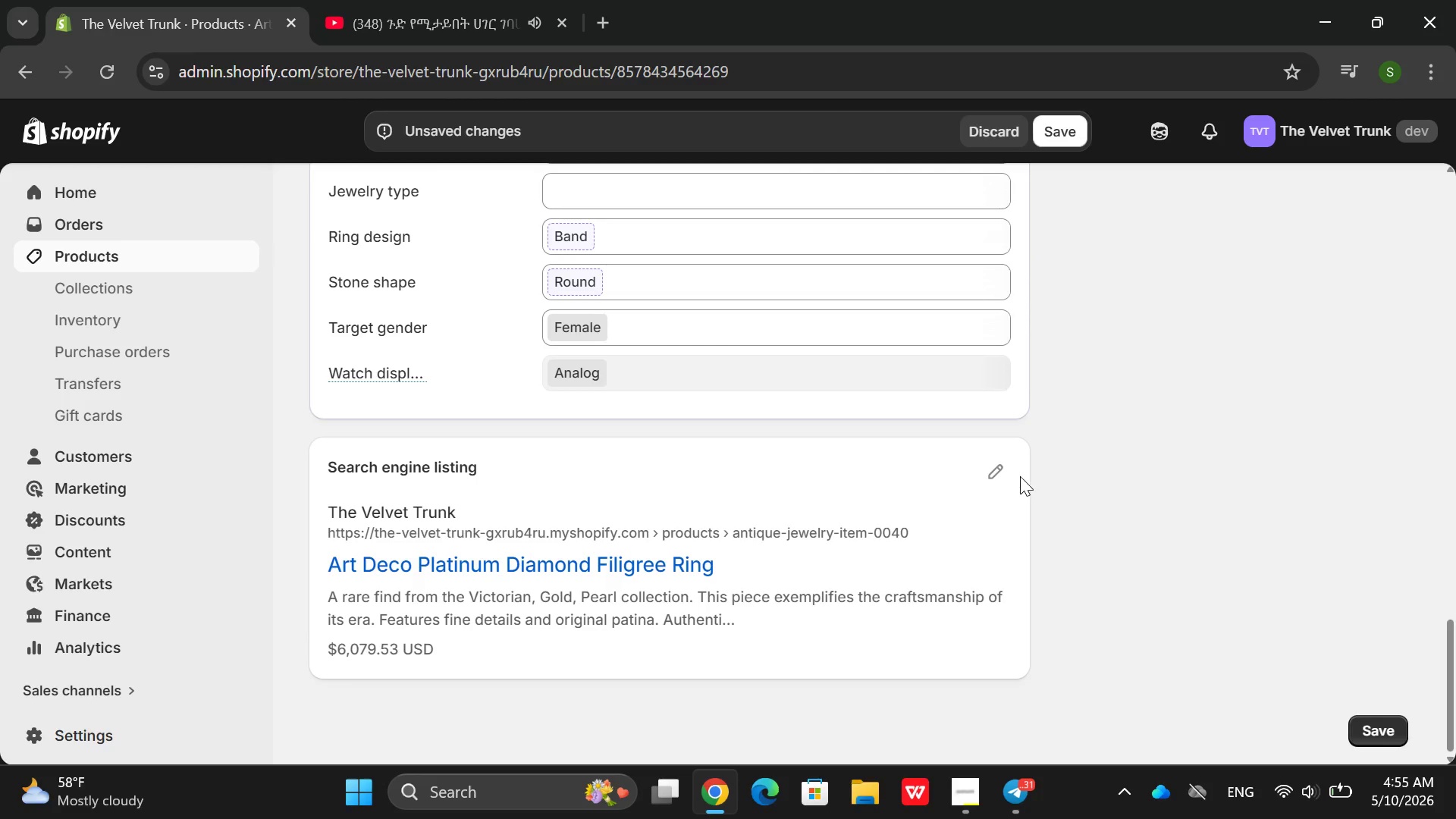 
left_click([1013, 477])
 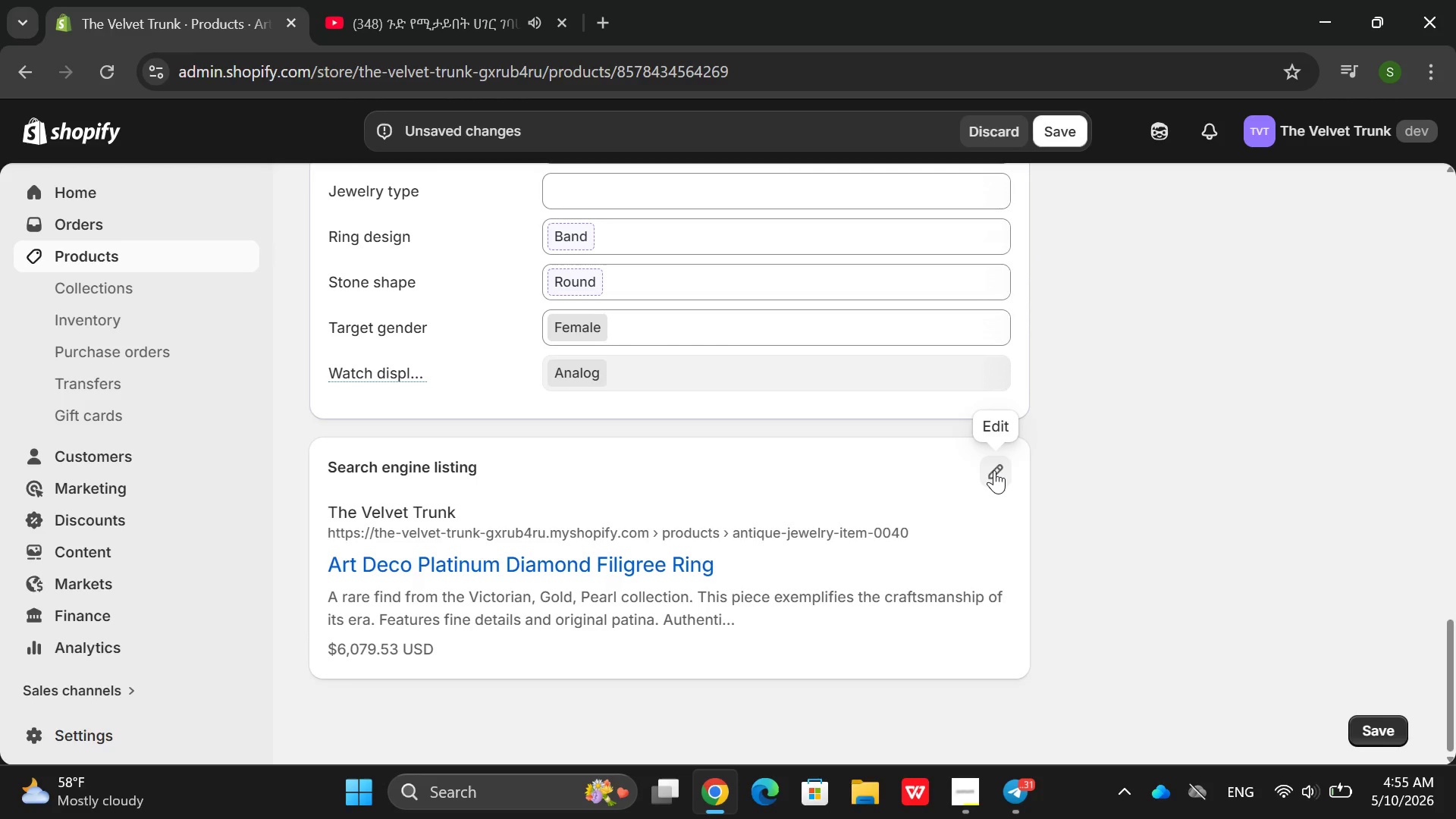 
left_click([994, 470])
 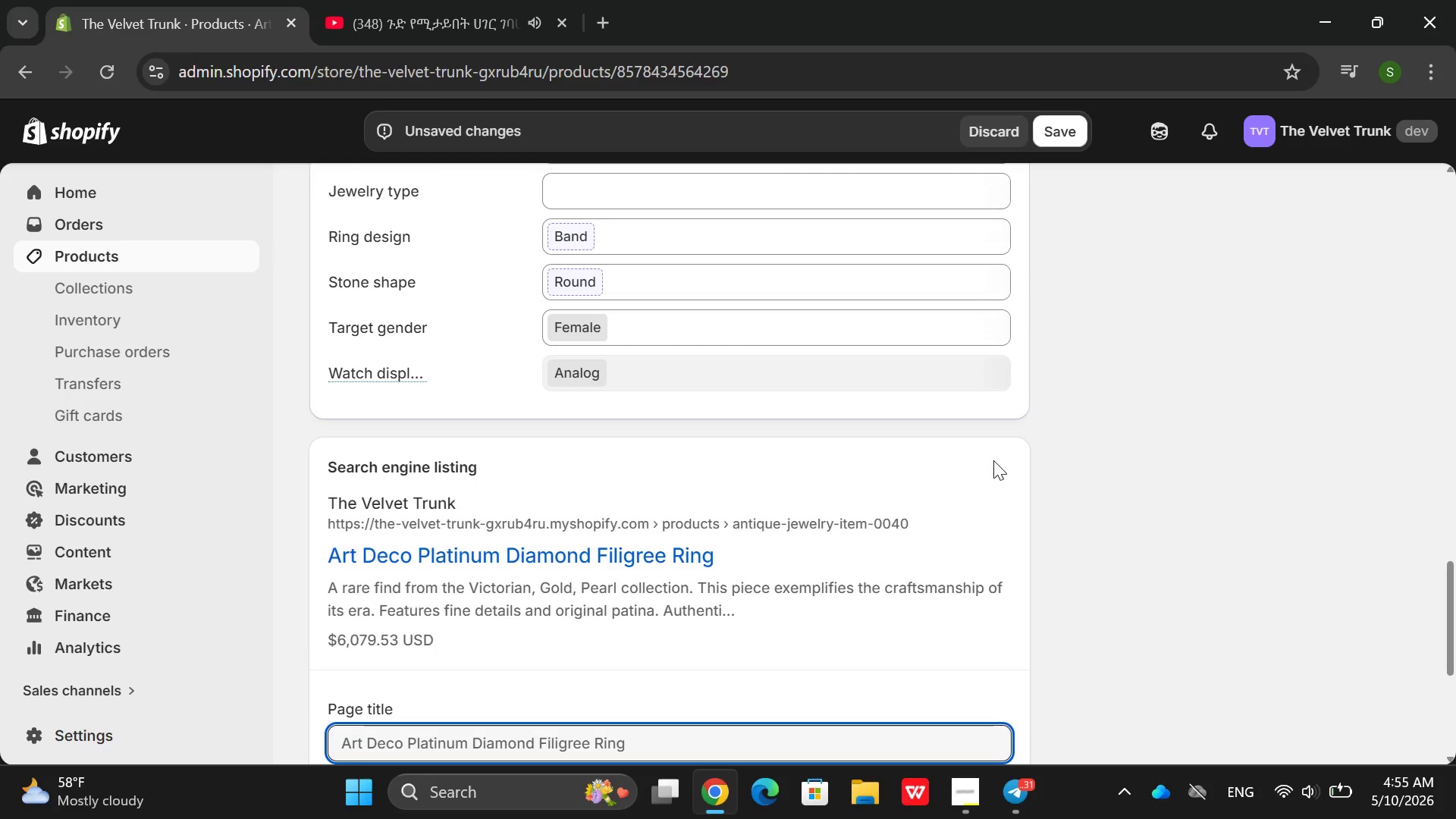 
scroll: coordinate [971, 463], scroll_direction: down, amount: 5.0
 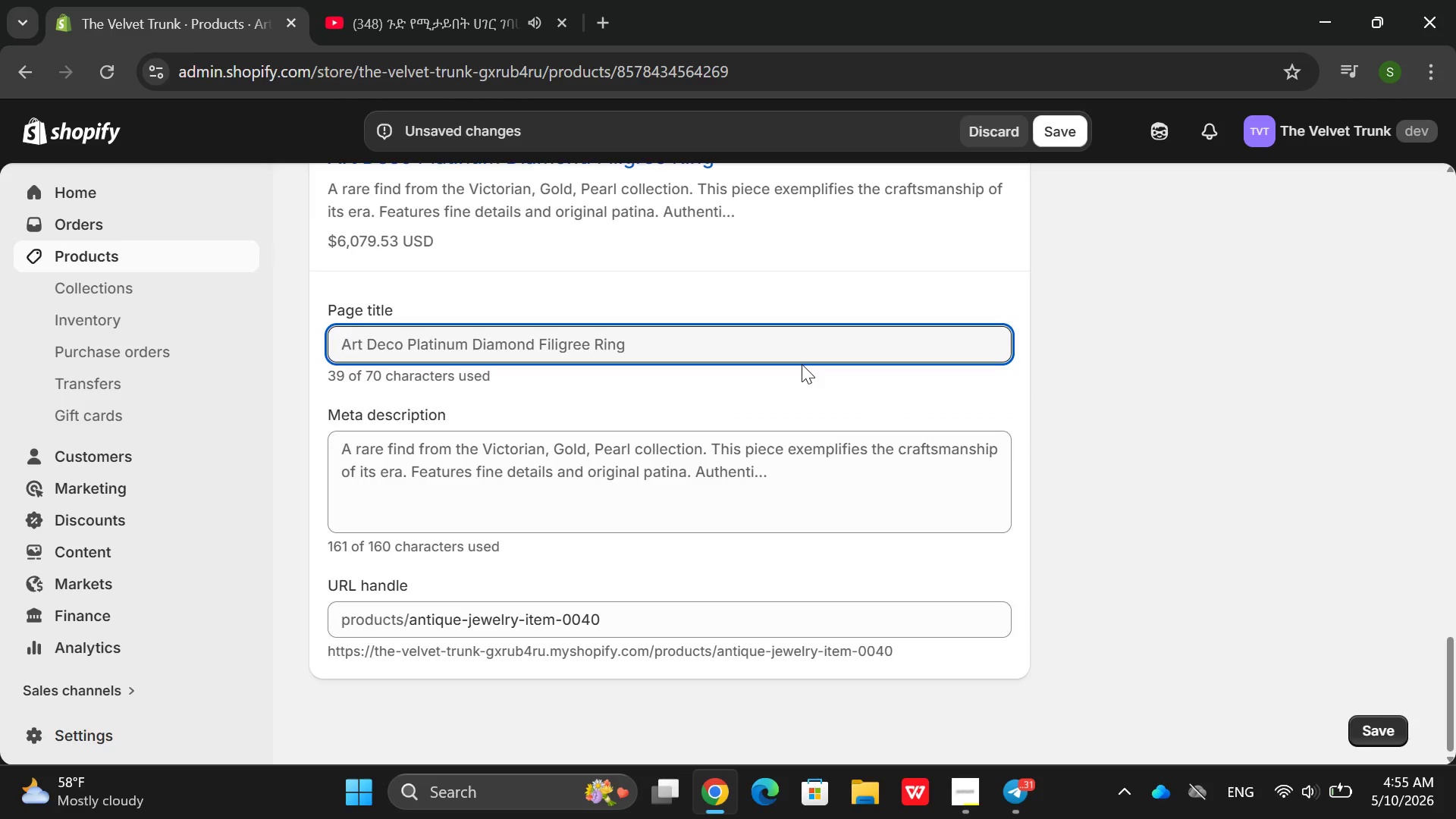 
left_click([788, 358])
 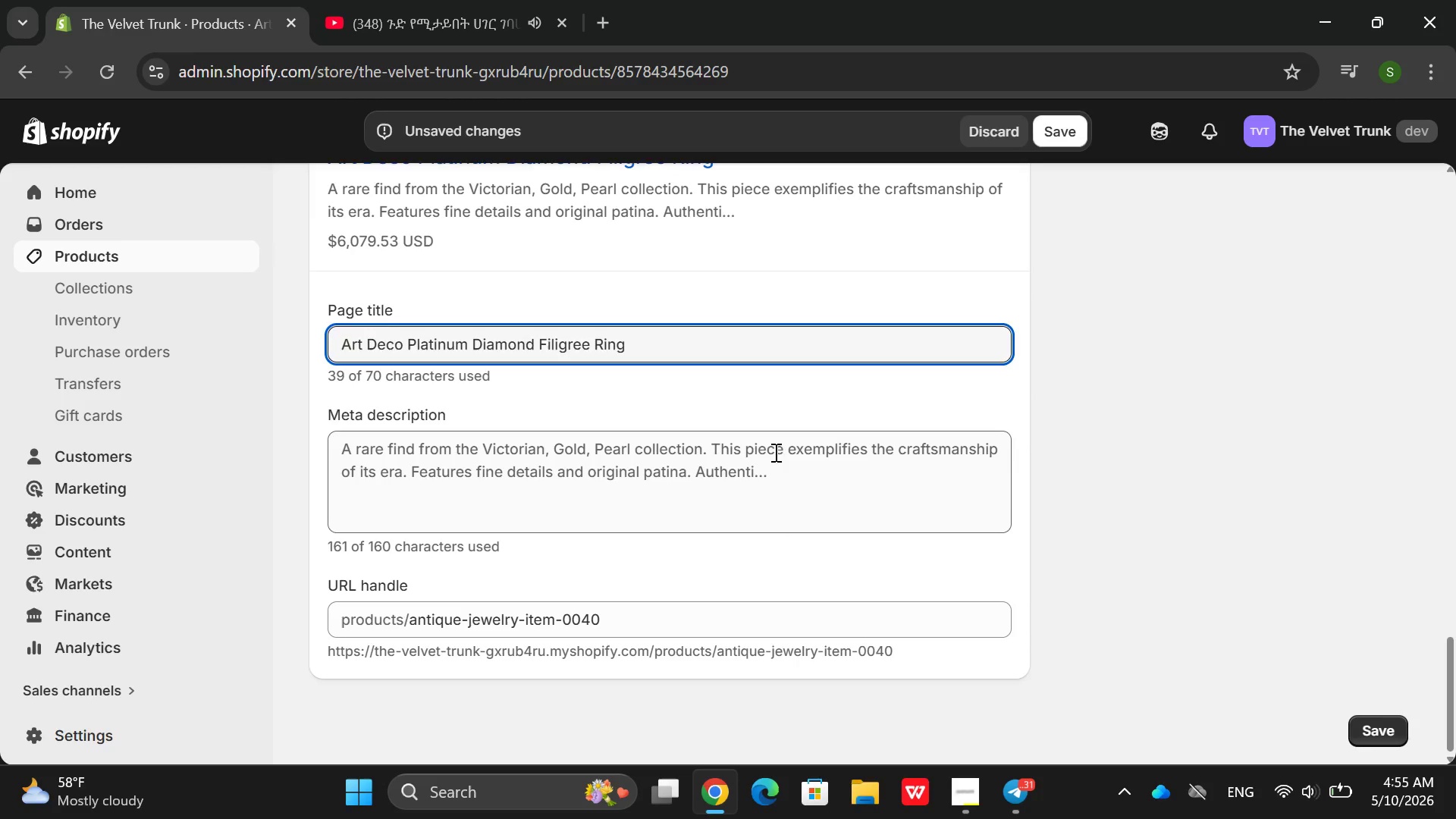 
double_click([774, 450])
 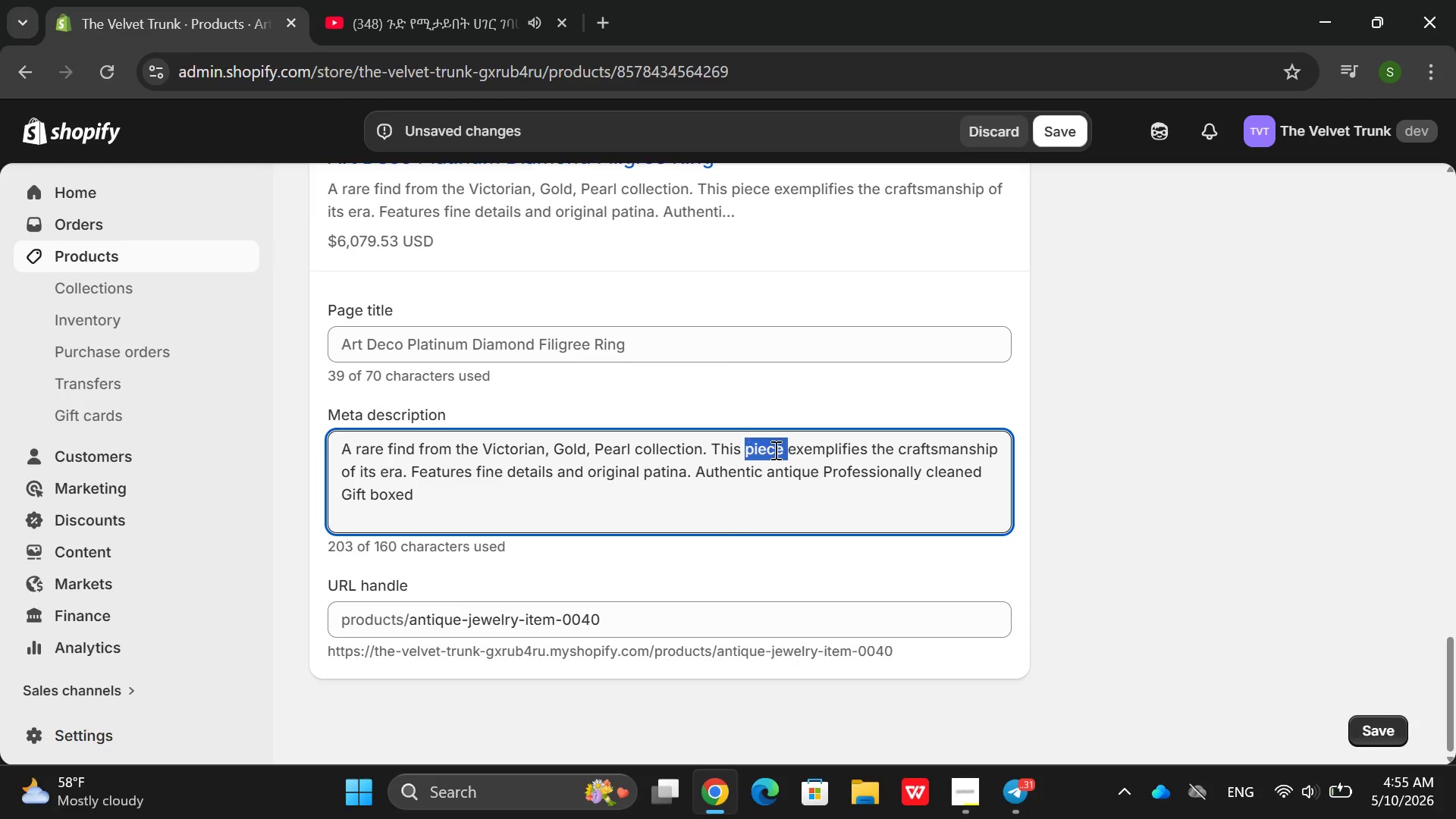 
triple_click([774, 450])
 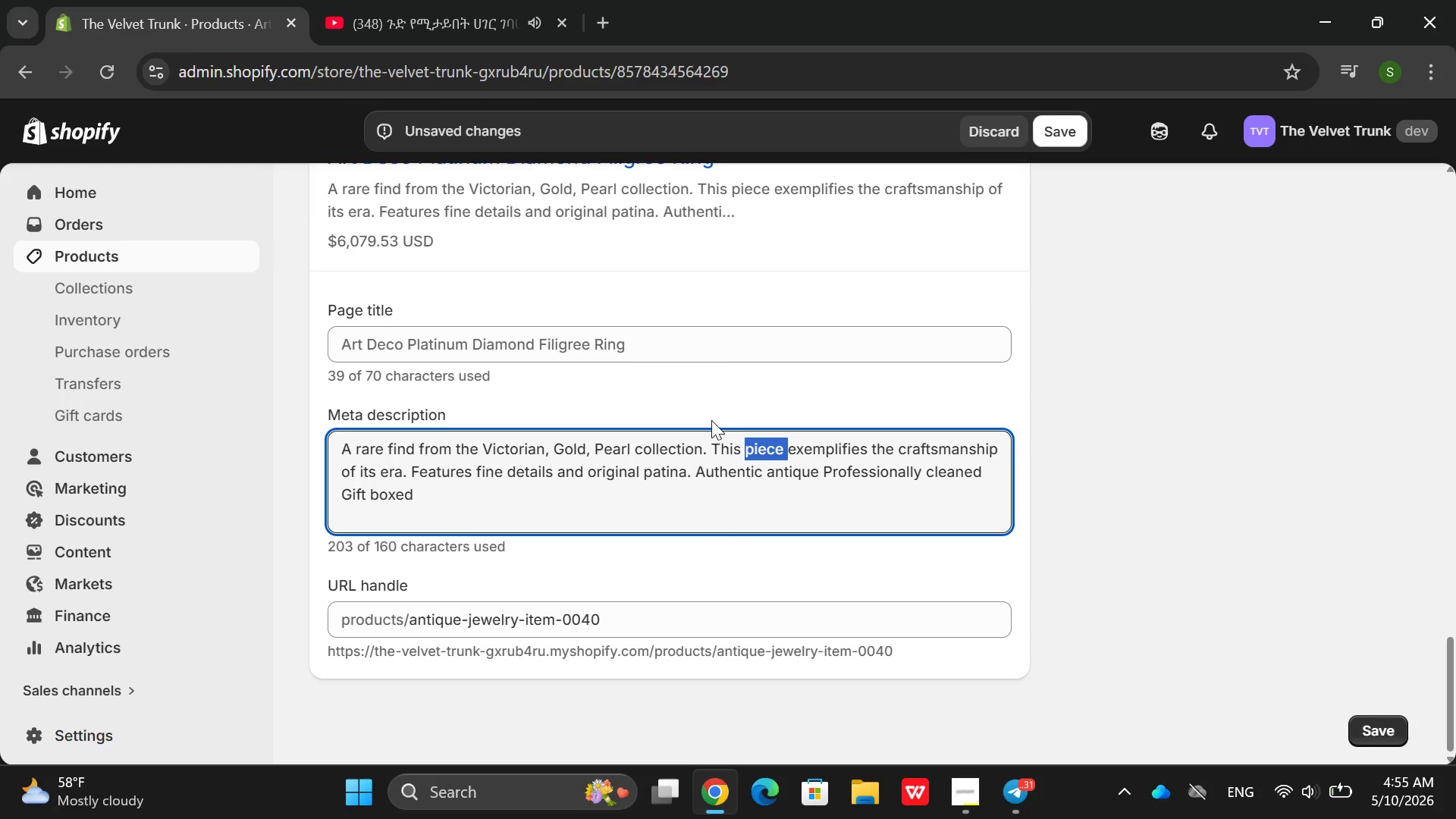 
double_click([686, 463])
 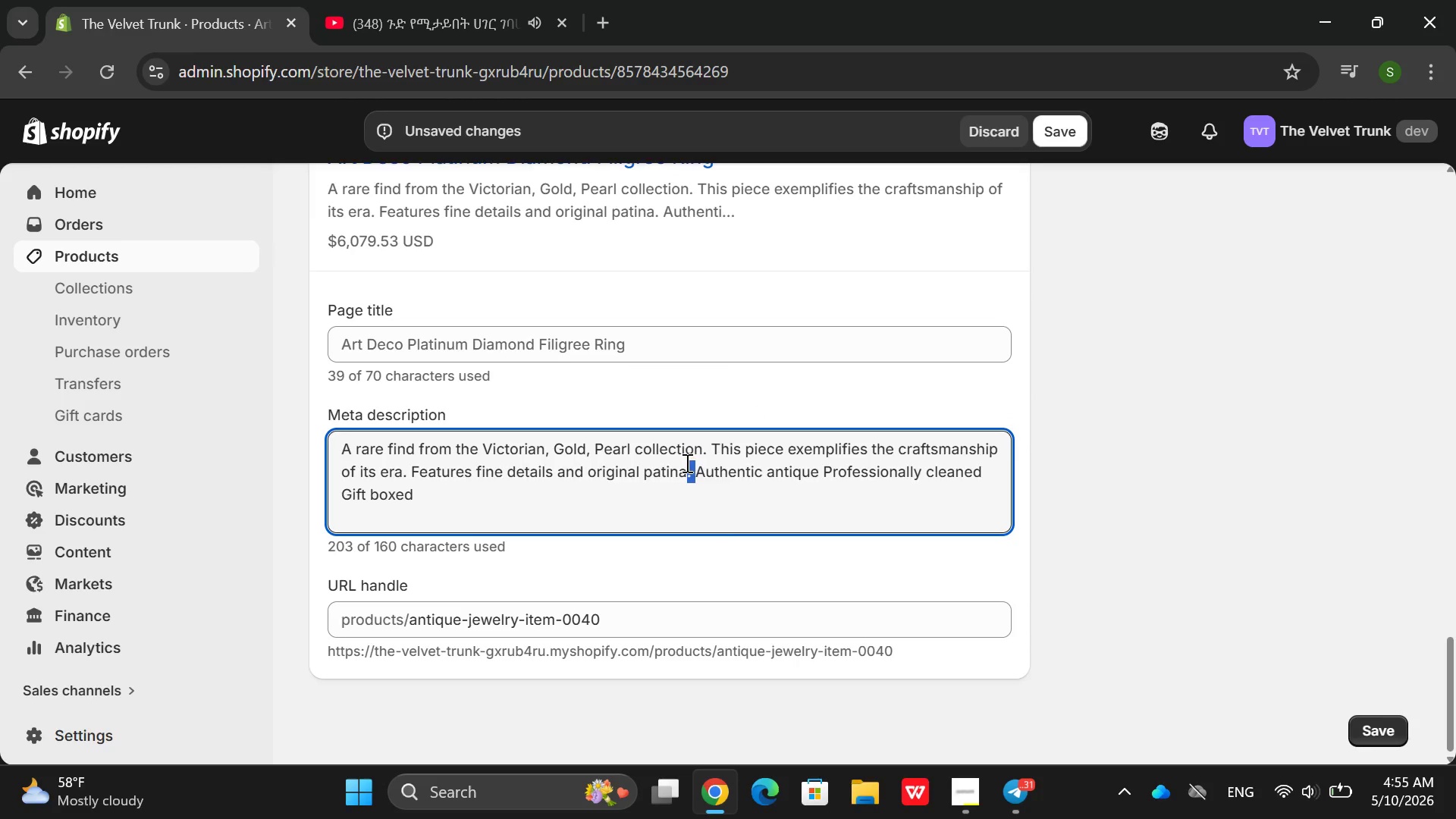 
triple_click([686, 463])
 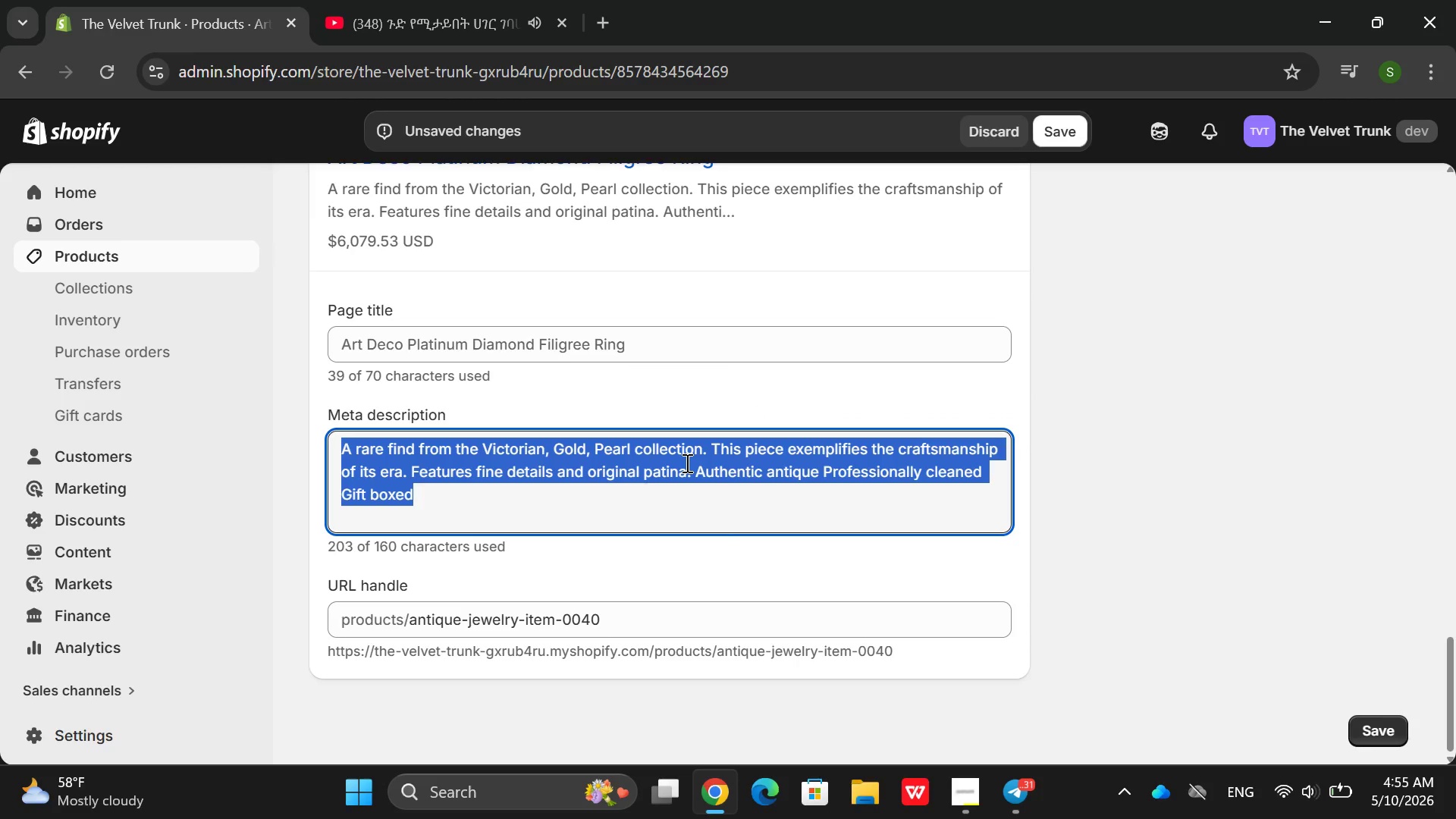 
key(Backspace)
type(Art Deco ple)
key(Backspace)
key(Backspace)
key(Backspace)
type(l)
key(Backspace)
type(platinumm ring with old Eri)
key(Backspace)
key(Backspace)
type(uropean diamond. INt)
key(Backspace)
key(Backspace)
type(tn)
key(Backspace)
key(Backspace)
type(ntricate filigree basket setting. Free appreaisal )
key(Backspace)
key(Backspace)
key(Backspace)
key(Backspace)
key(Backspace)
key(Backspace)
key(Backspace)
type(ais)
key(Backspace)
 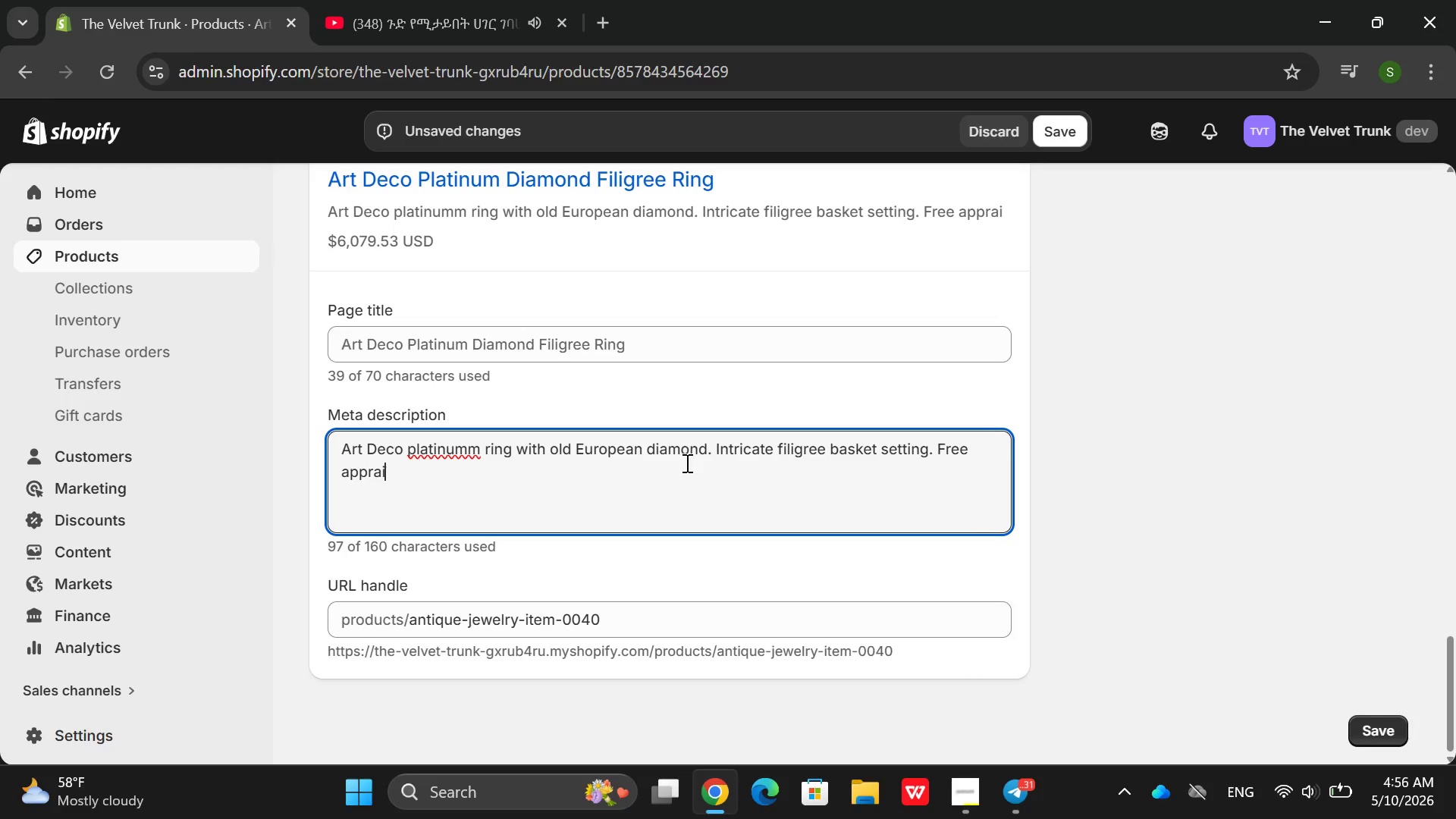 
type(sal )
key(Backspace)
type(.)
 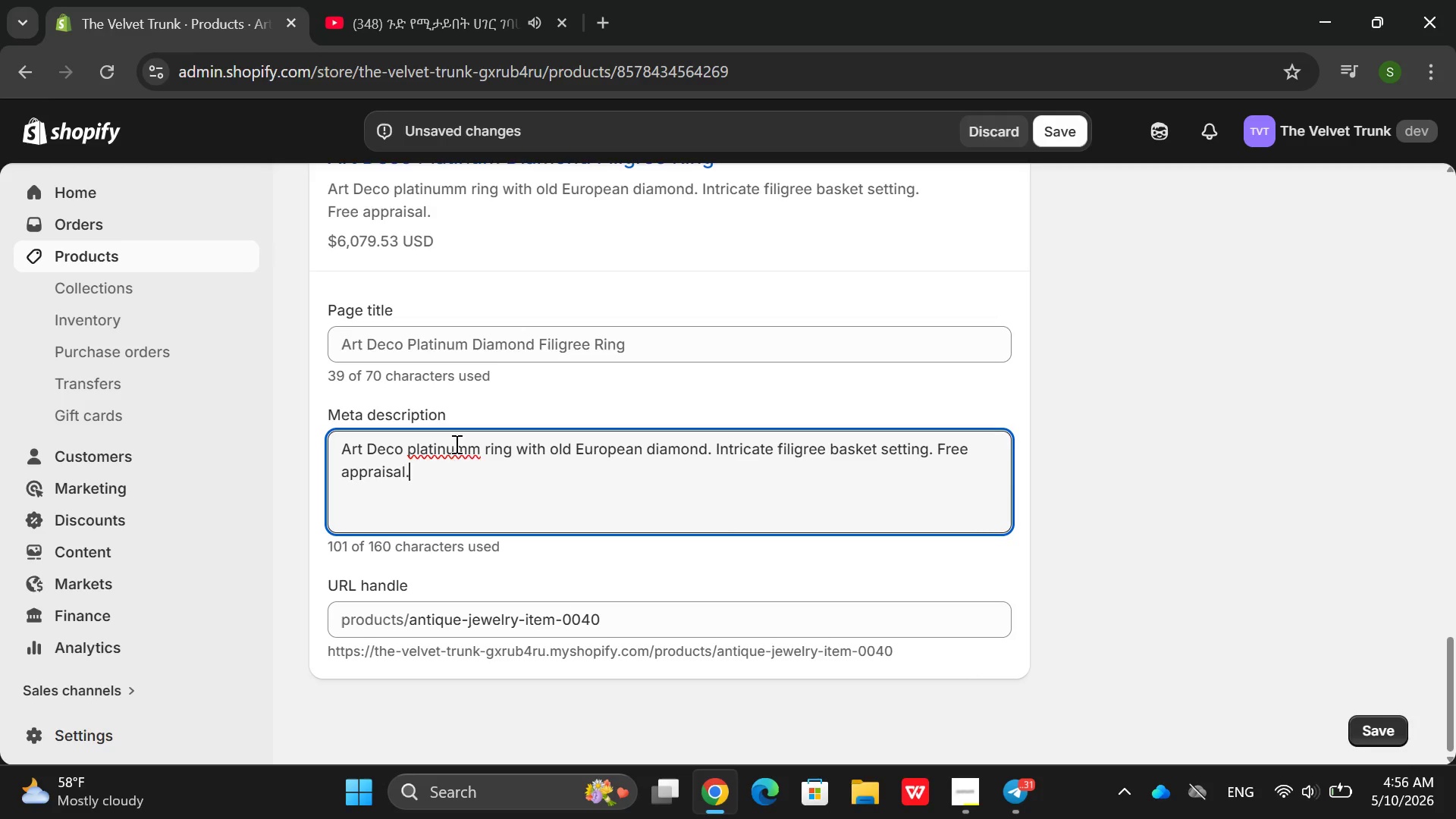 
left_click([480, 458])
 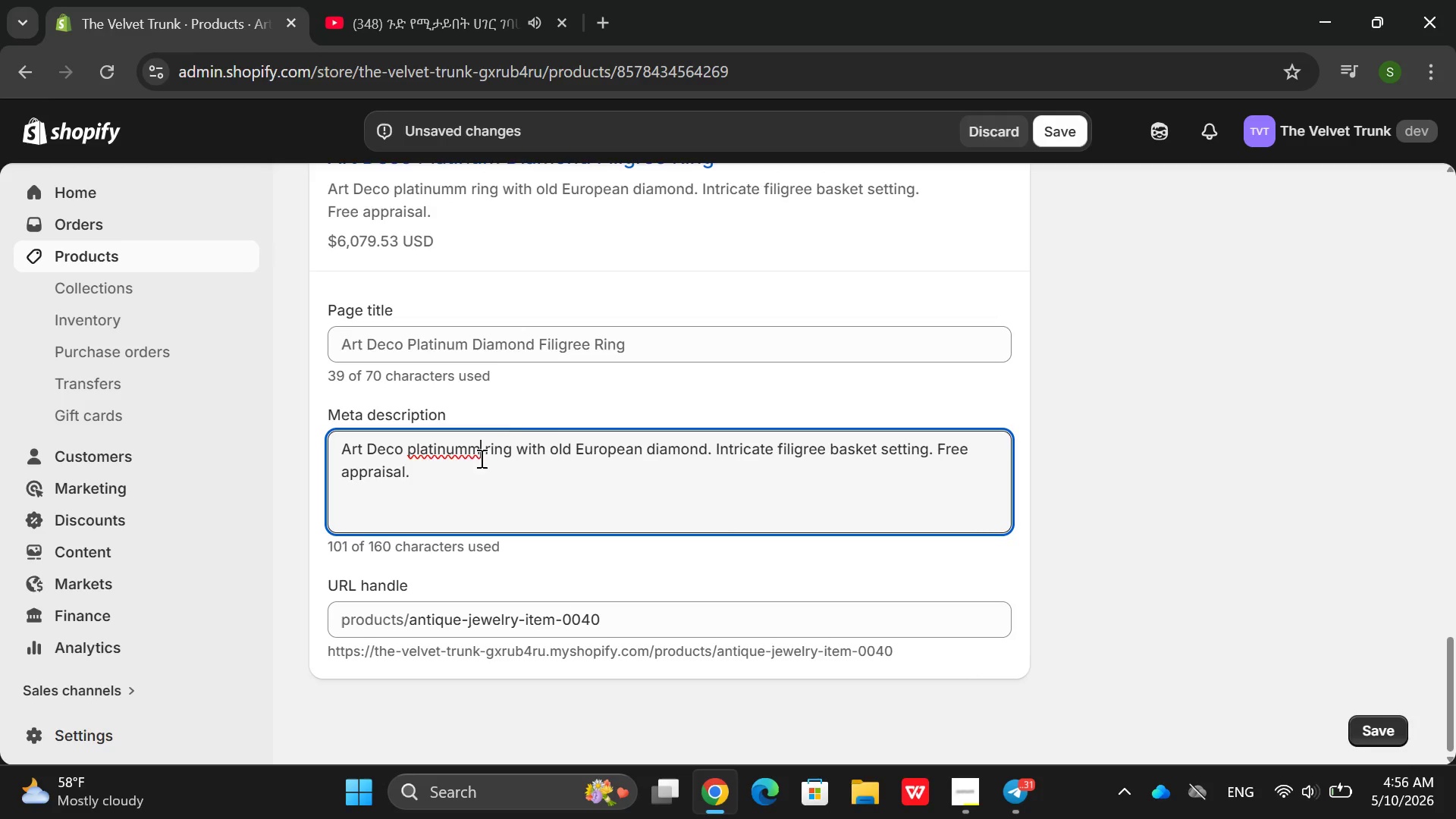 
key(Backspace)
 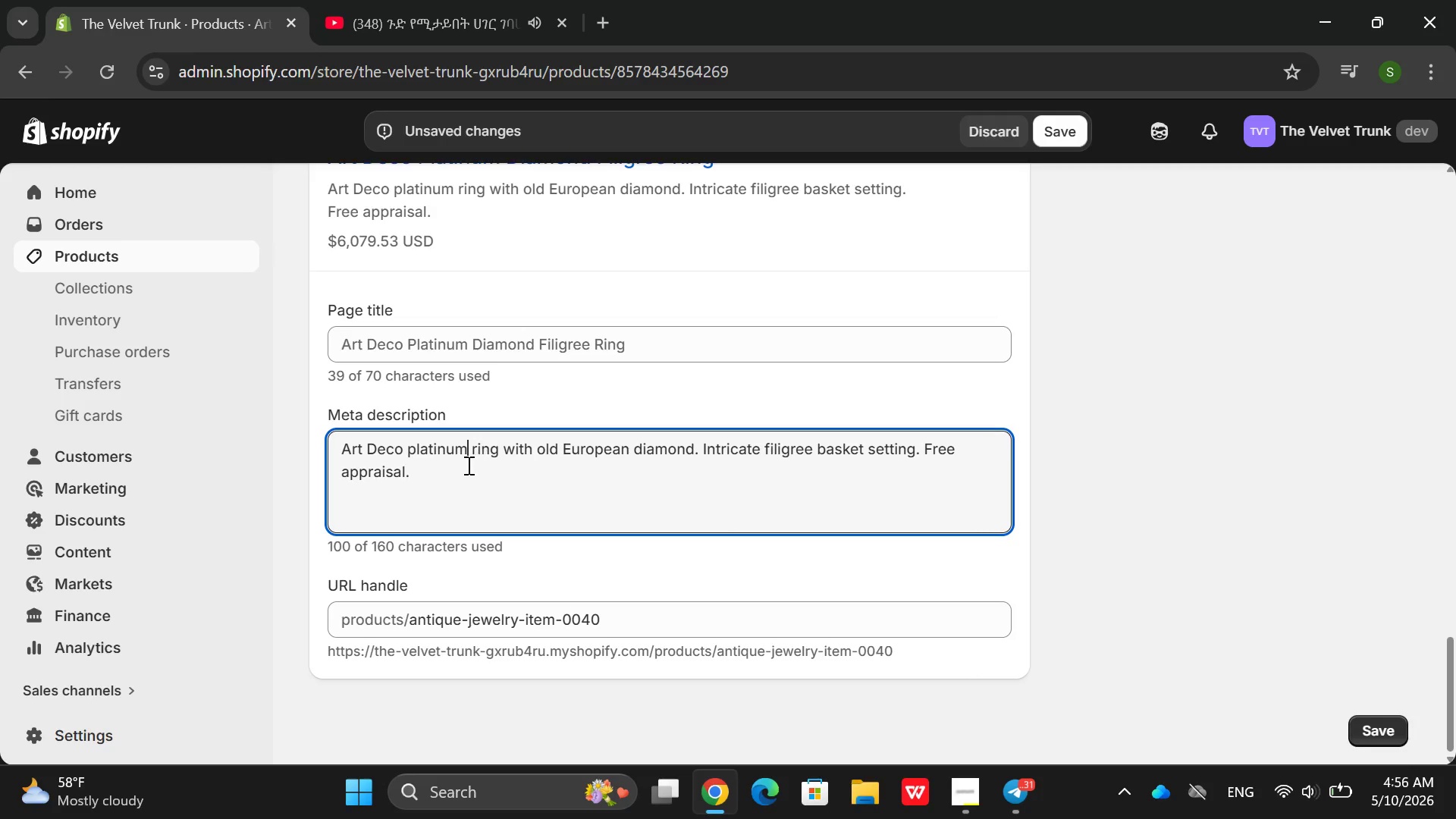 
left_click([467, 465])
 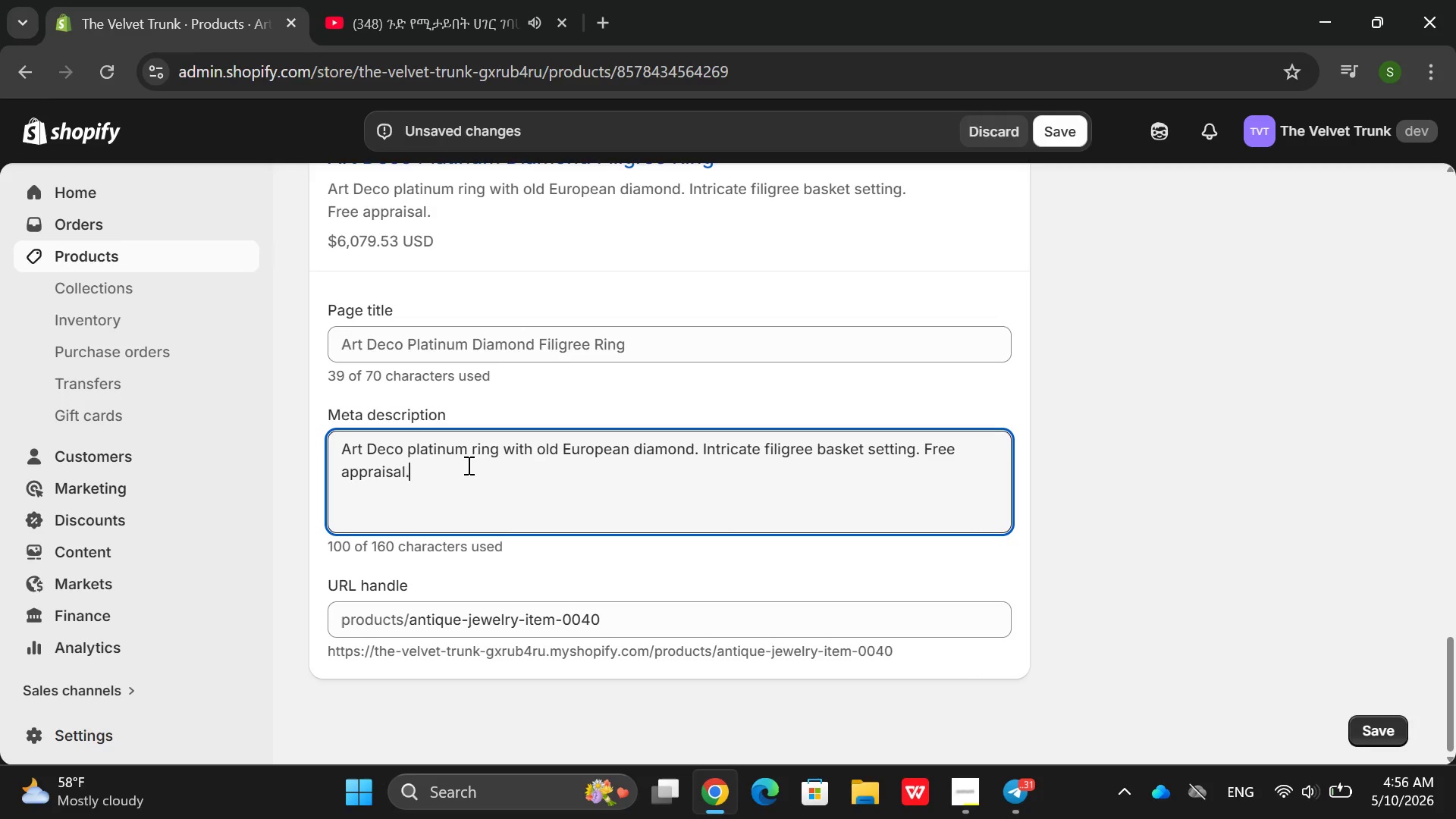 
type( SHop)
key(Backspace)
key(Backspace)
key(Backspace)
type(ho[)
key(Backspace)
type(p now)
 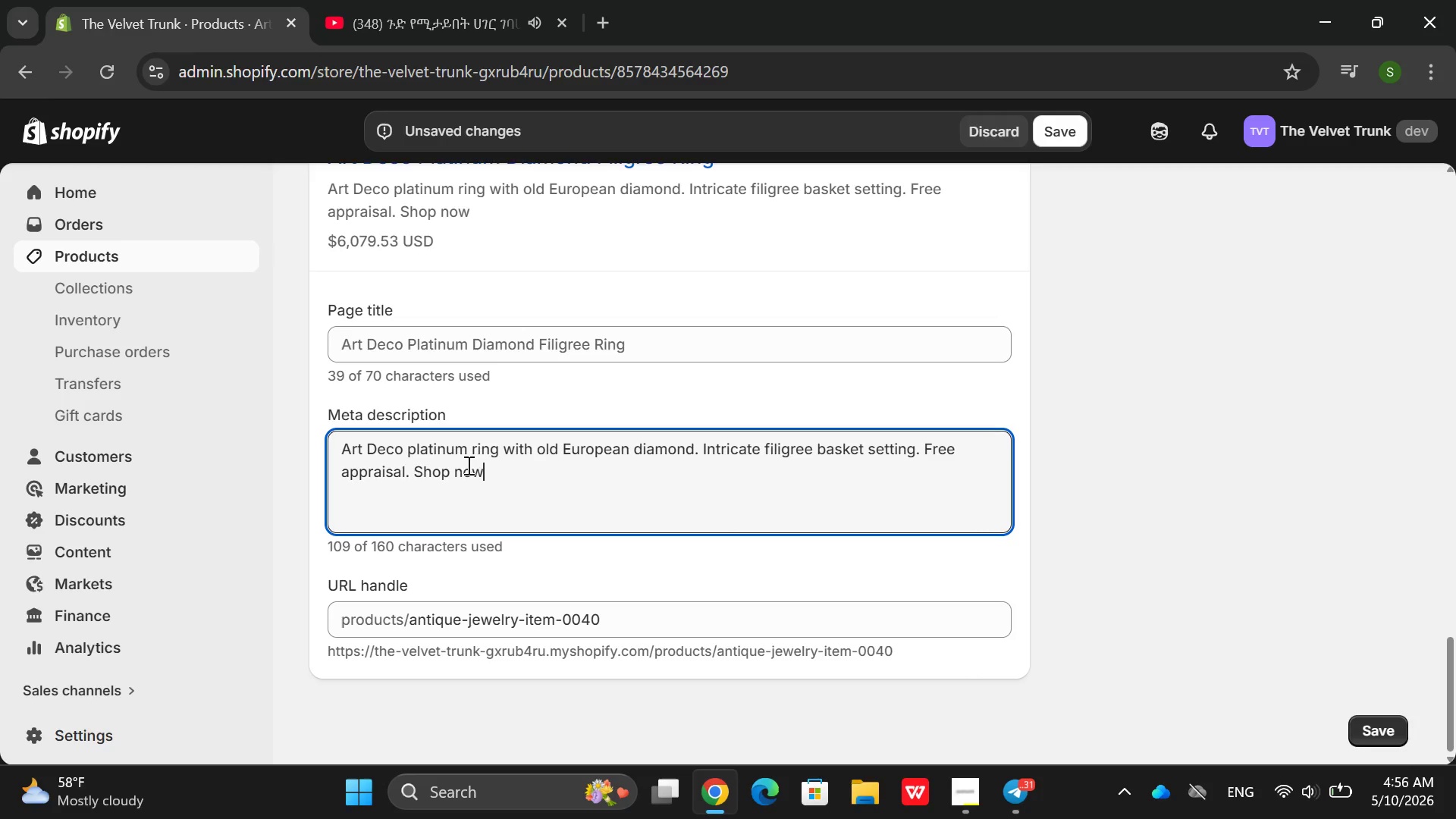 
left_click([1078, 130])
 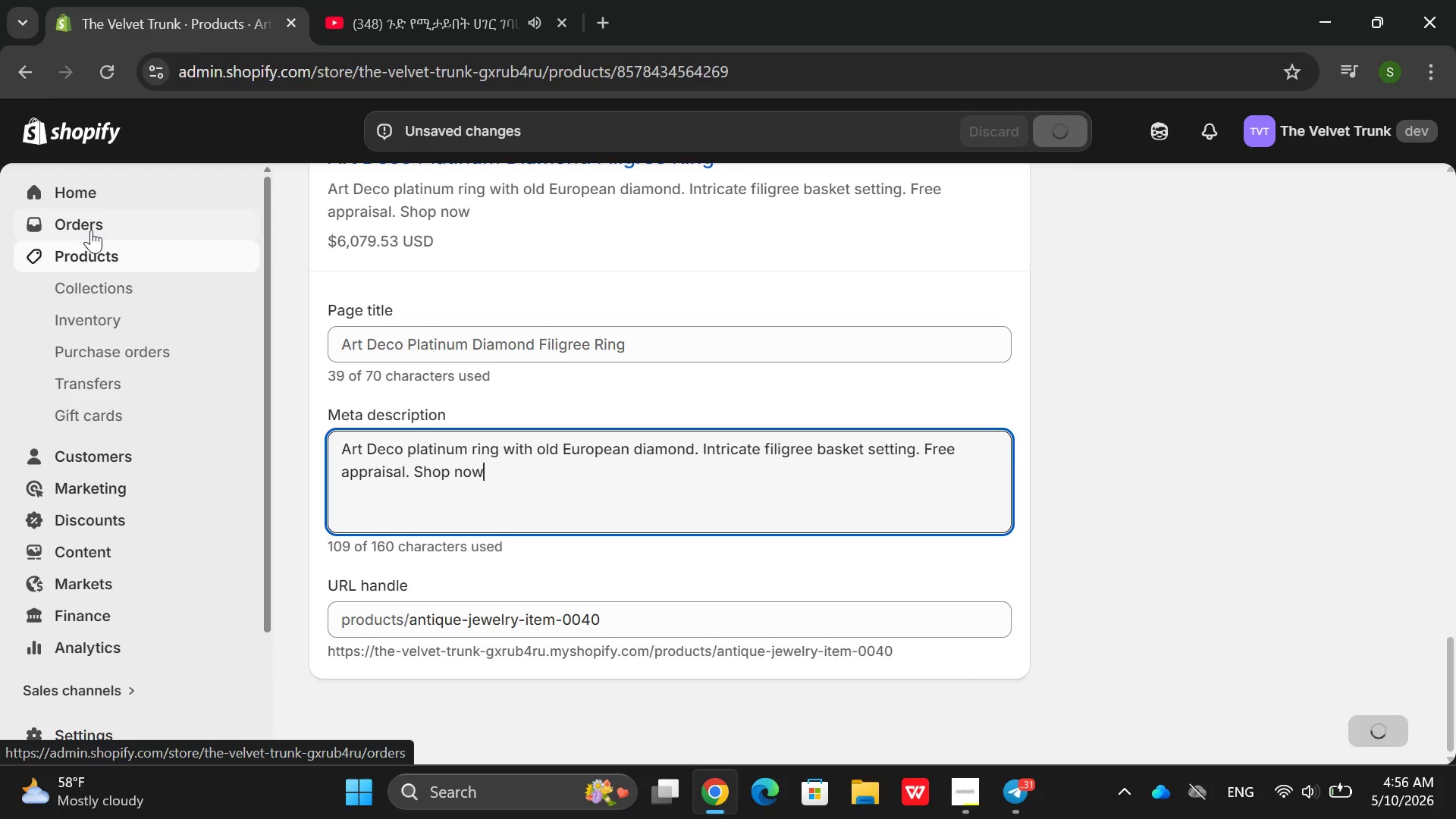 
wait(8.08)
 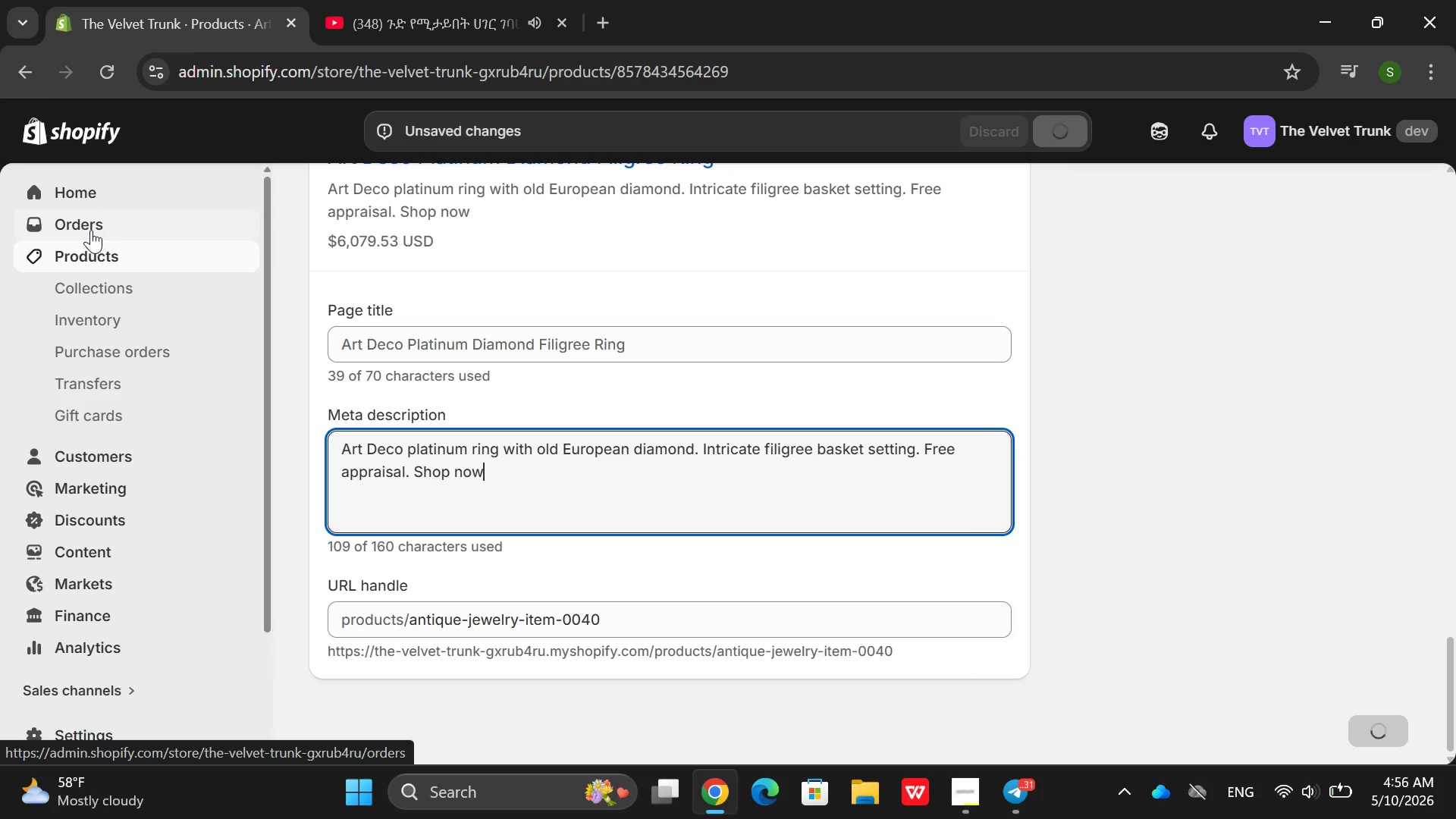 
scroll: coordinate [701, 299], scroll_direction: up, amount: 8.0
 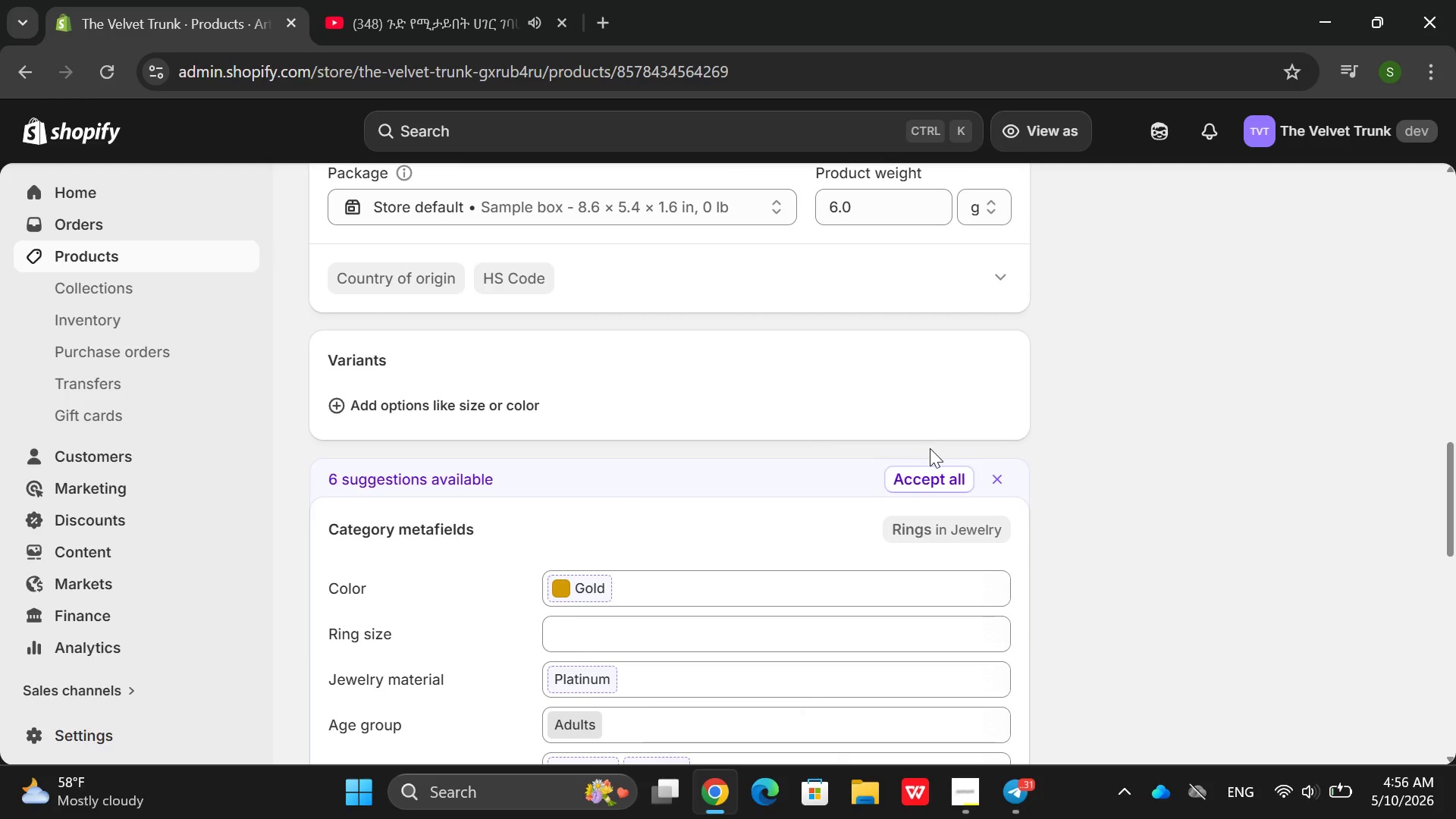 
left_click([930, 479])
 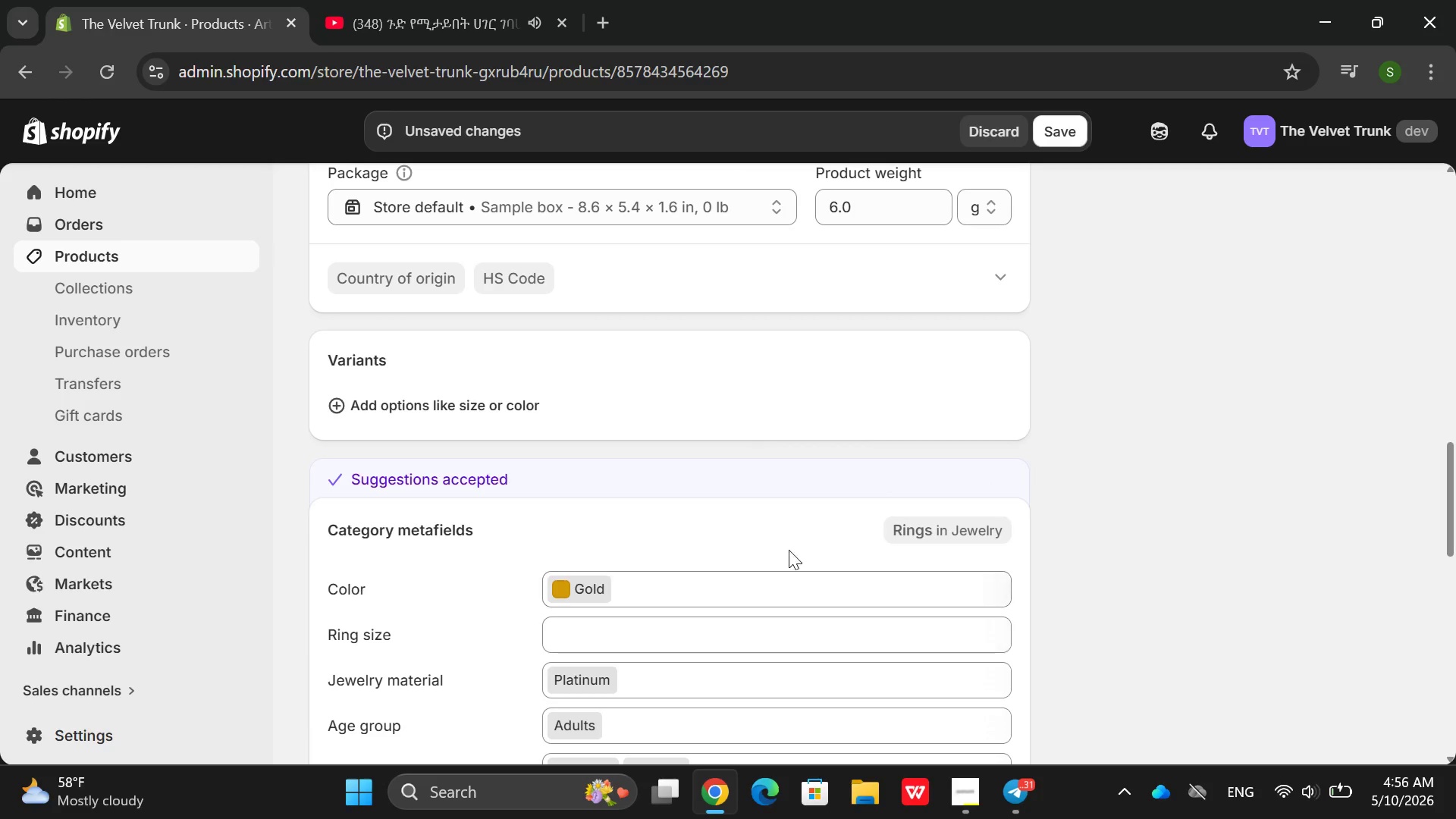 
scroll: coordinate [1046, 358], scroll_direction: up, amount: 15.0
 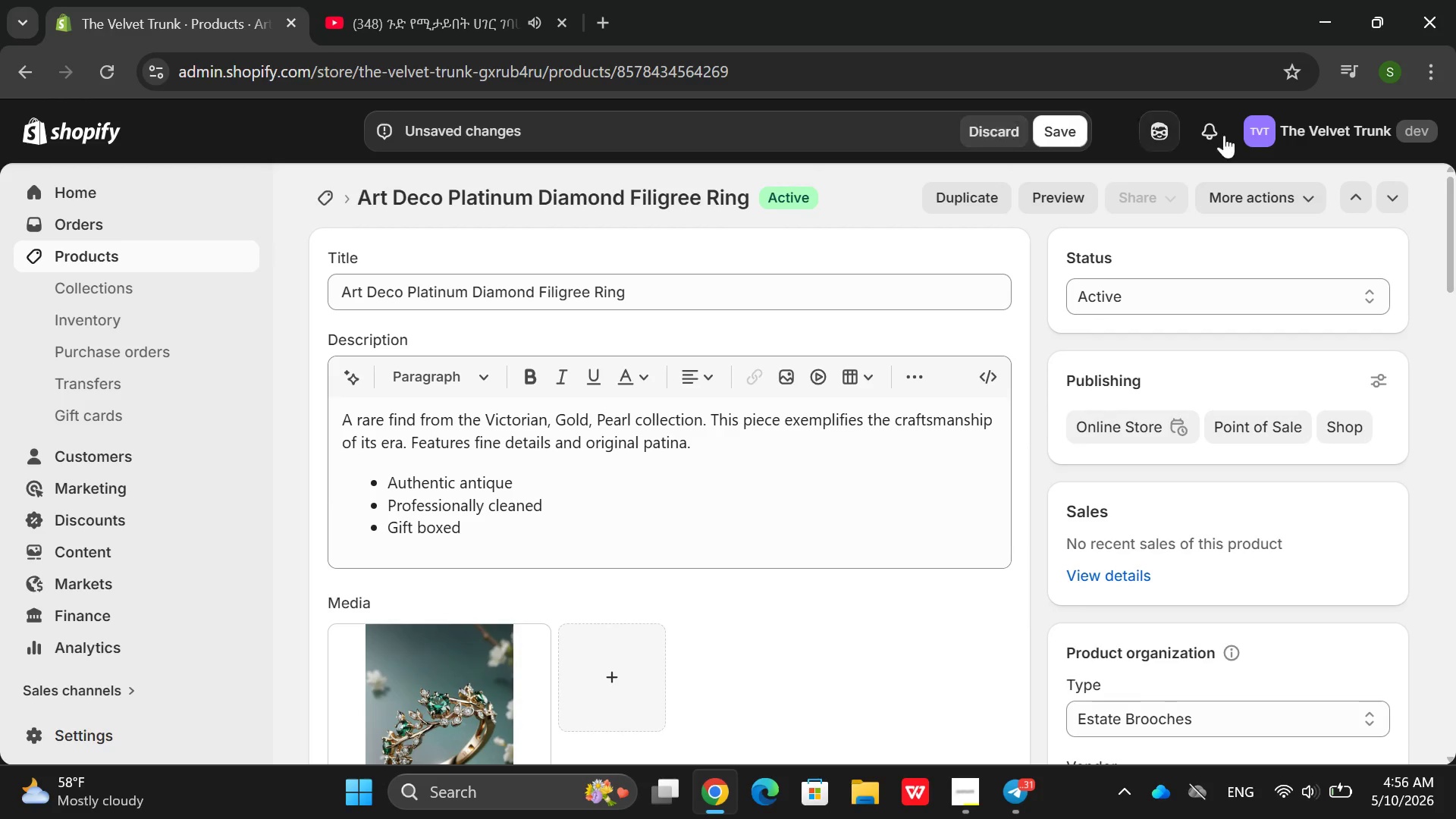 
left_click([1069, 133])
 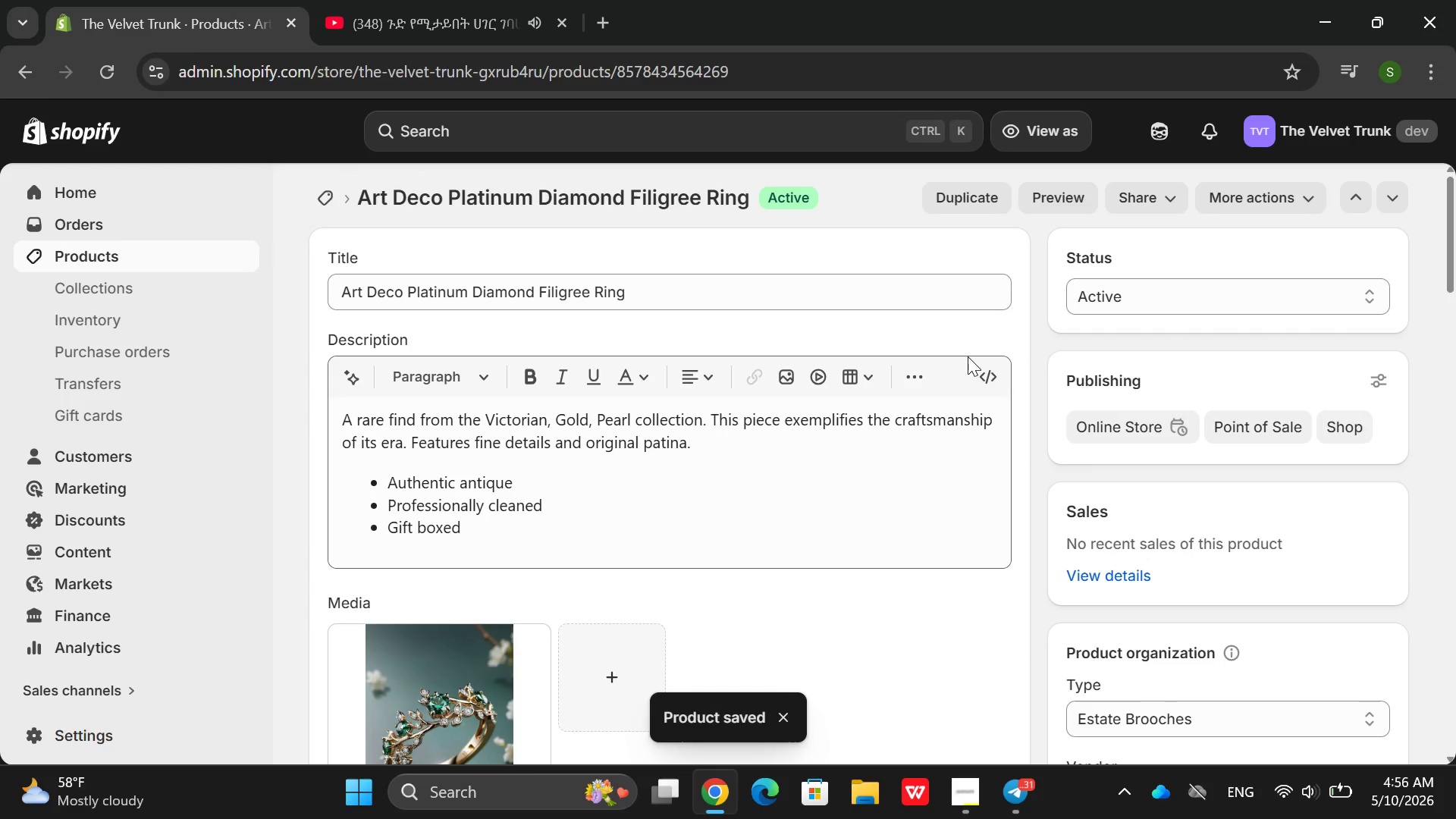 
wait(9.39)
 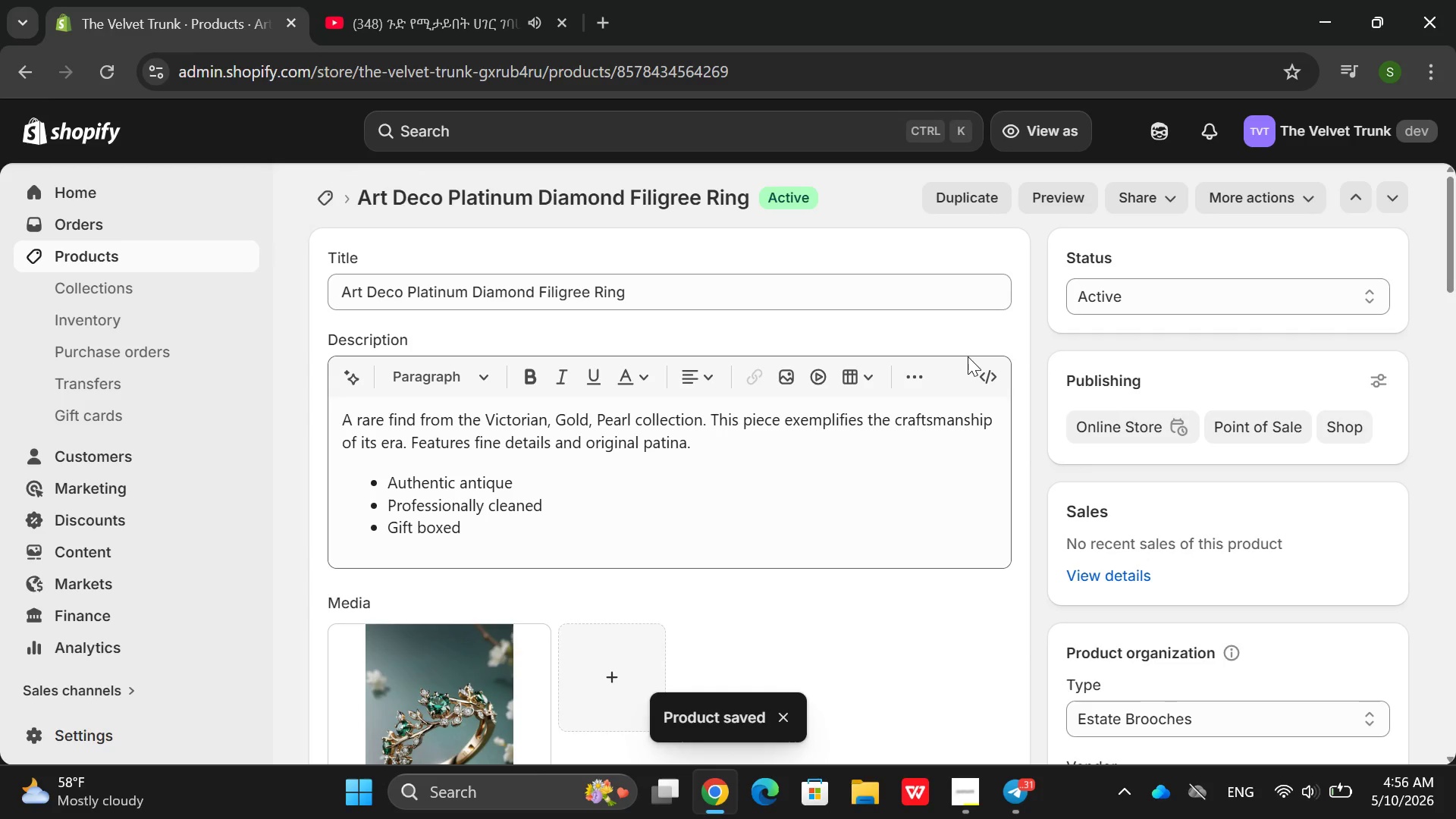 
left_click([86, 249])
 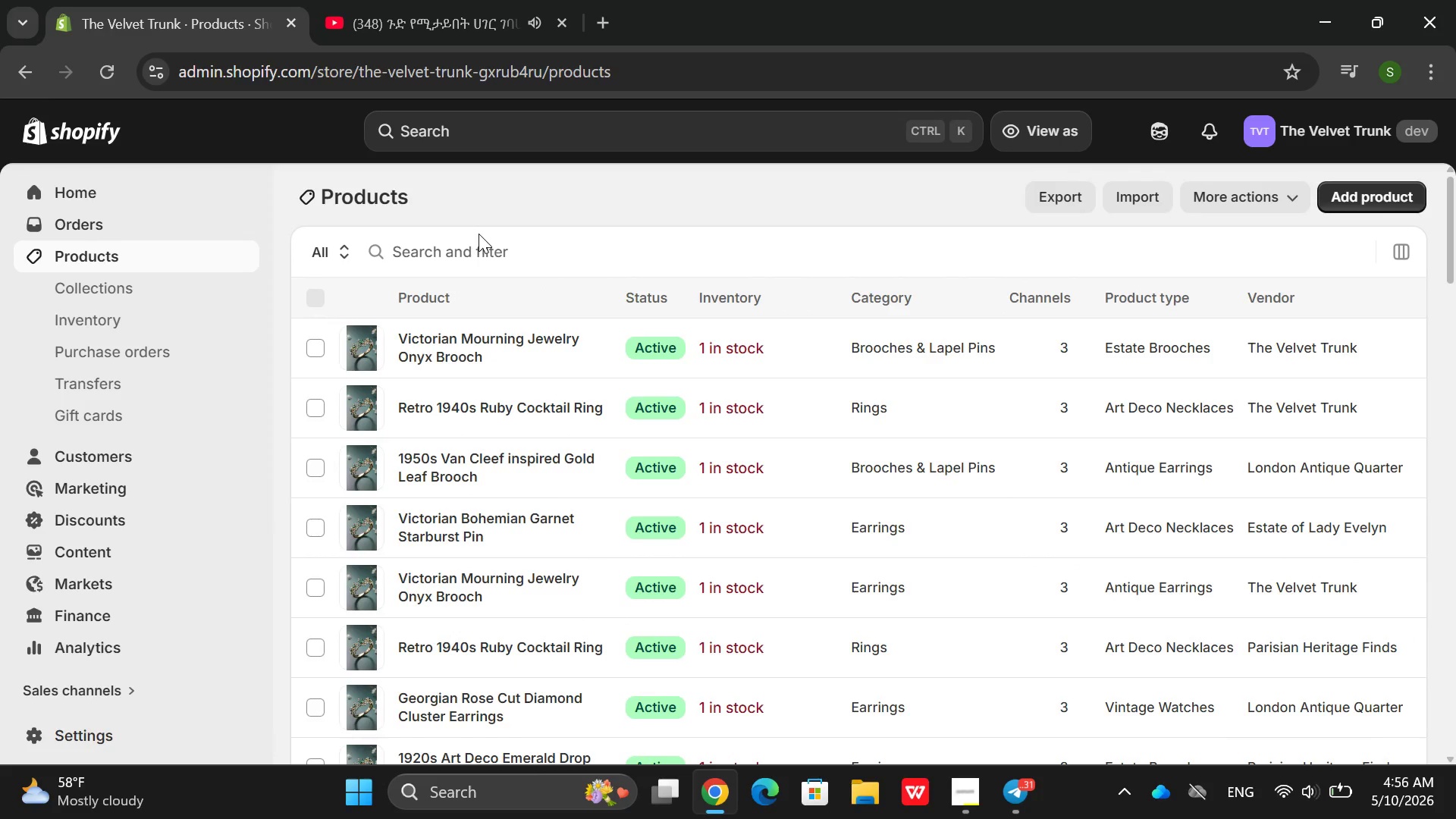 
scroll: coordinate [494, 257], scroll_direction: down, amount: 14.0
 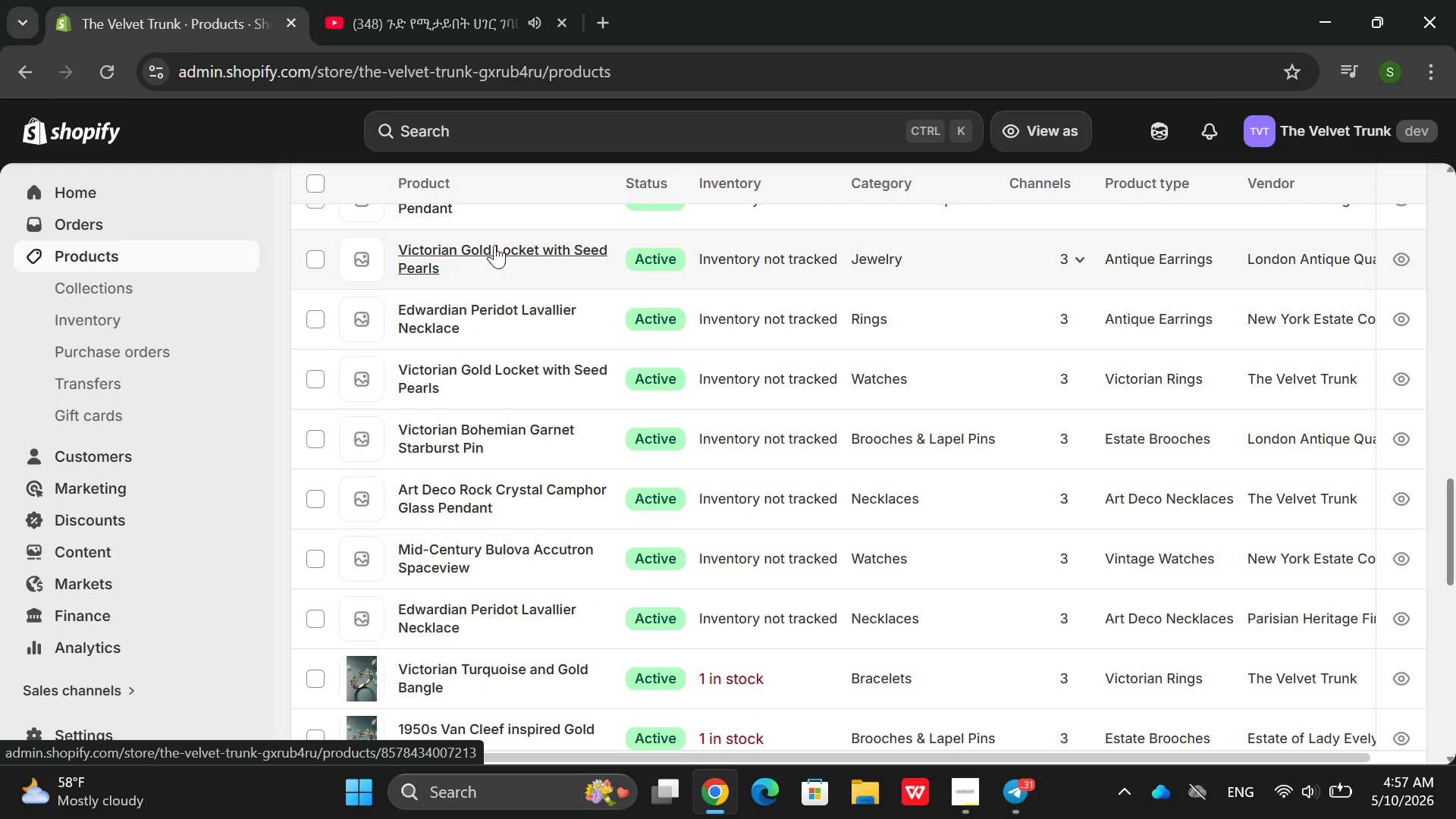 
scroll: coordinate [475, 221], scroll_direction: up, amount: 7.0
 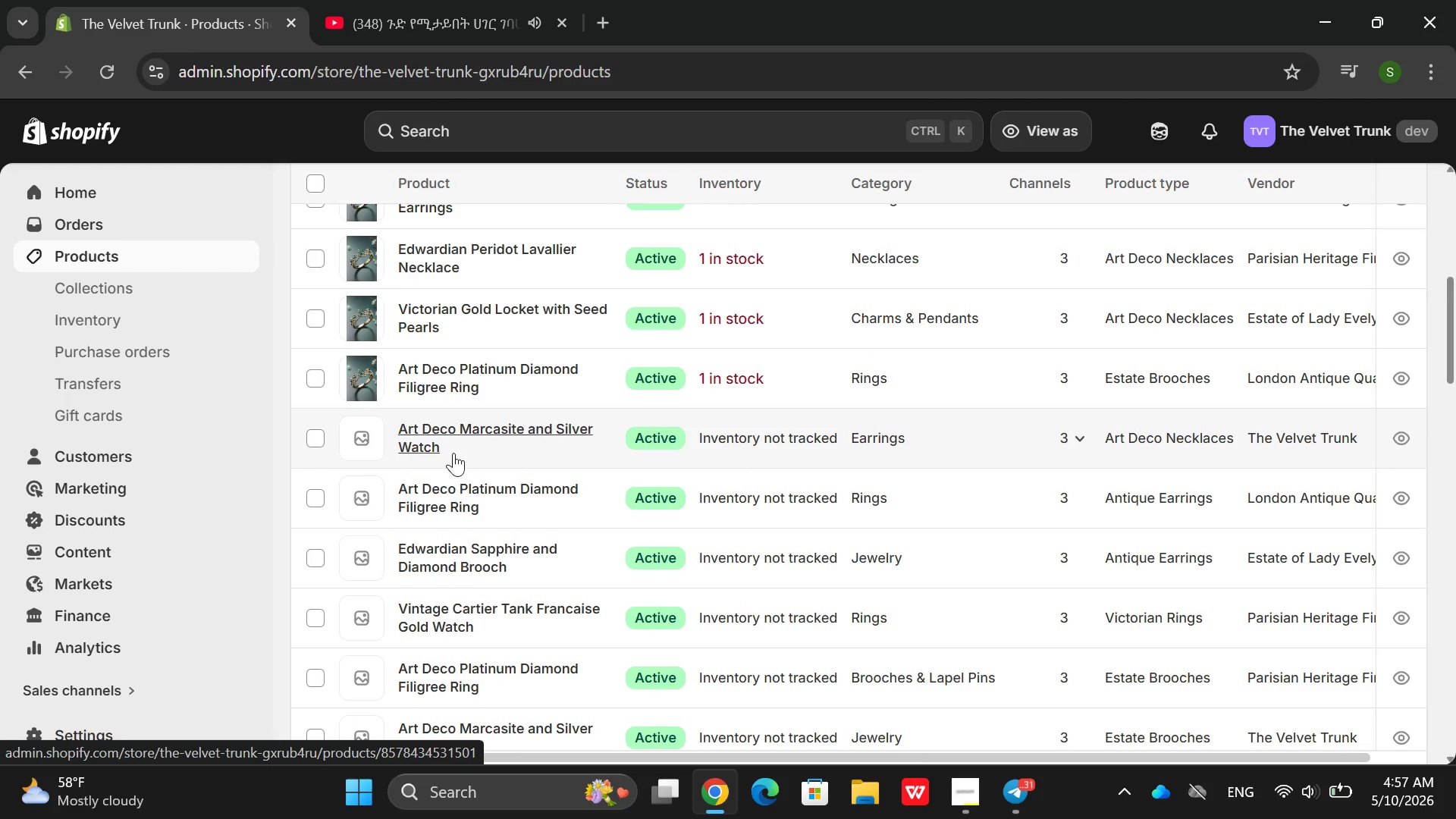 
left_click([453, 444])
 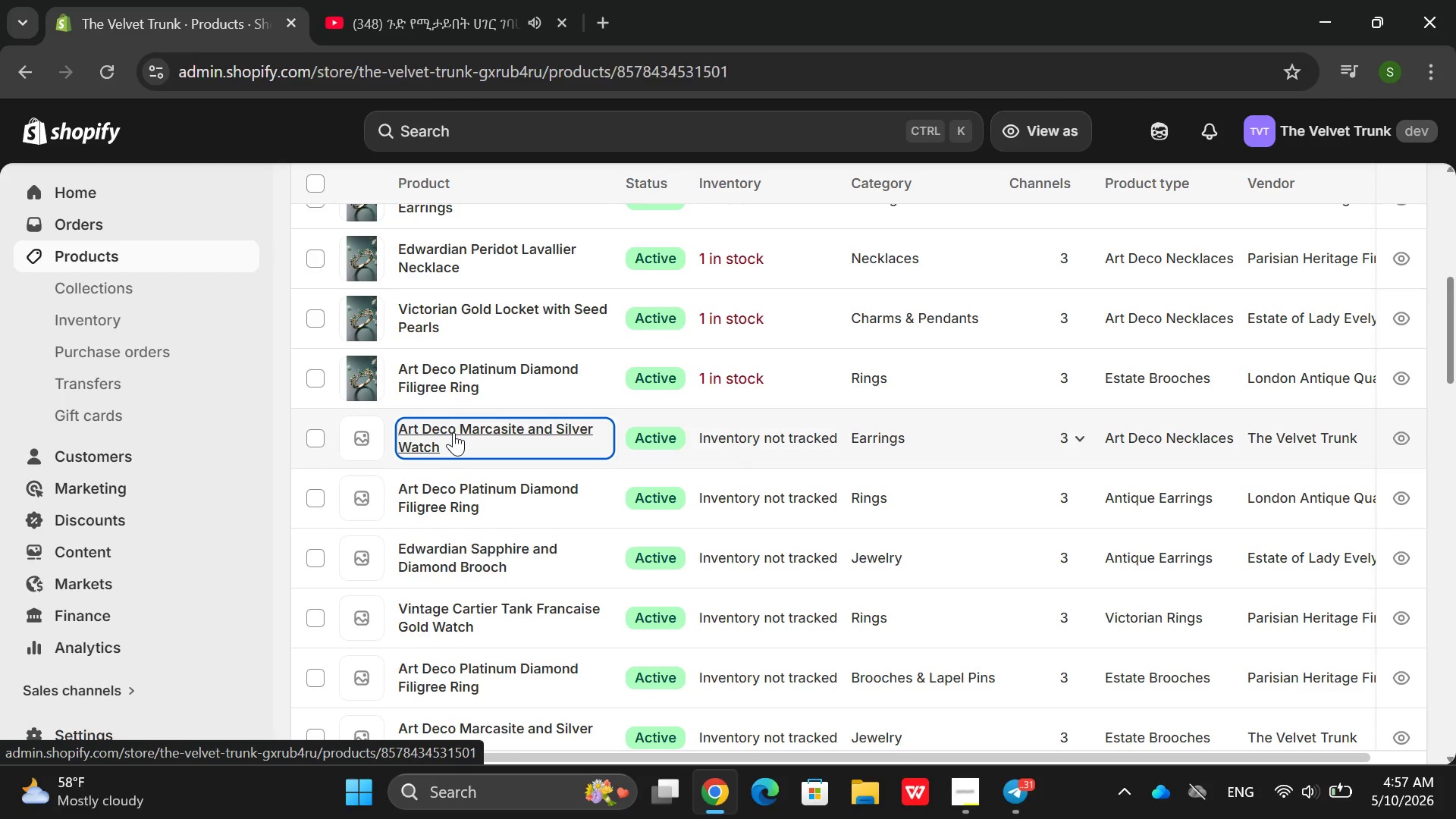 
mouse_move([463, 440])
 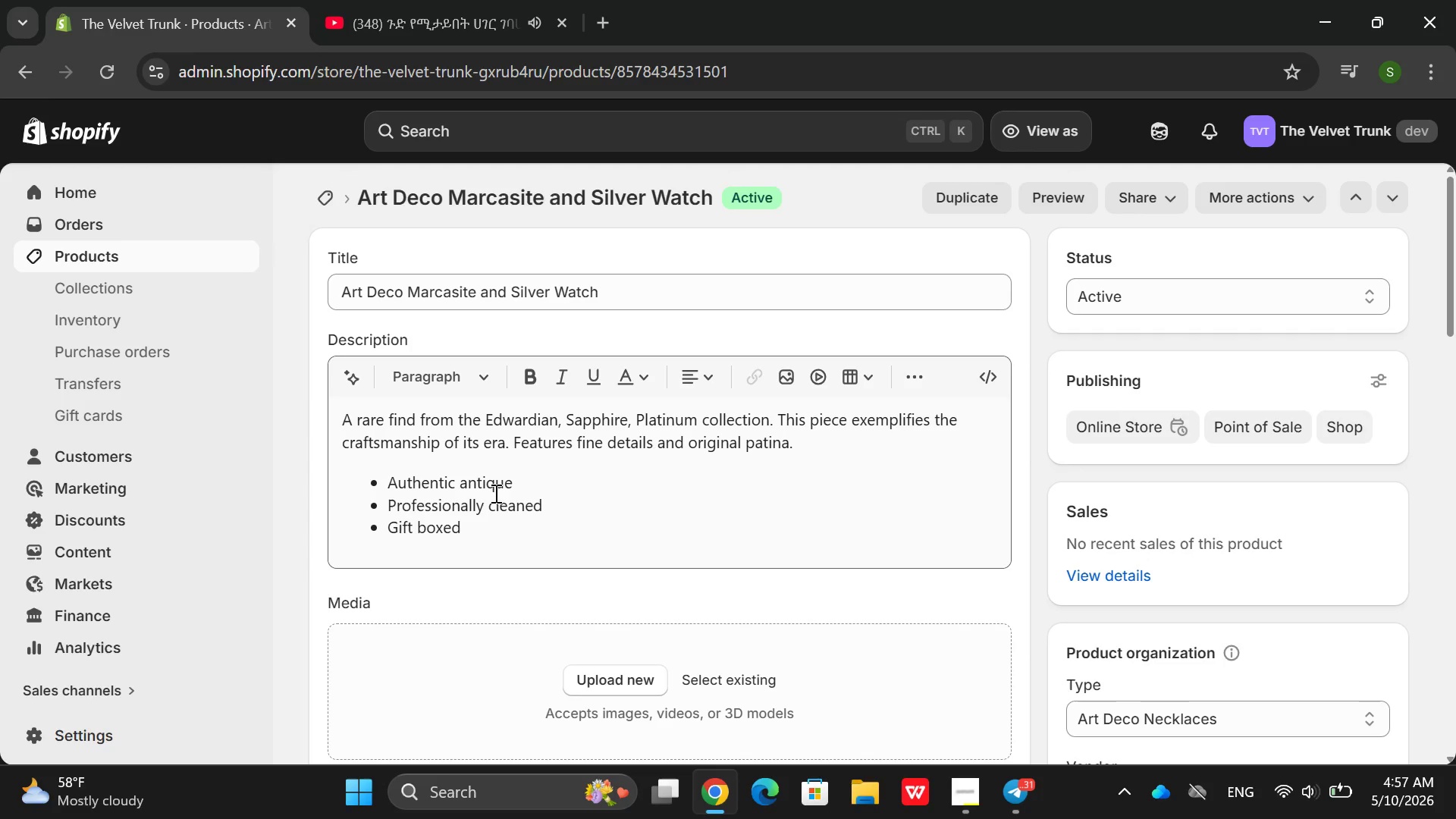 
mouse_move([469, 489])
 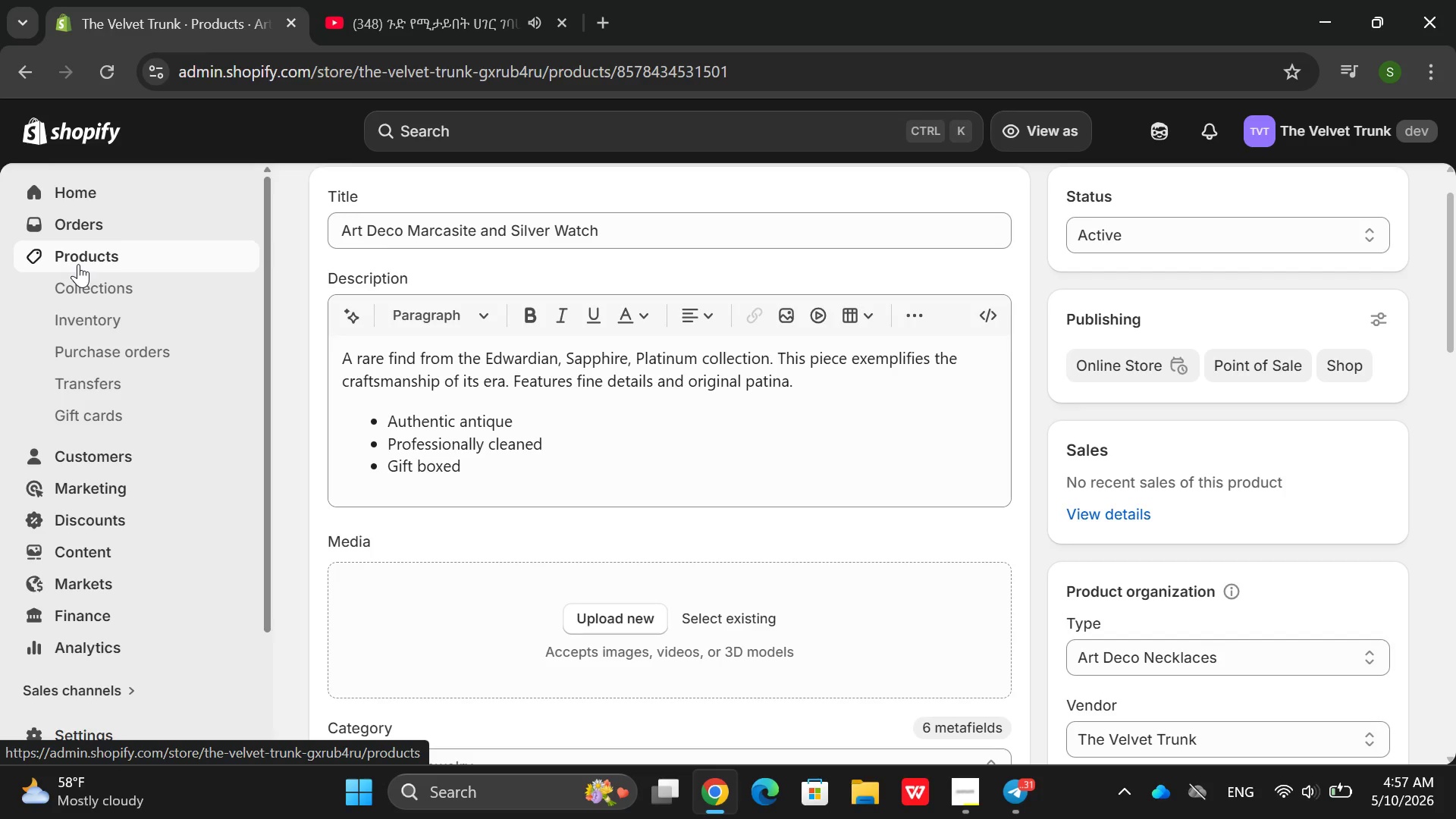 
left_click([78, 262])
 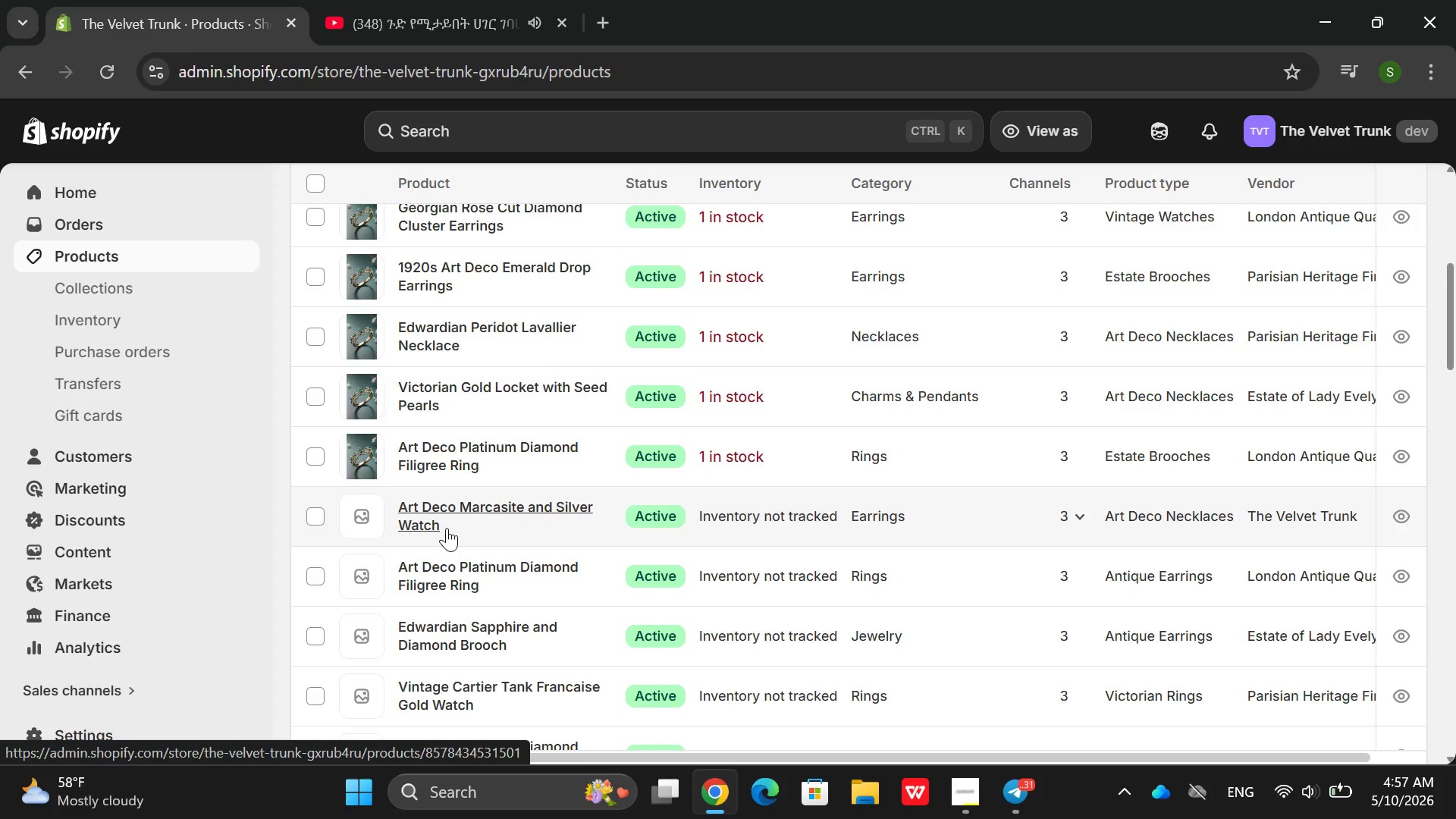 
wait(13.47)
 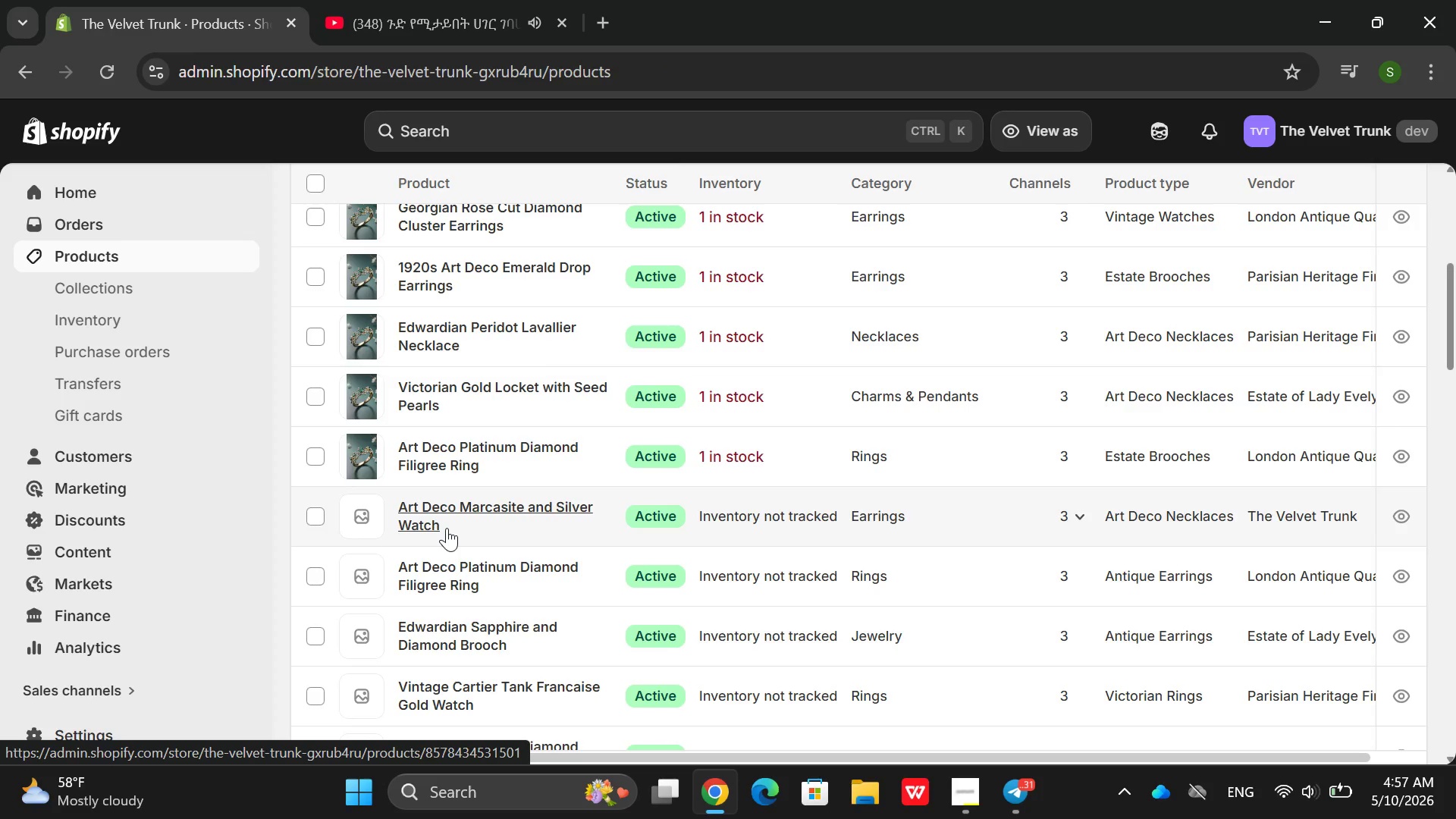 
left_click([447, 532])
 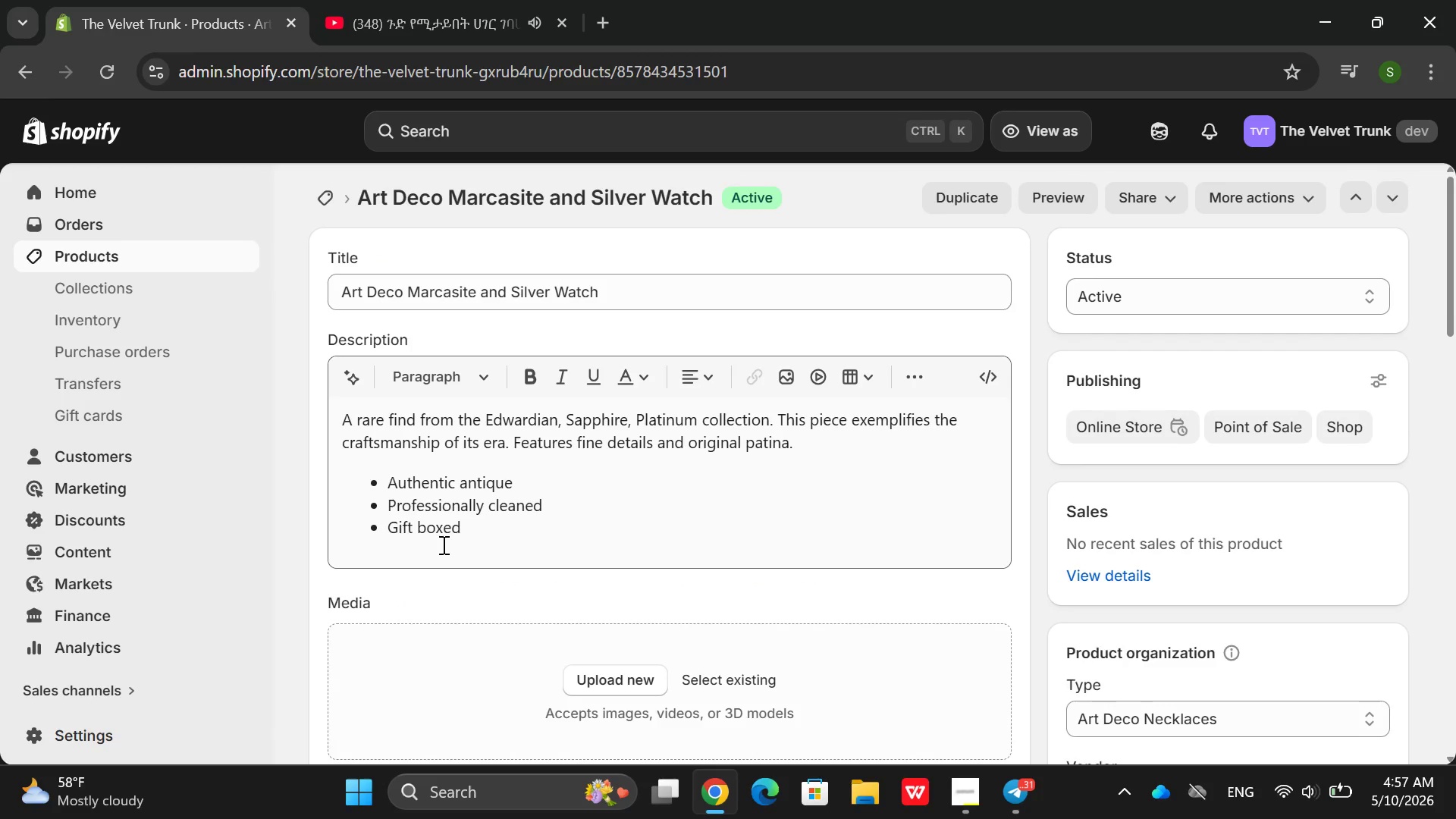 
left_click([626, 554])
 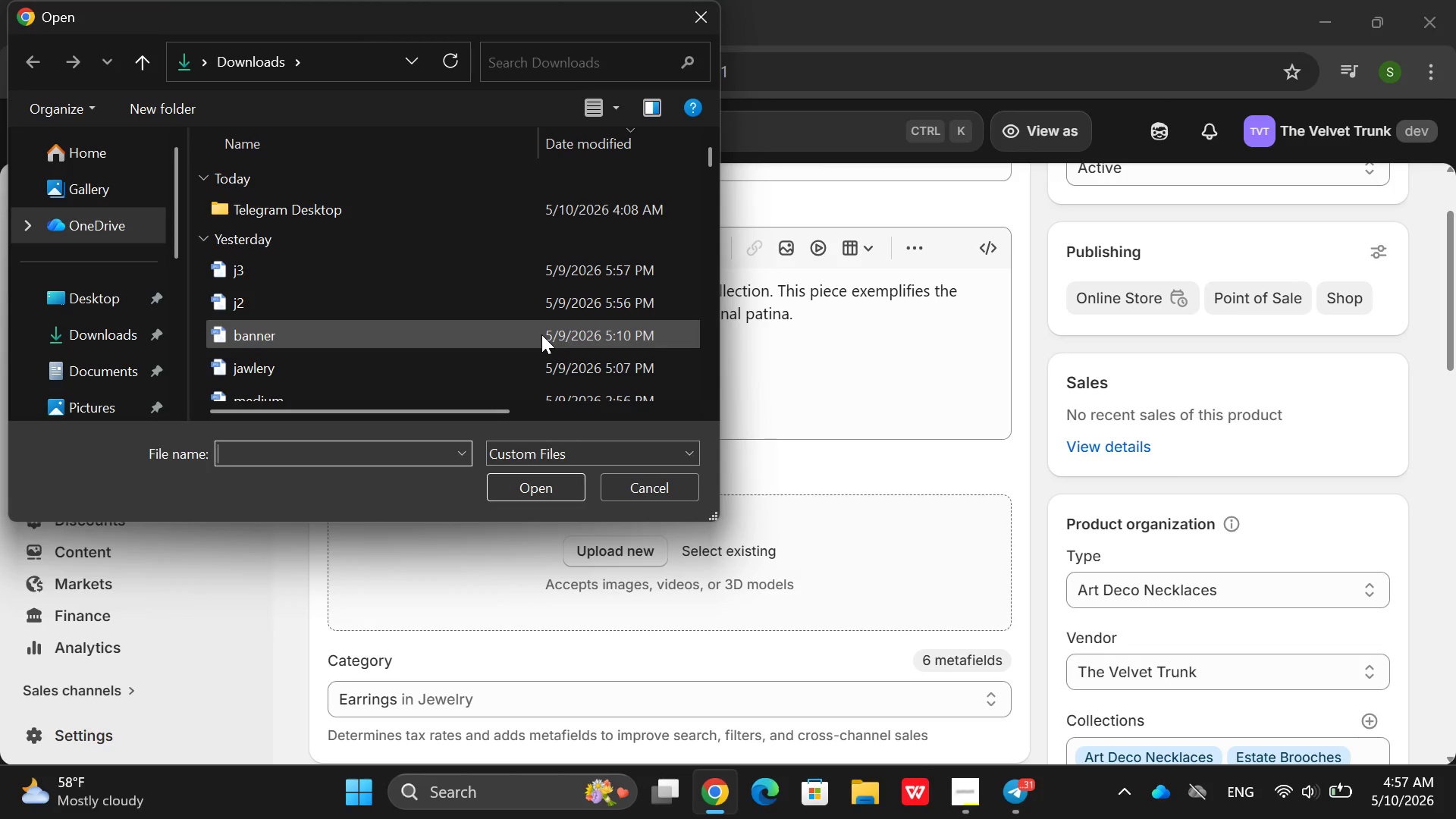 
left_click([548, 350])
 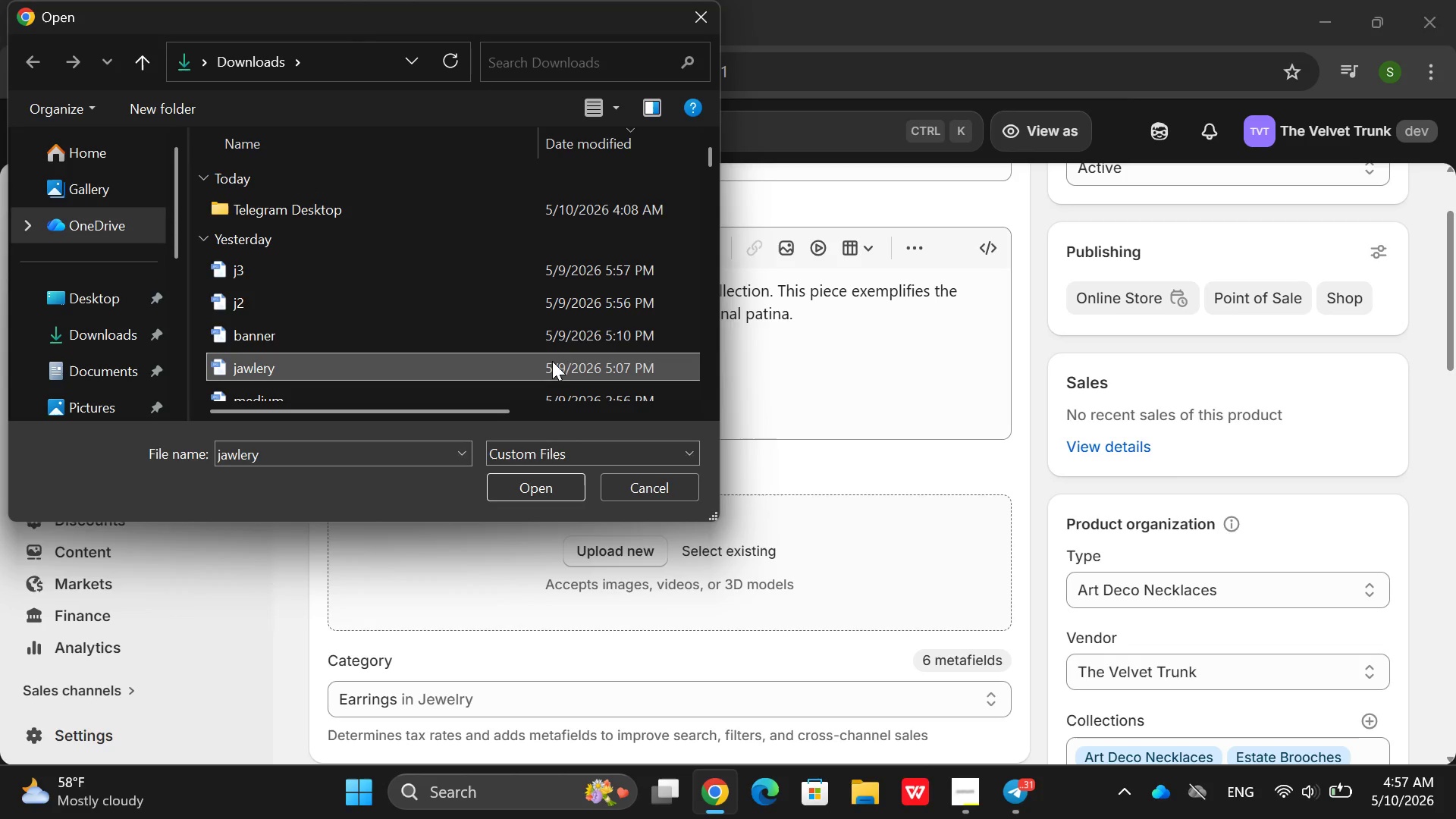 
double_click([552, 361])
 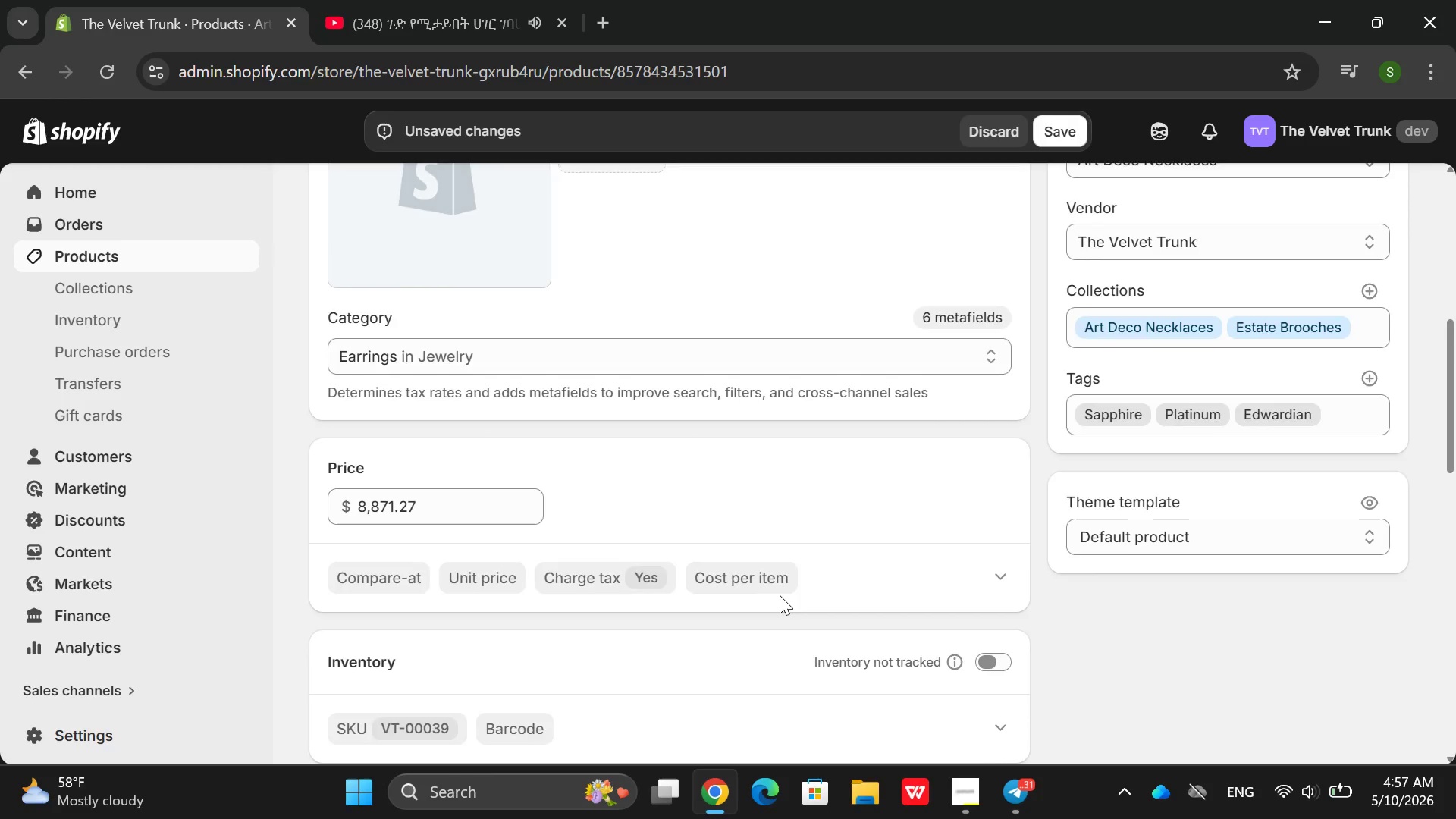 
wait(7.41)
 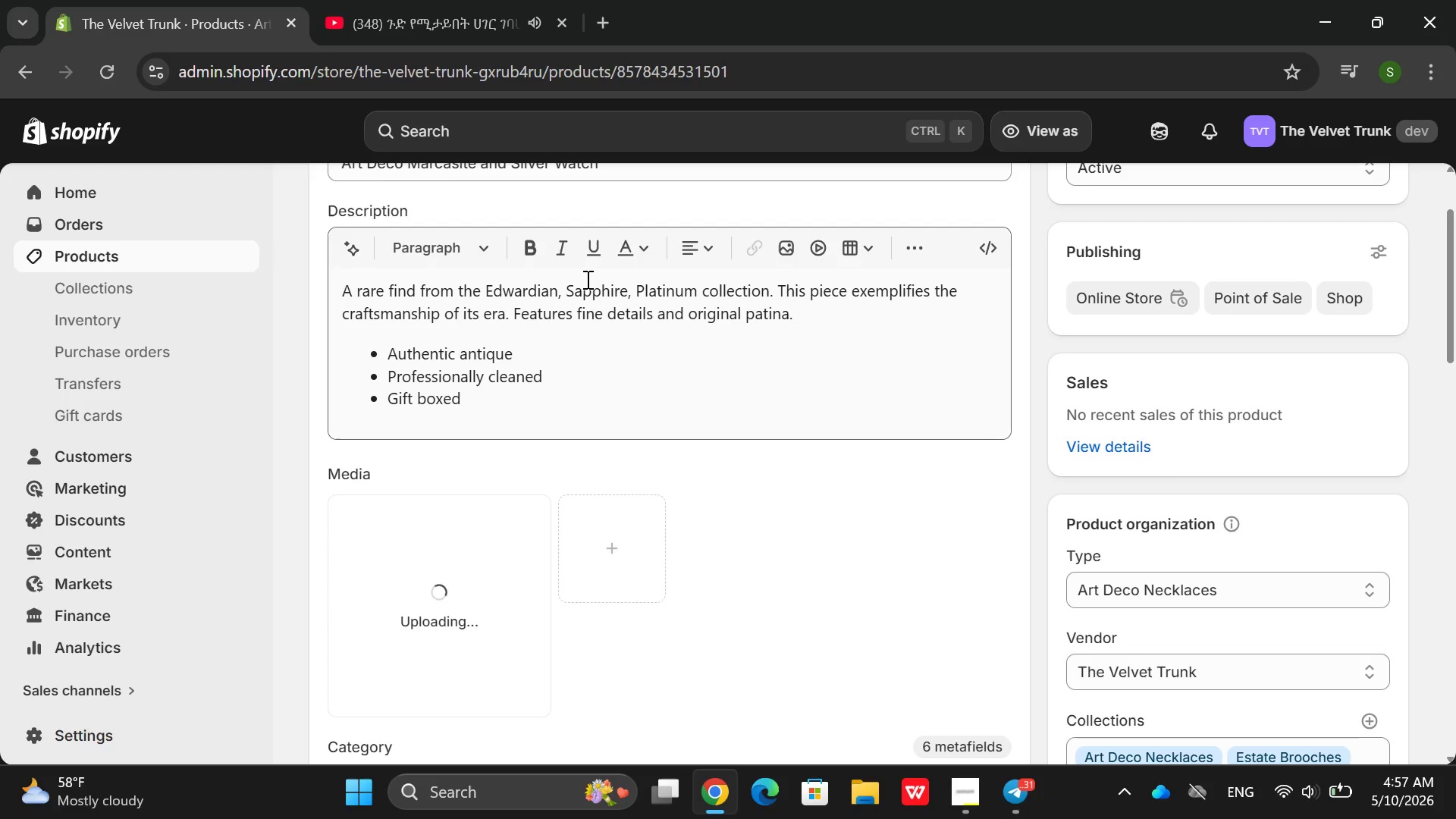 
double_click([1001, 428])
 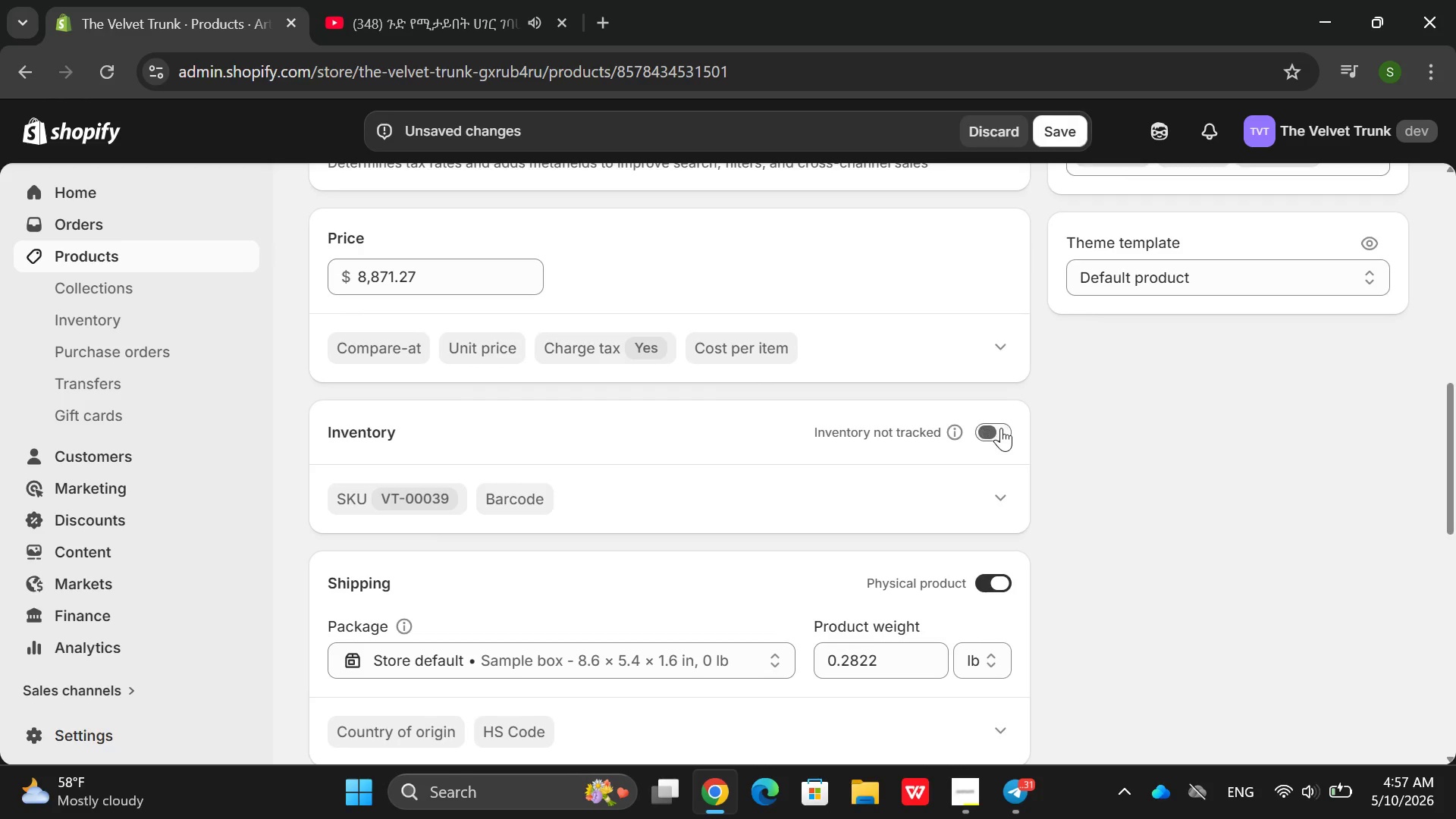 
mouse_move([963, 456])
 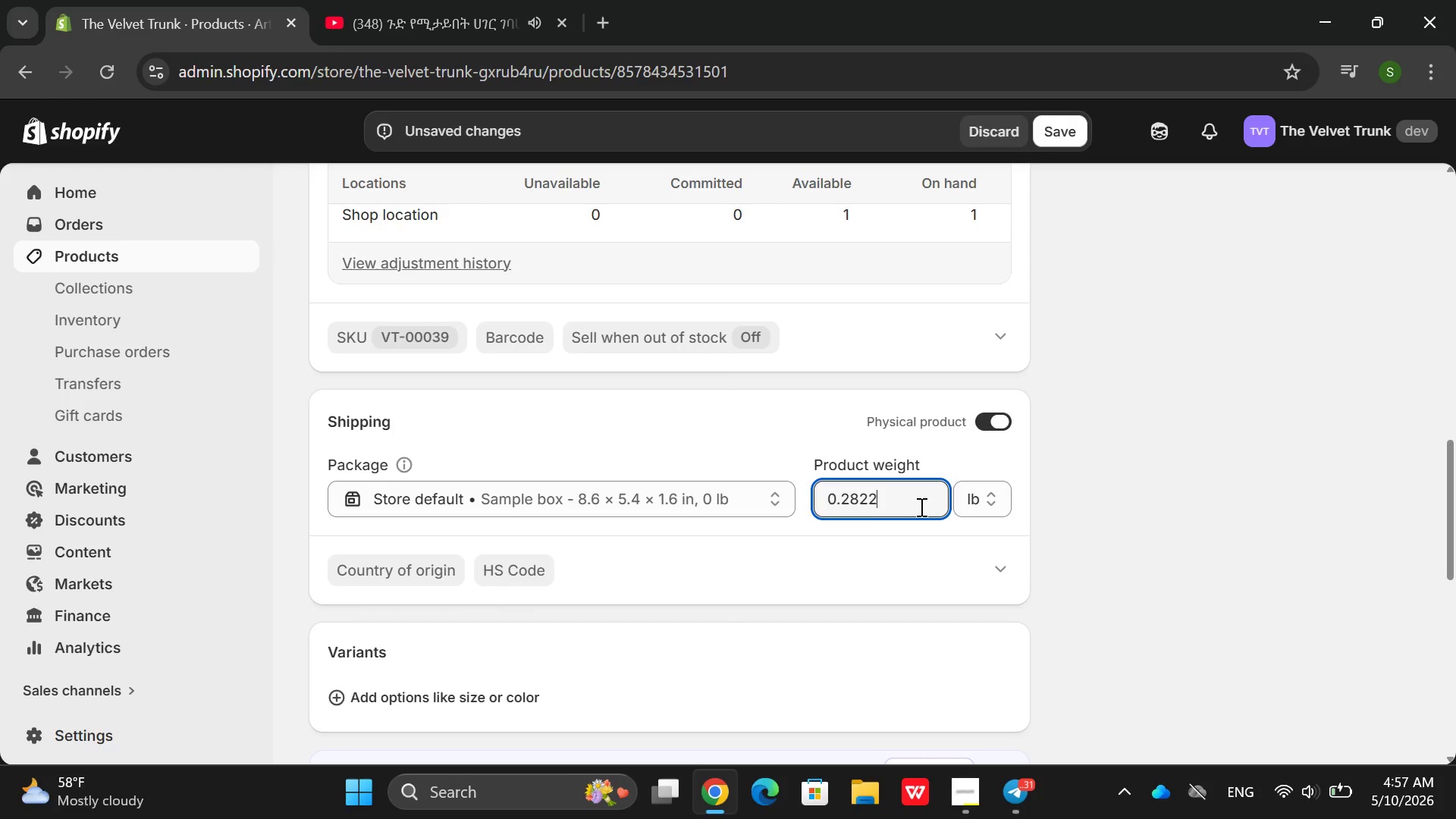 
double_click([919, 507])
 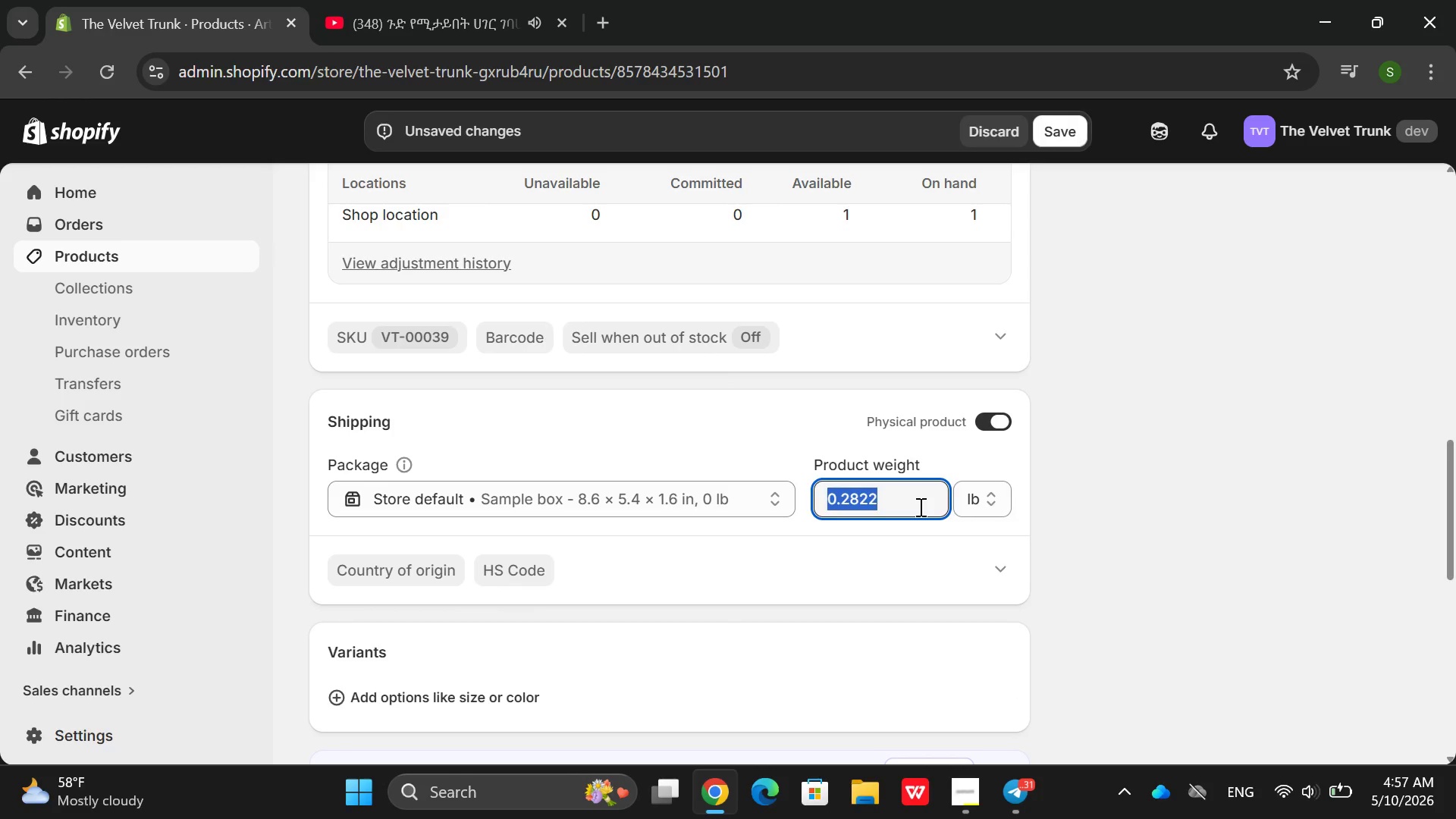 
triple_click([919, 507])
 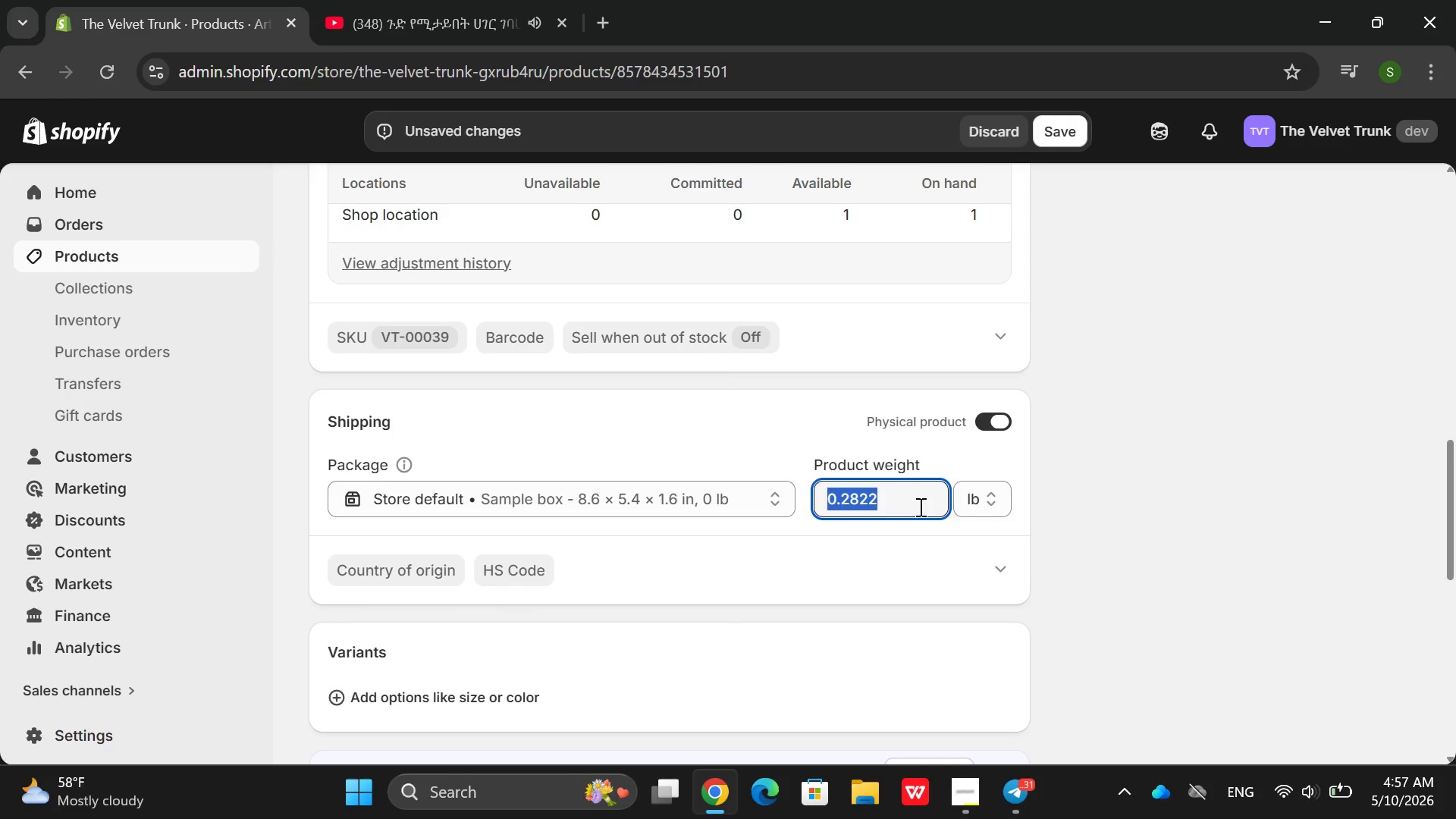 
type(38)
 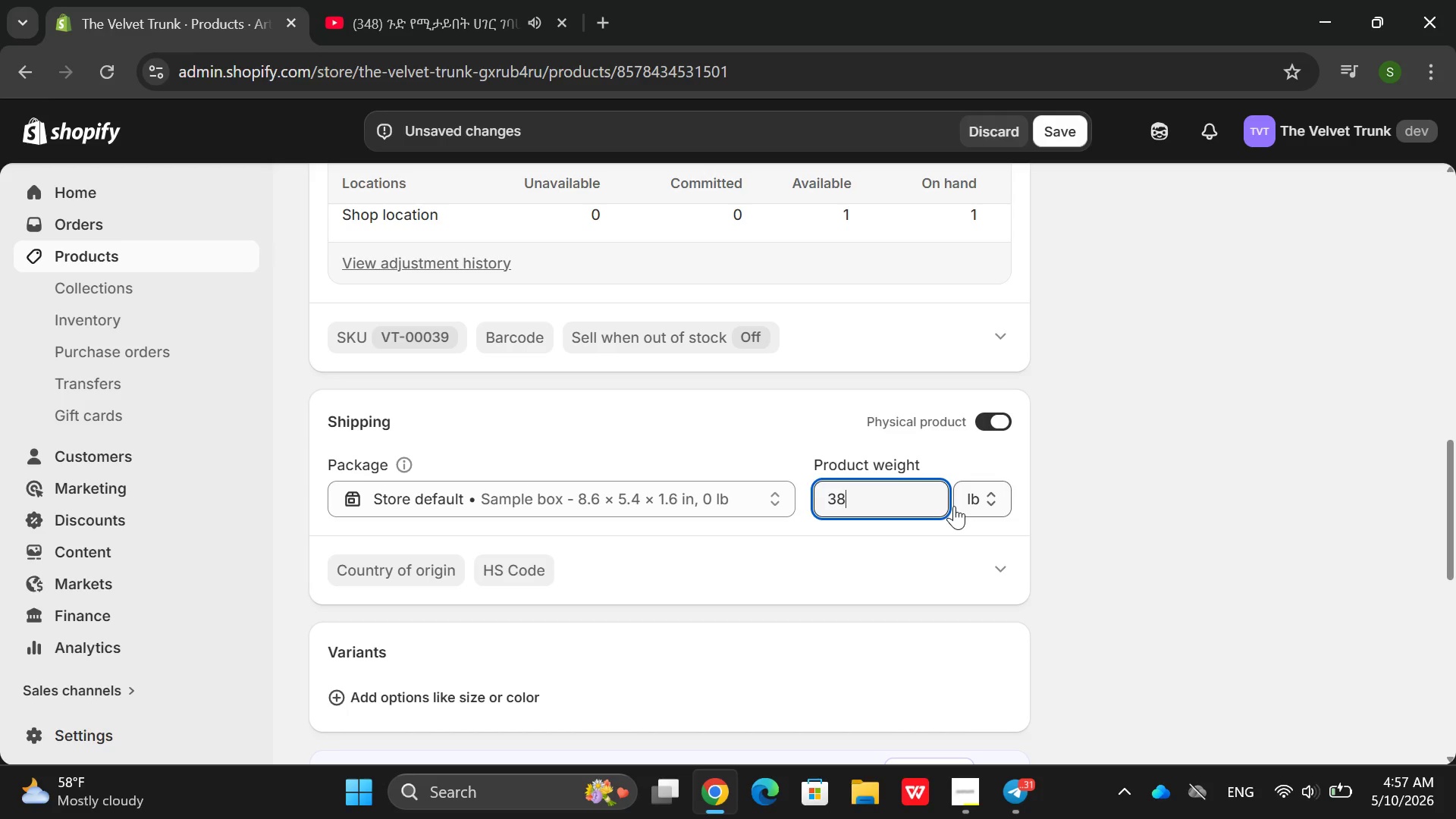 
left_click([962, 505])
 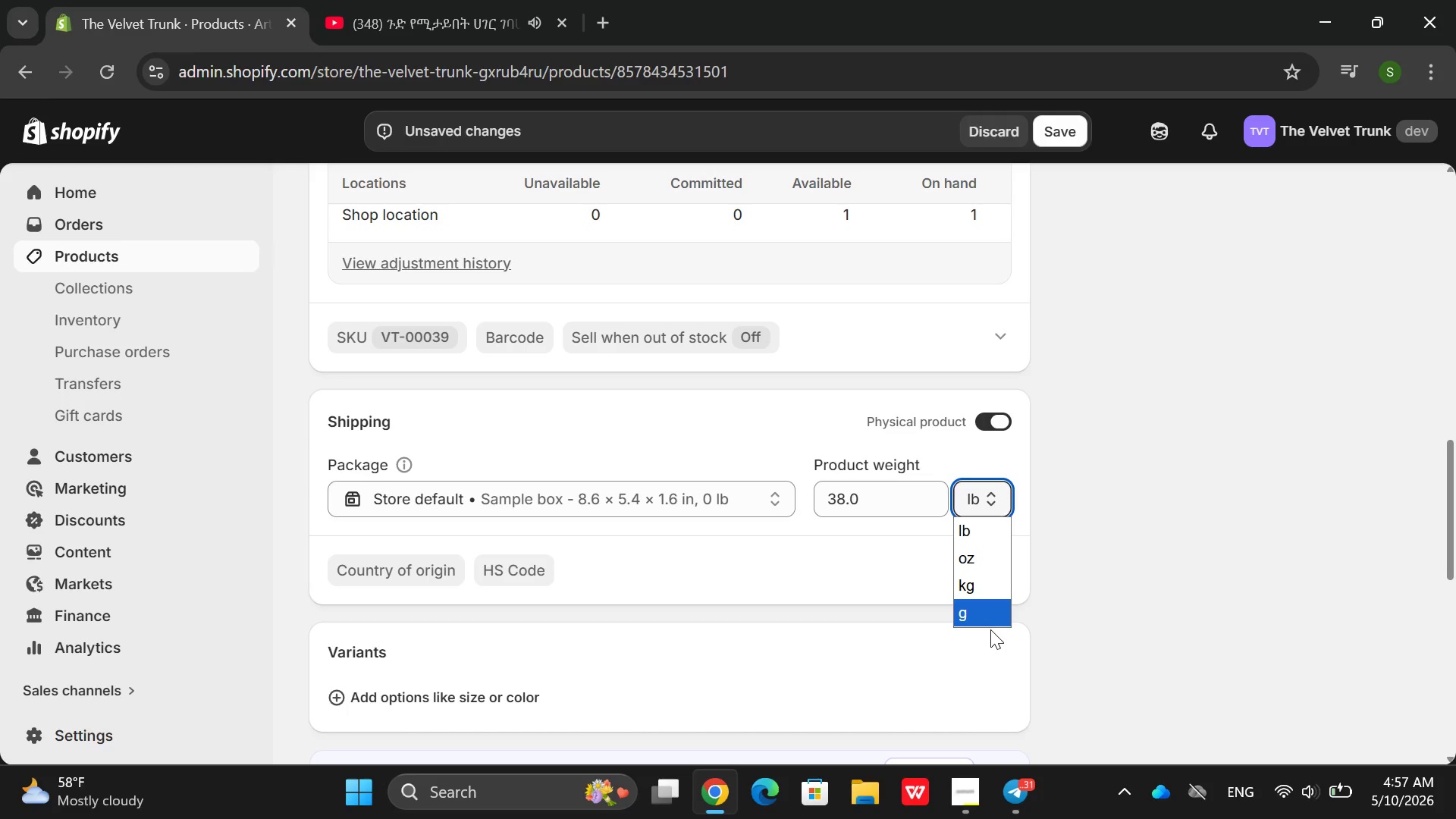 
left_click([990, 629])
 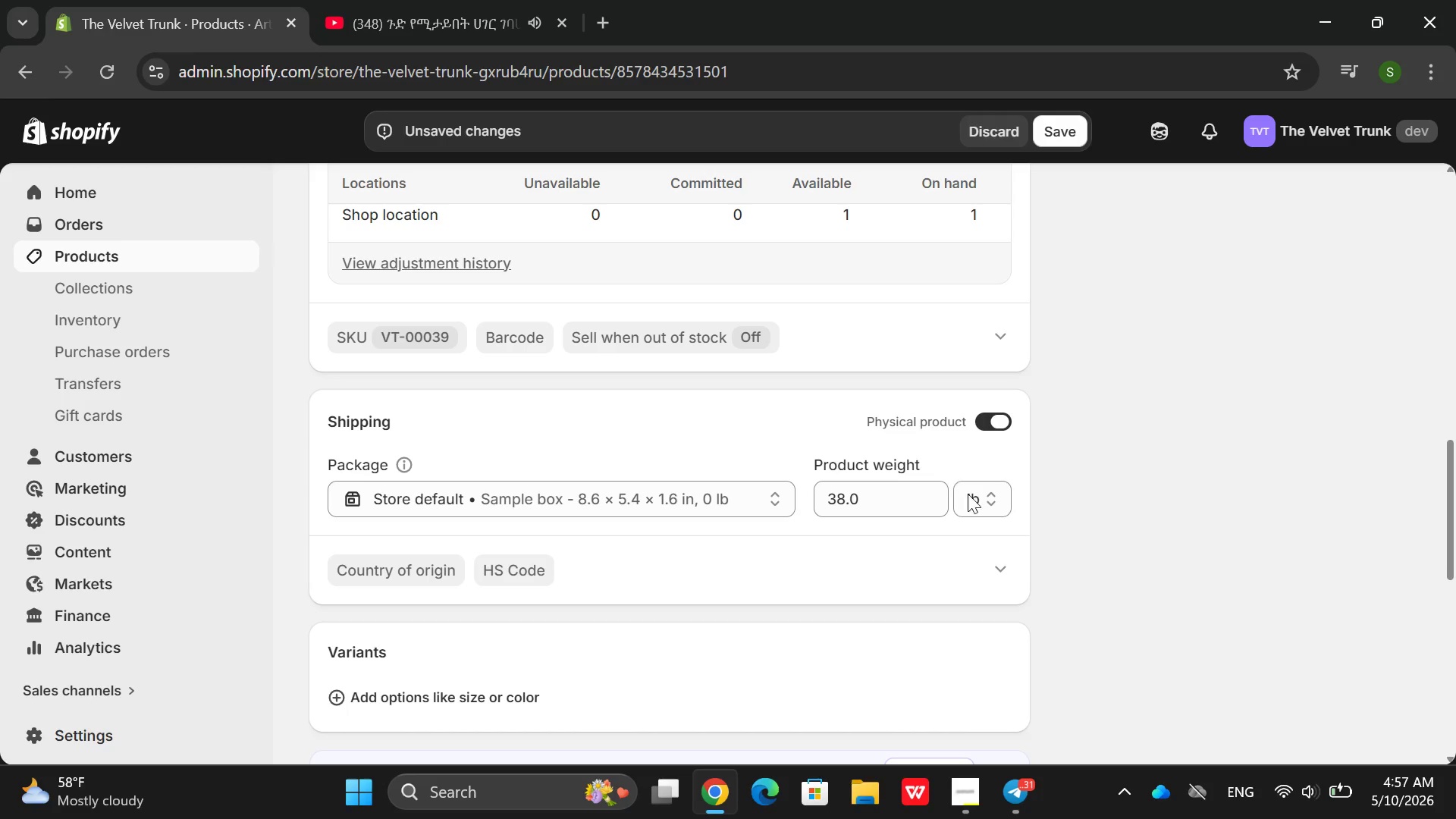 
left_click([974, 513])
 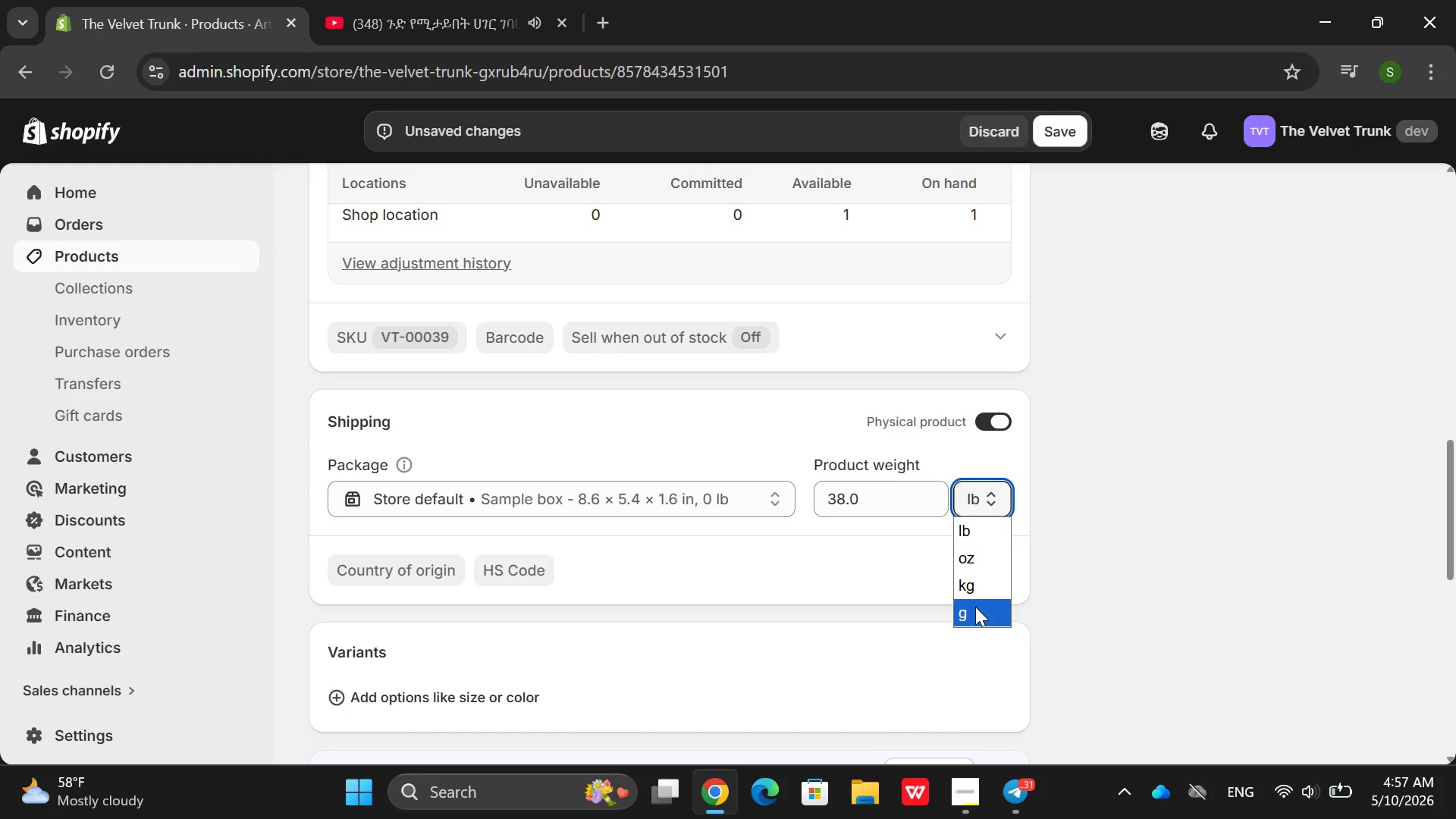 
left_click([975, 607])
 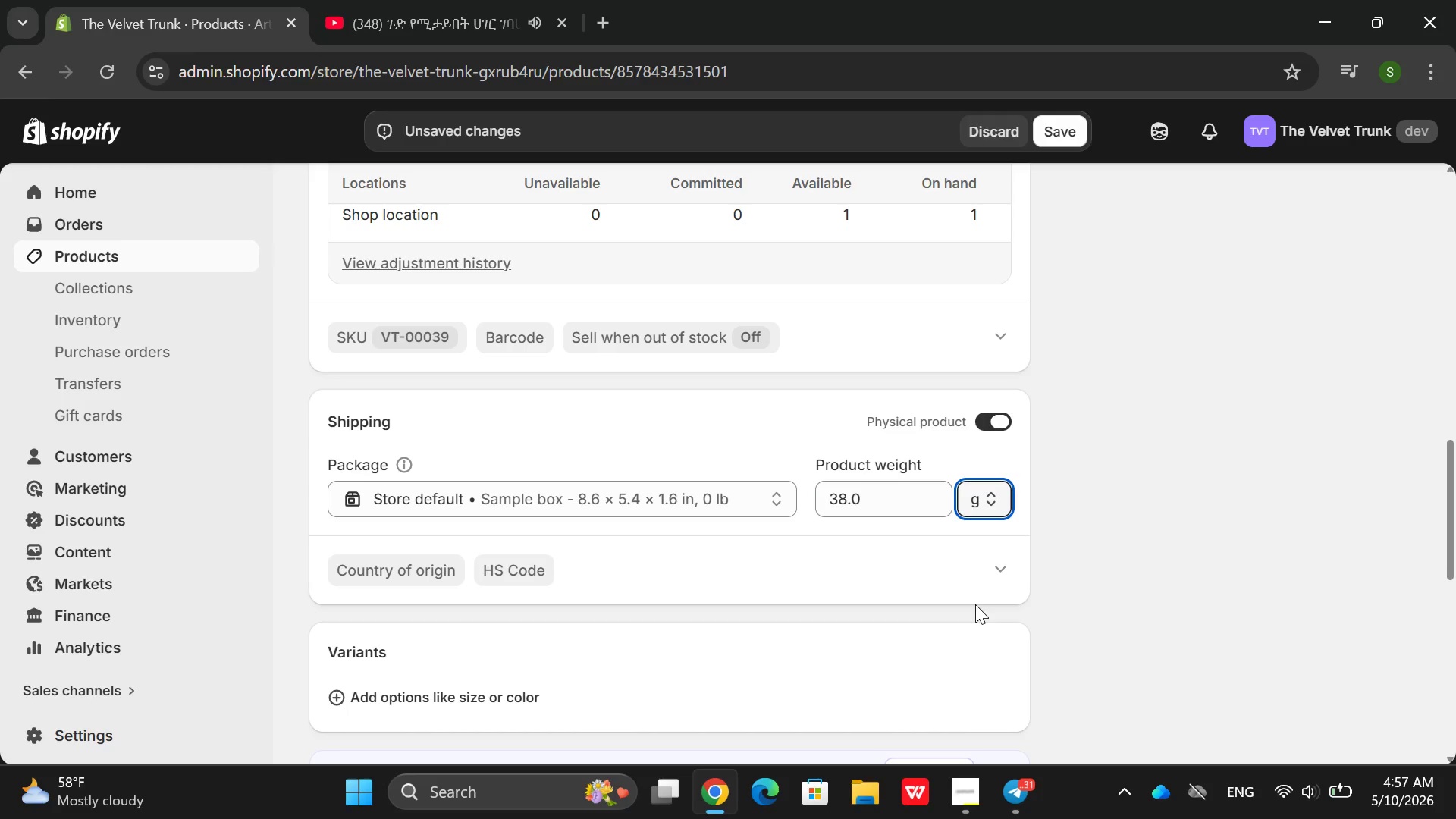 
mouse_move([899, 411])
 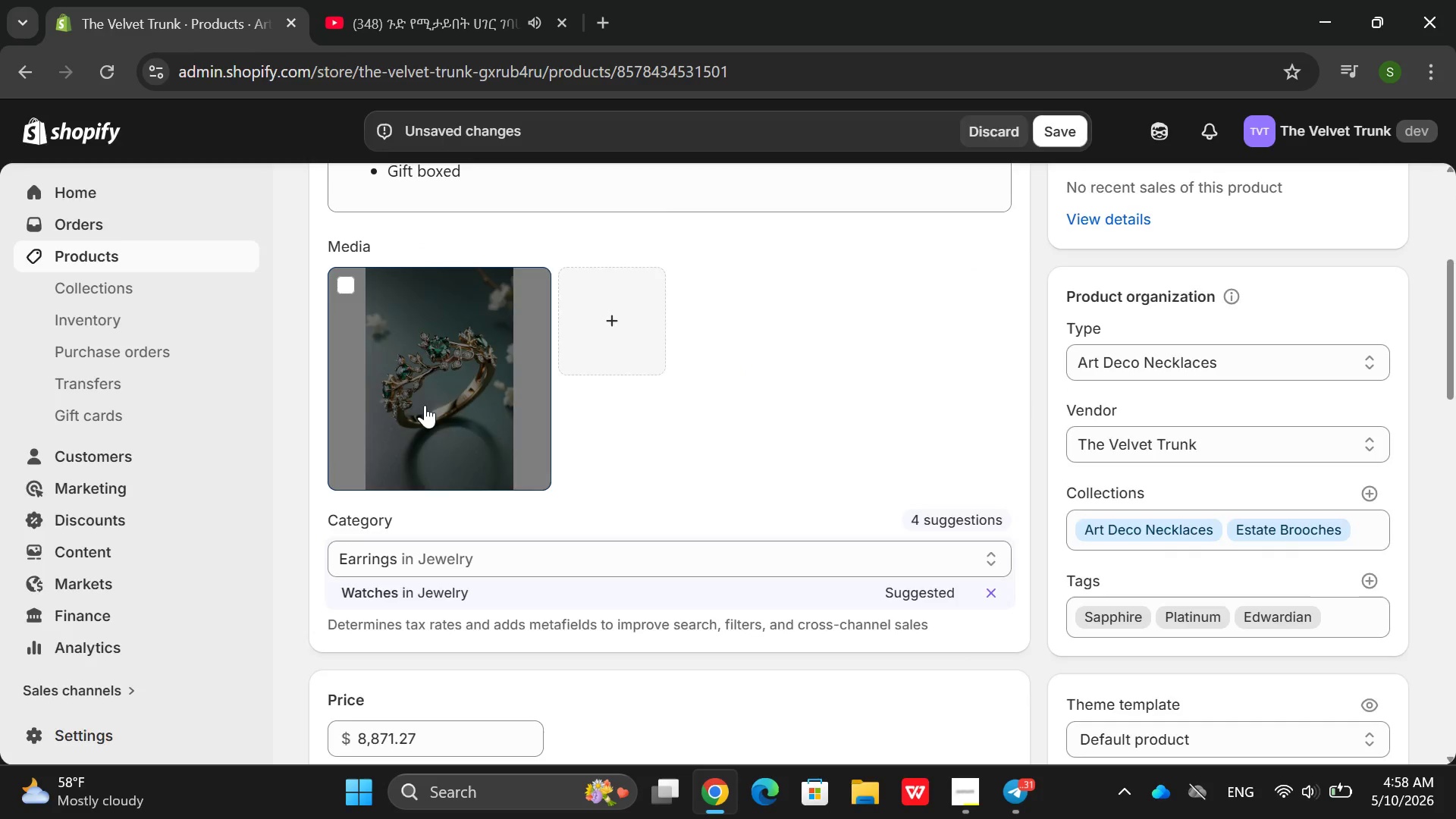 
double_click([425, 405])
 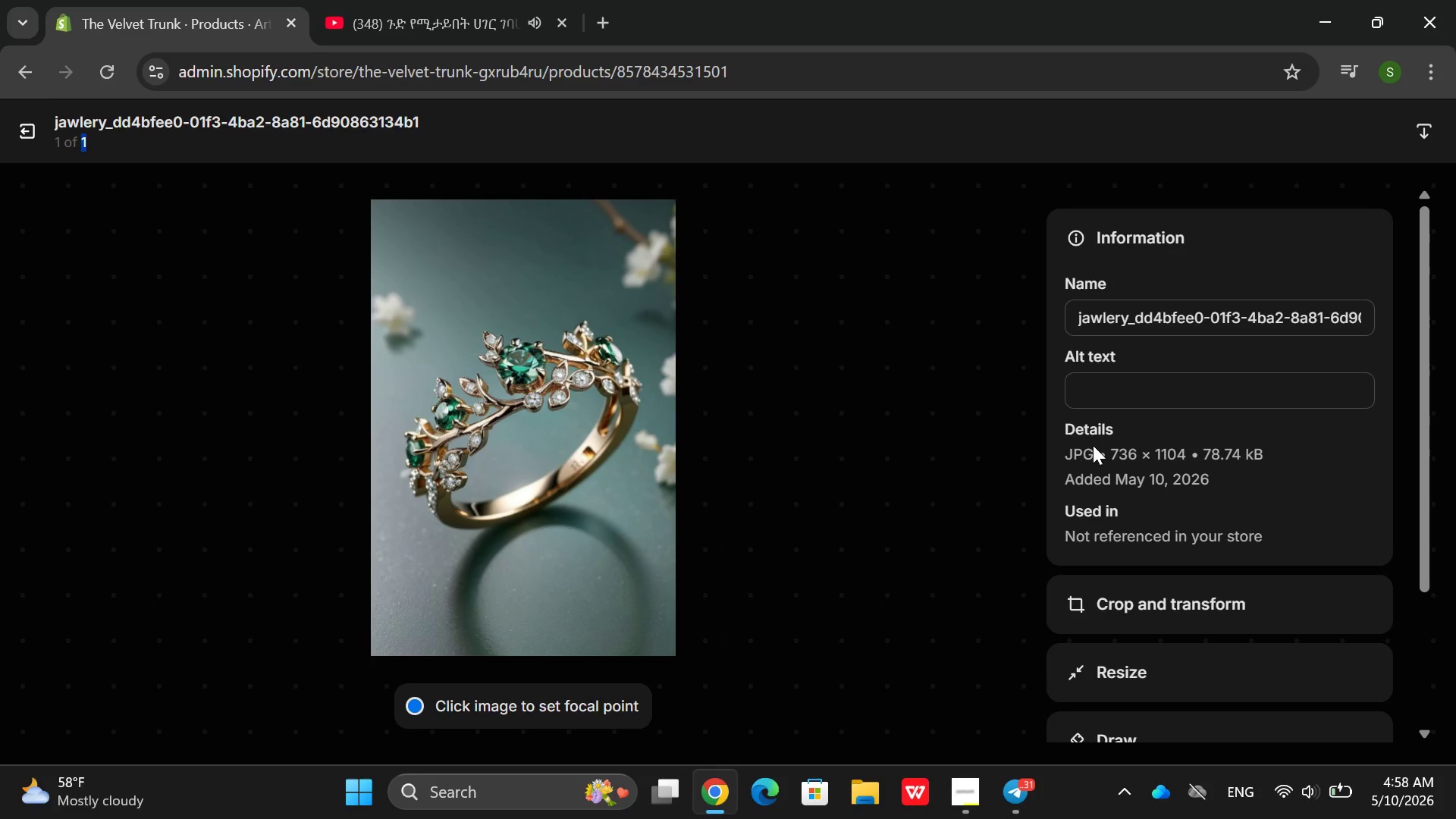 
left_click([1119, 398])
 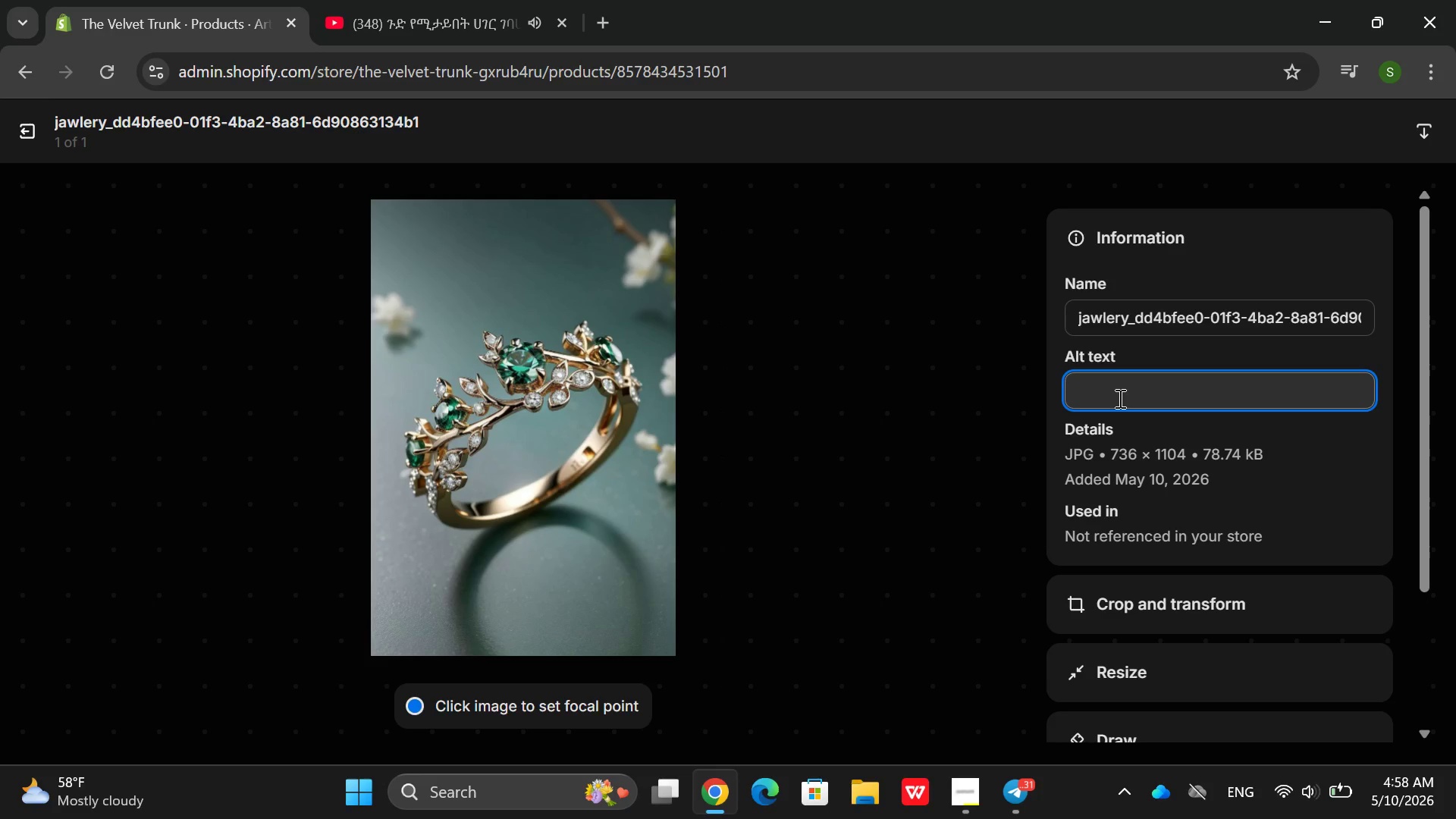 
type(Art Deco mrchasote watcj)
key(Backspace)
type(h. ser)
 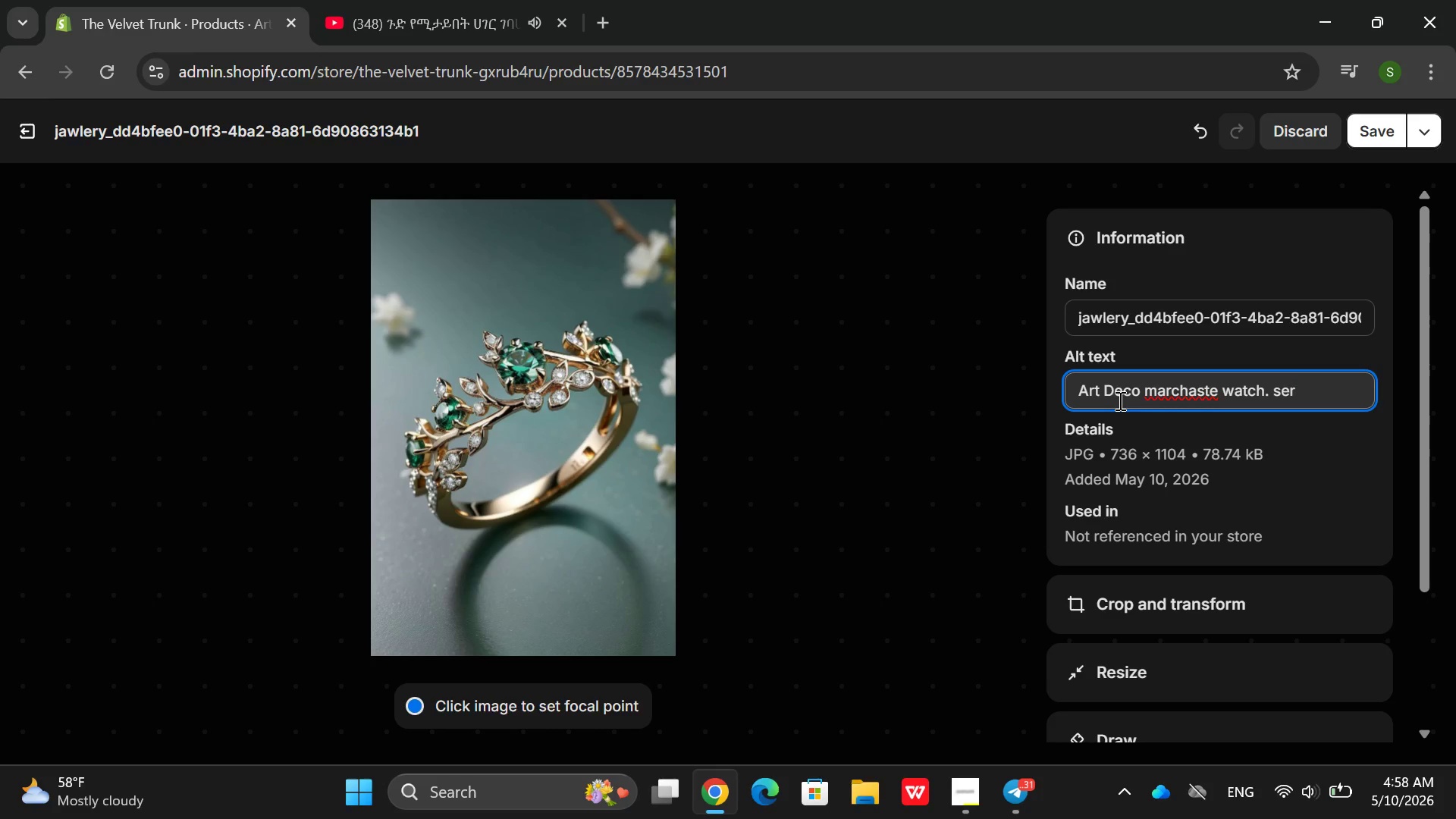 
type(ling silver )
key(Backspace)
type(, blur)
key(Backspace)
type(e enamel accents )
key(Backspace)
type(, am)
key(Backspace)
key(Backspace)
type(manual winf )
key(Backspace)
key(Backspace)
type(d)
 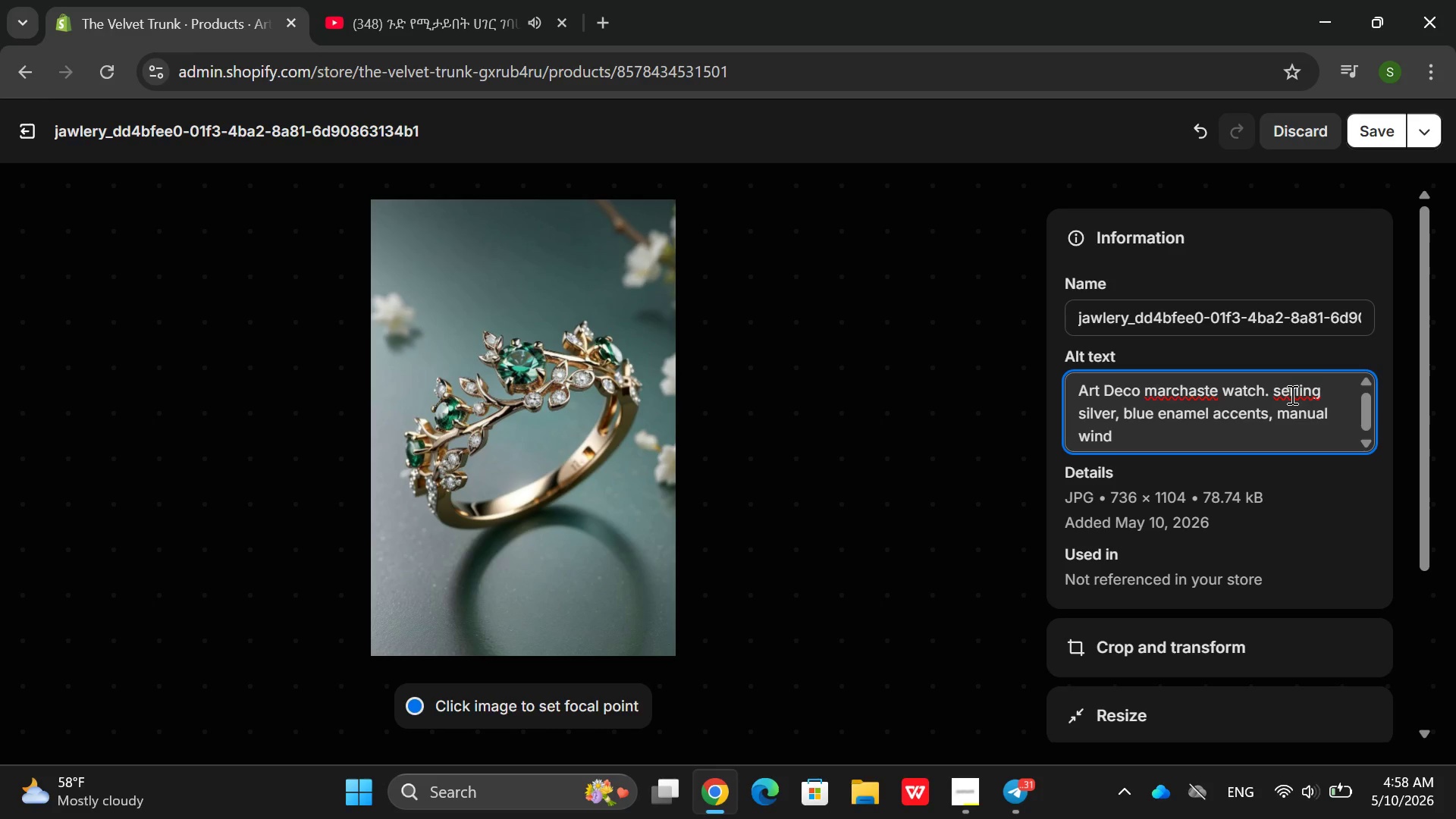 
left_click([1282, 394])
 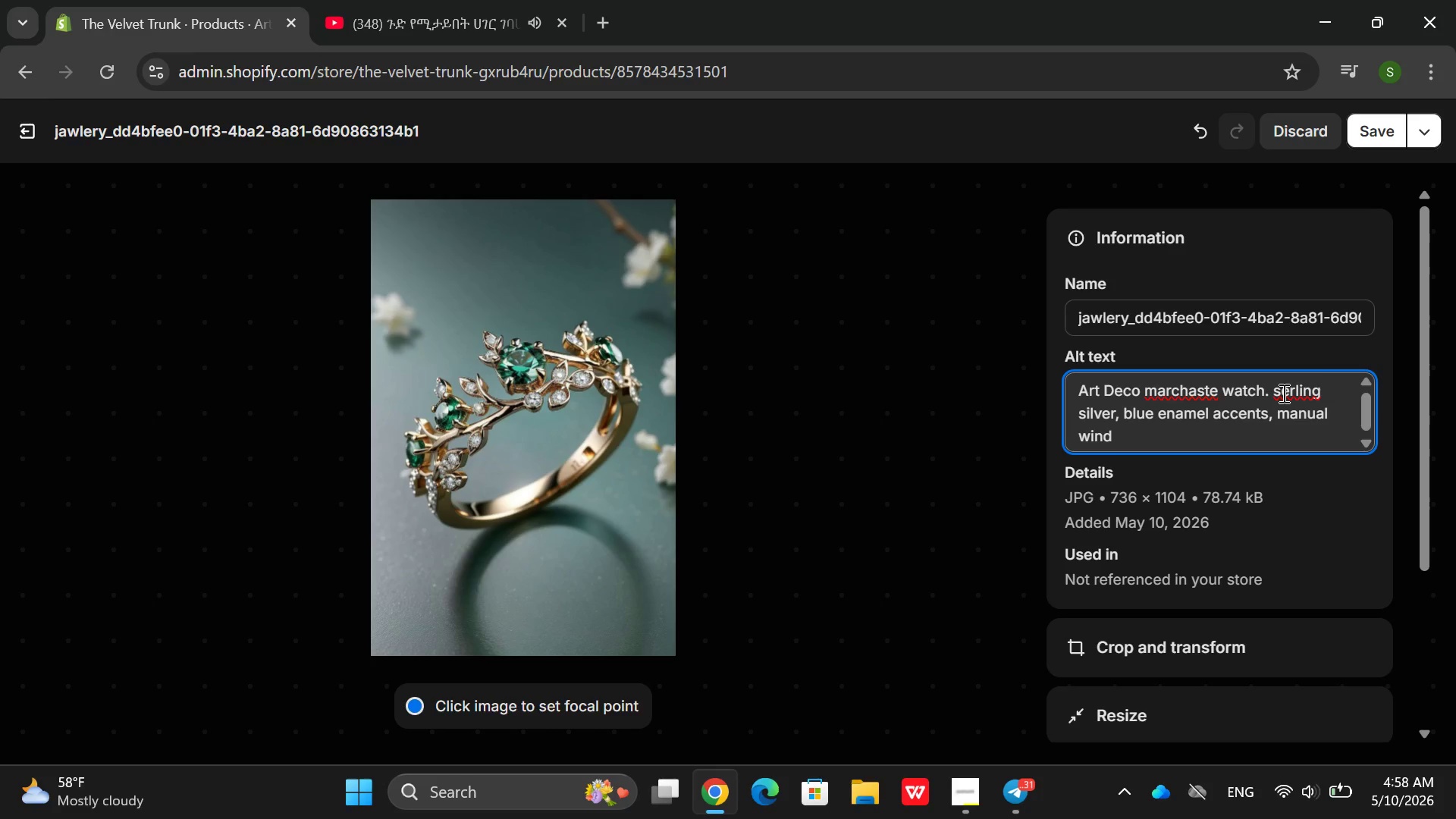 
key(T)
 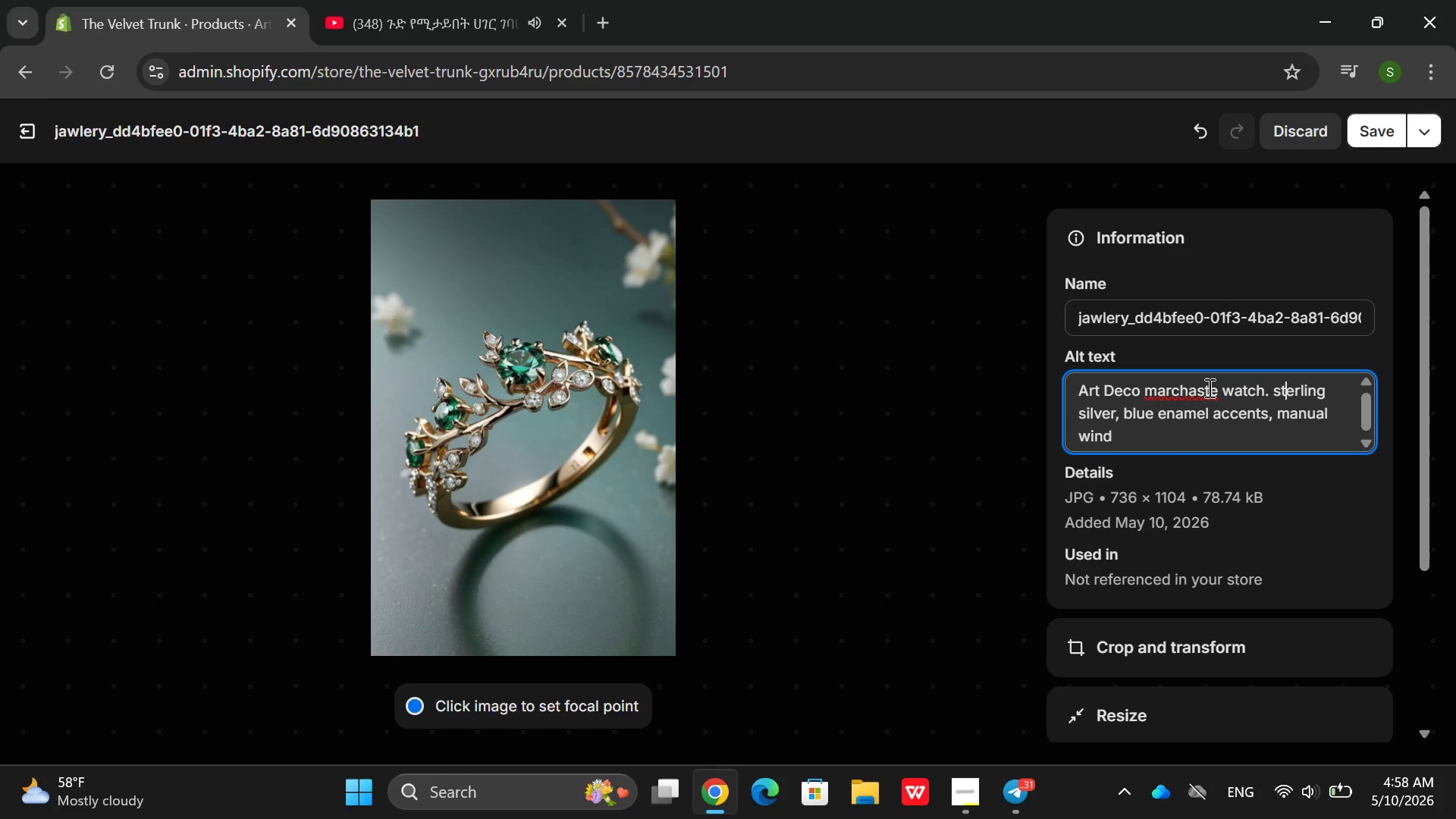 
left_click([1208, 388])
 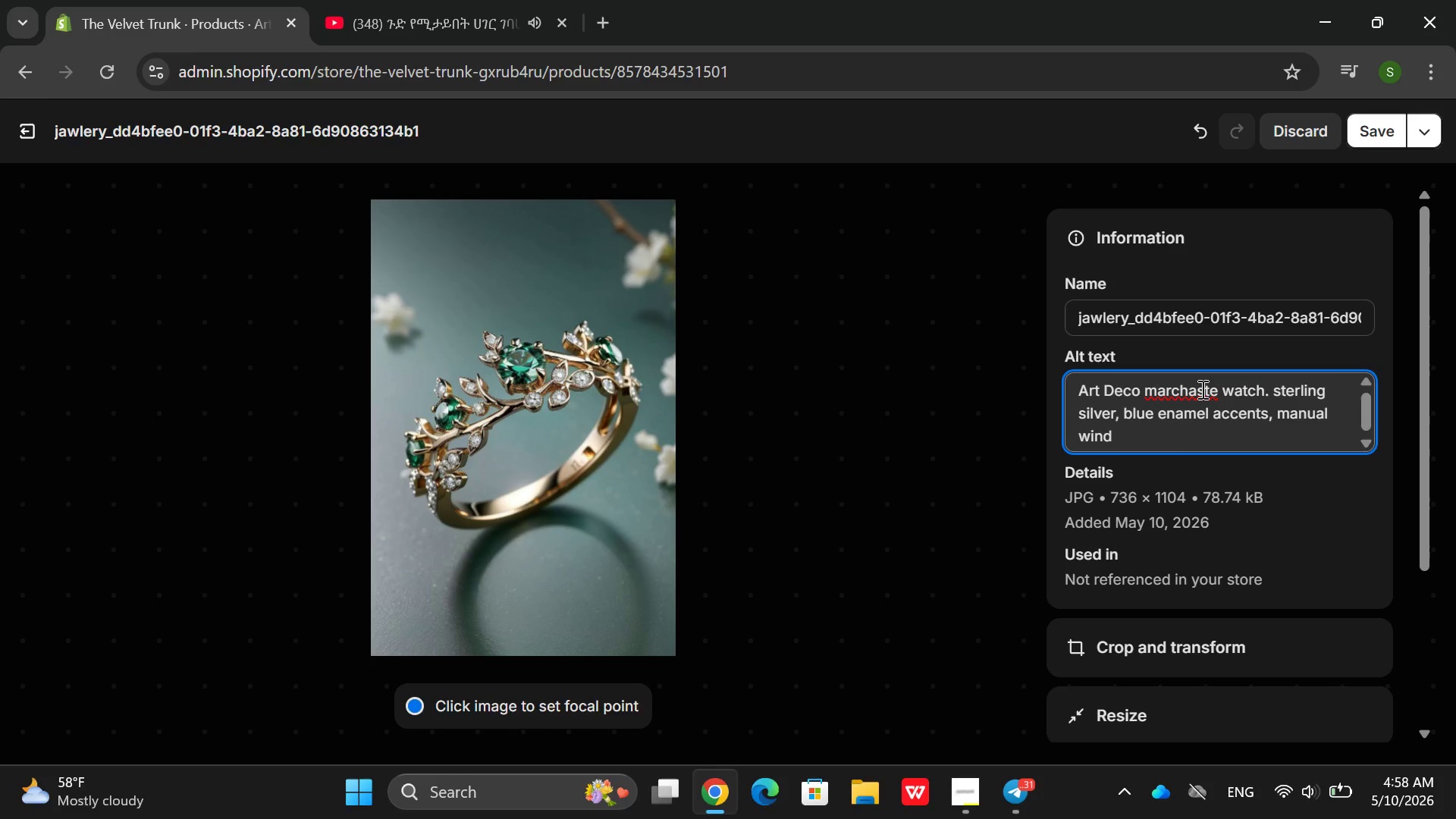 
left_click([1201, 389])
 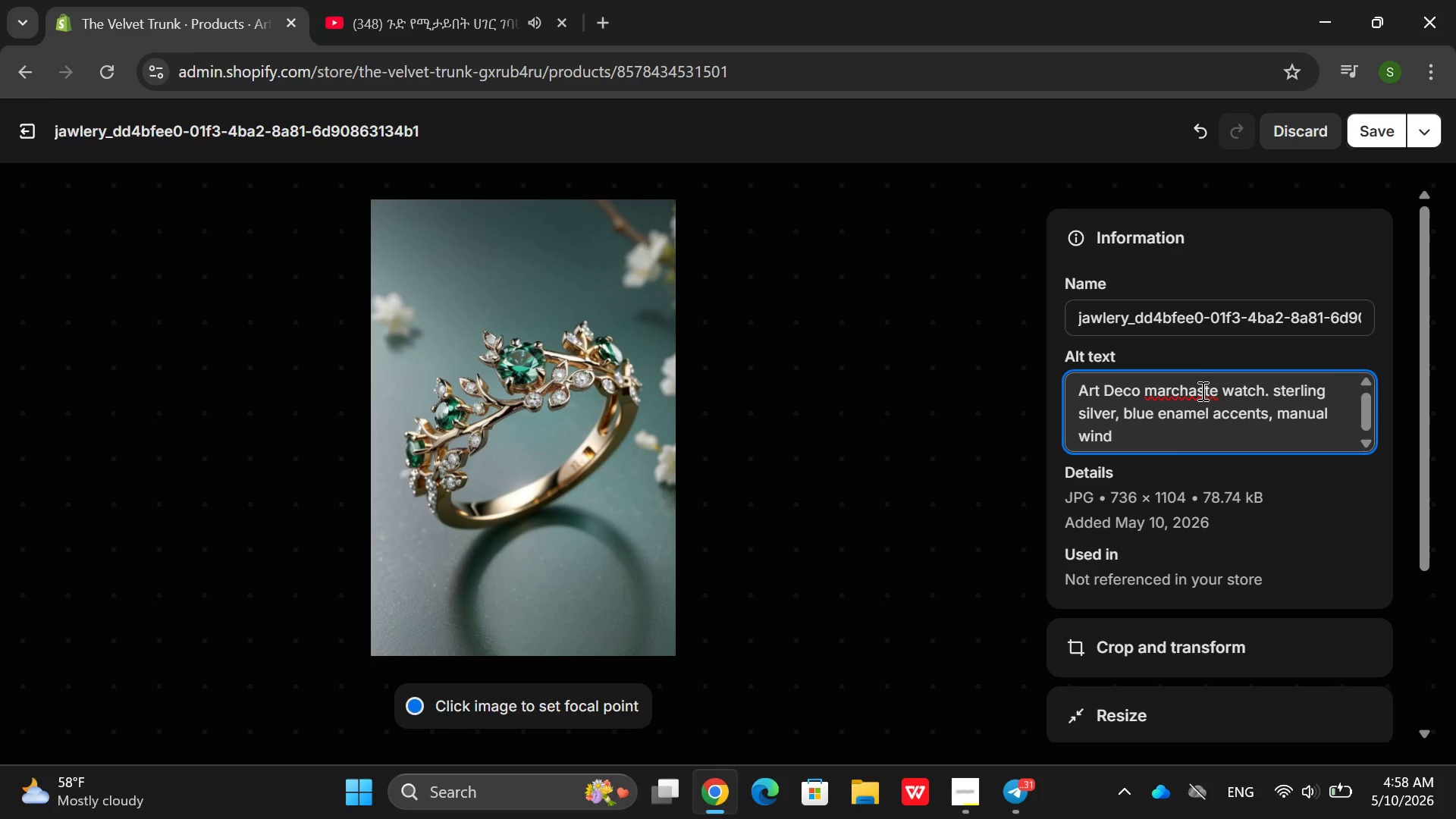 
key(I)
 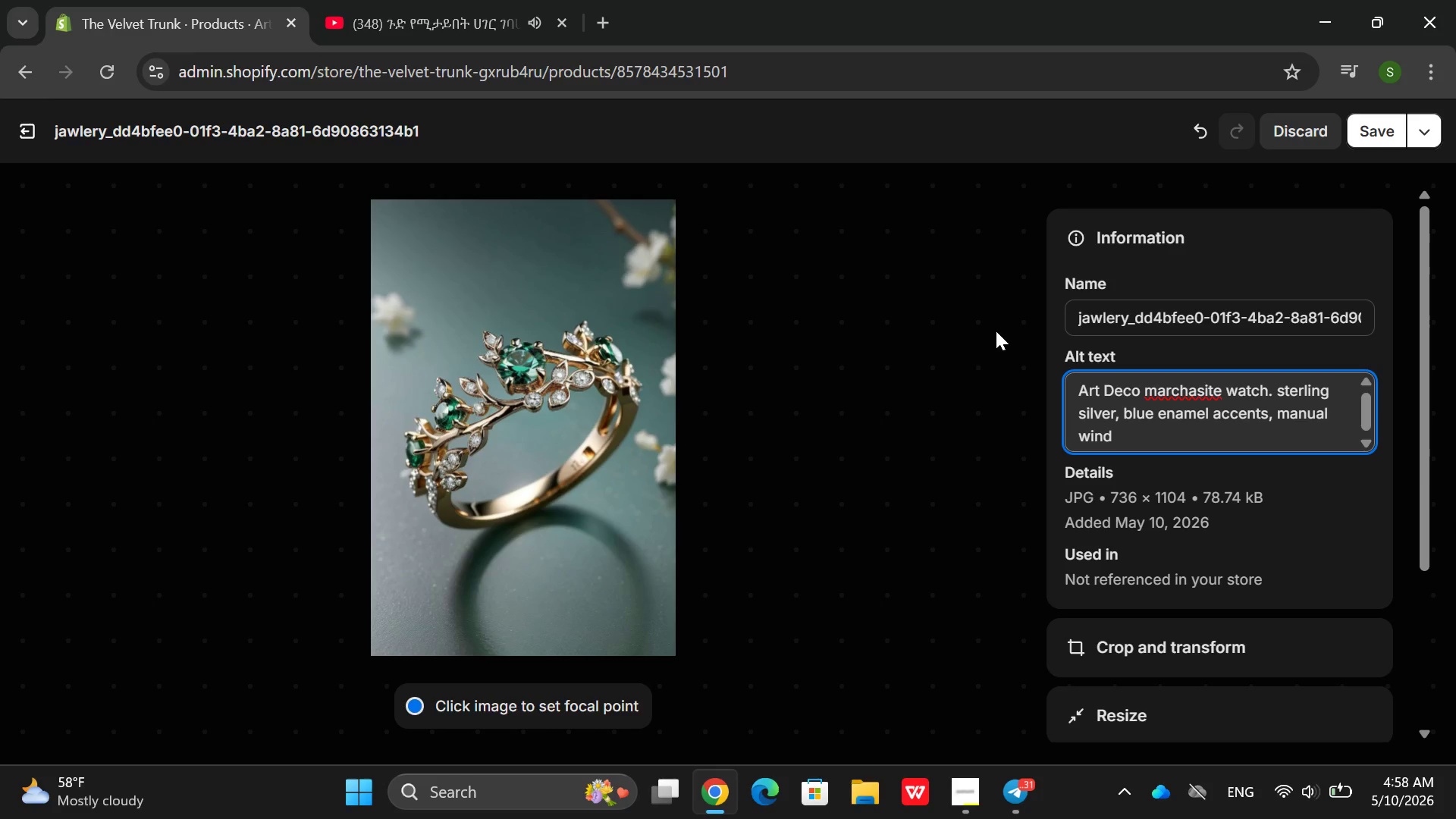 
wait(7.14)
 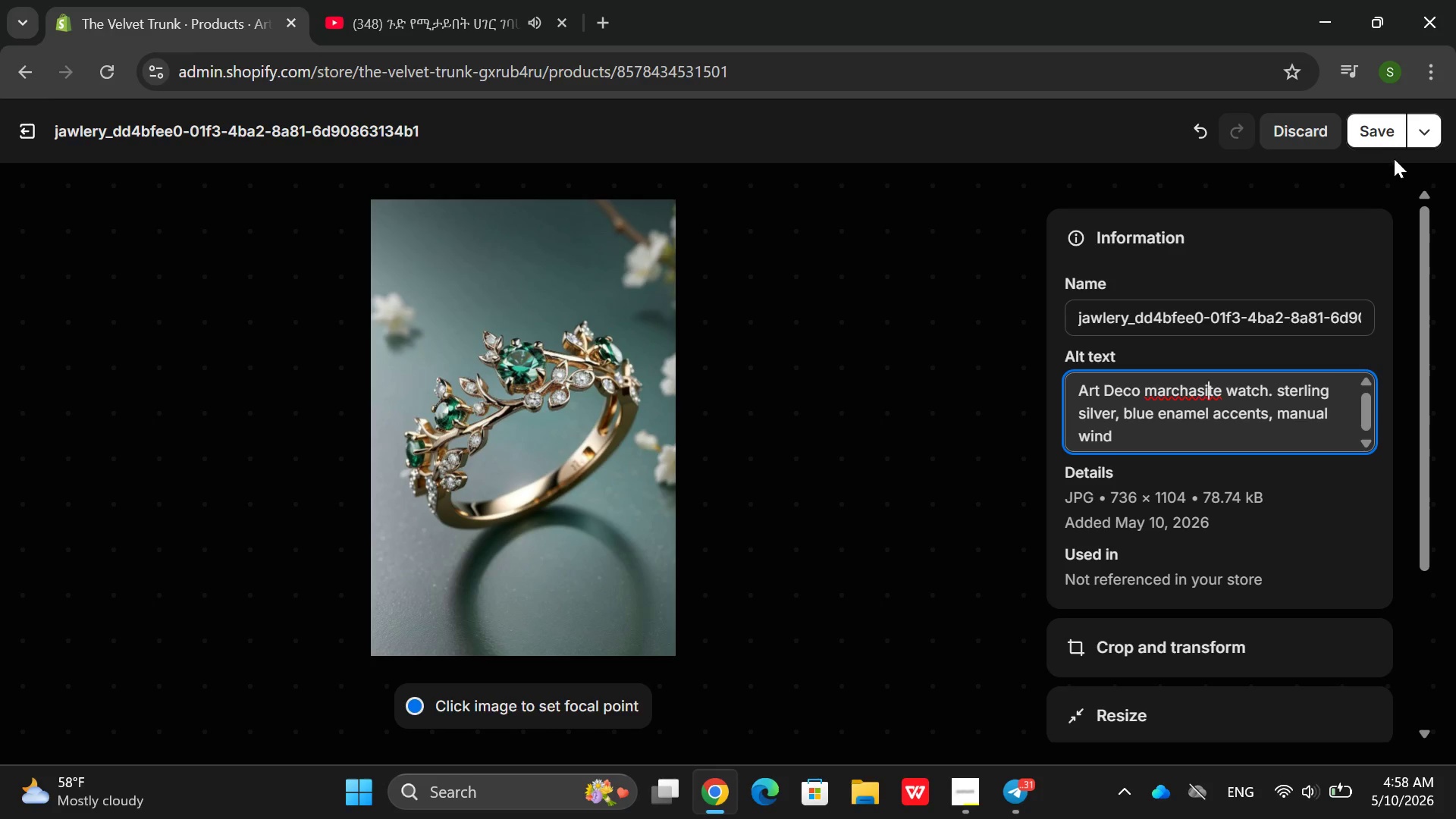 
key(ArrowLeft)
 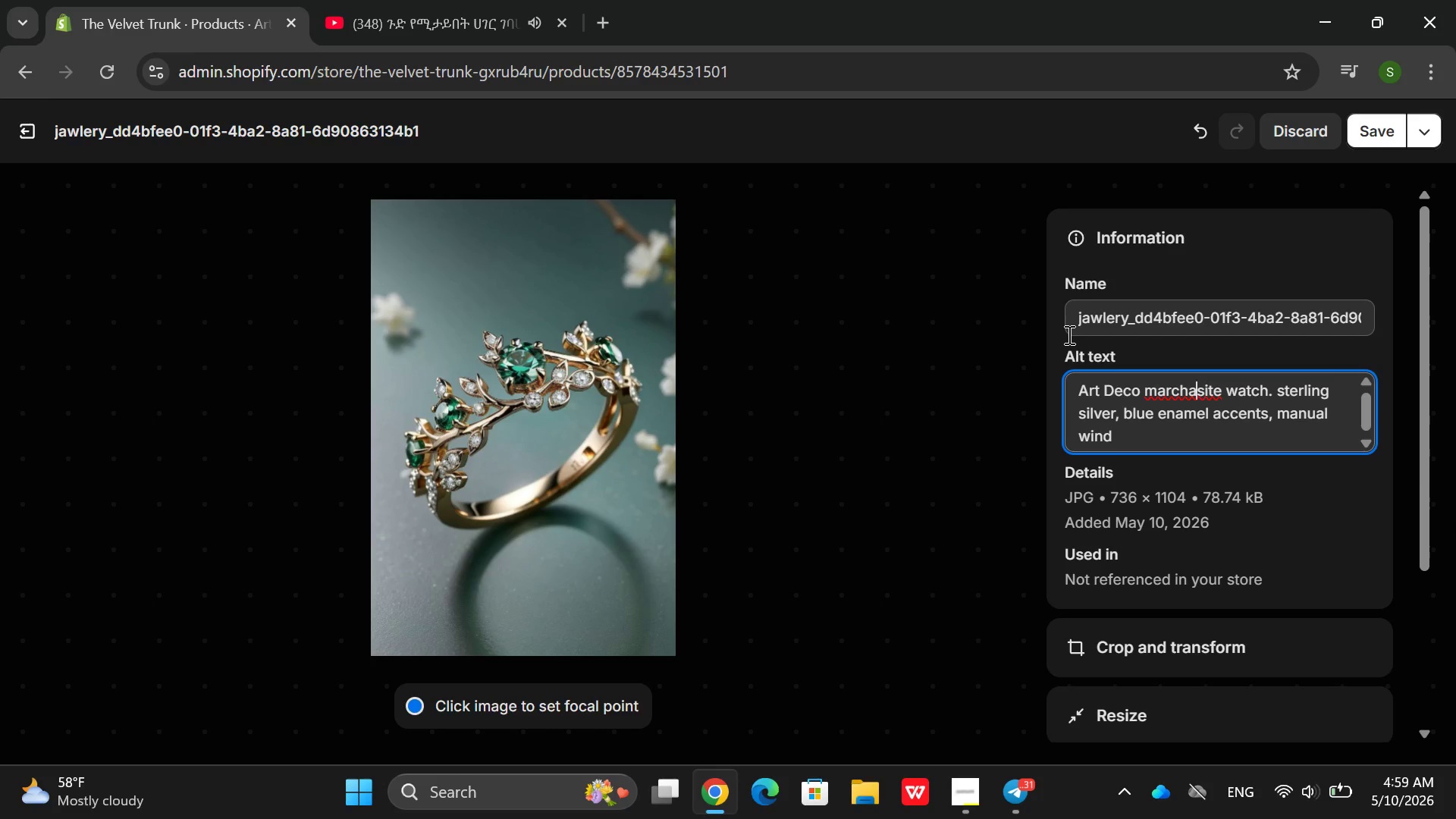 
key(ArrowLeft)
 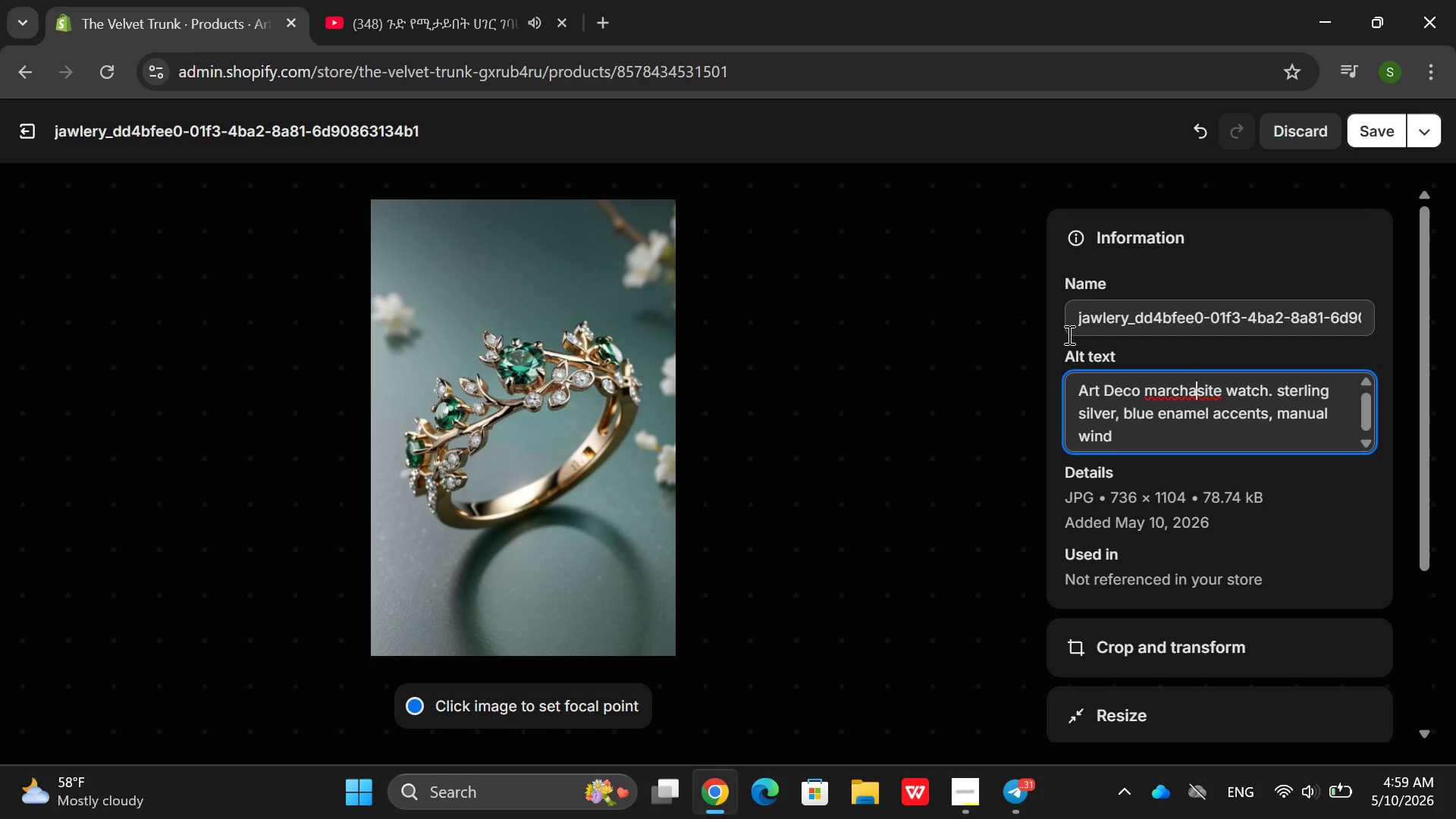 
key(ArrowLeft)
 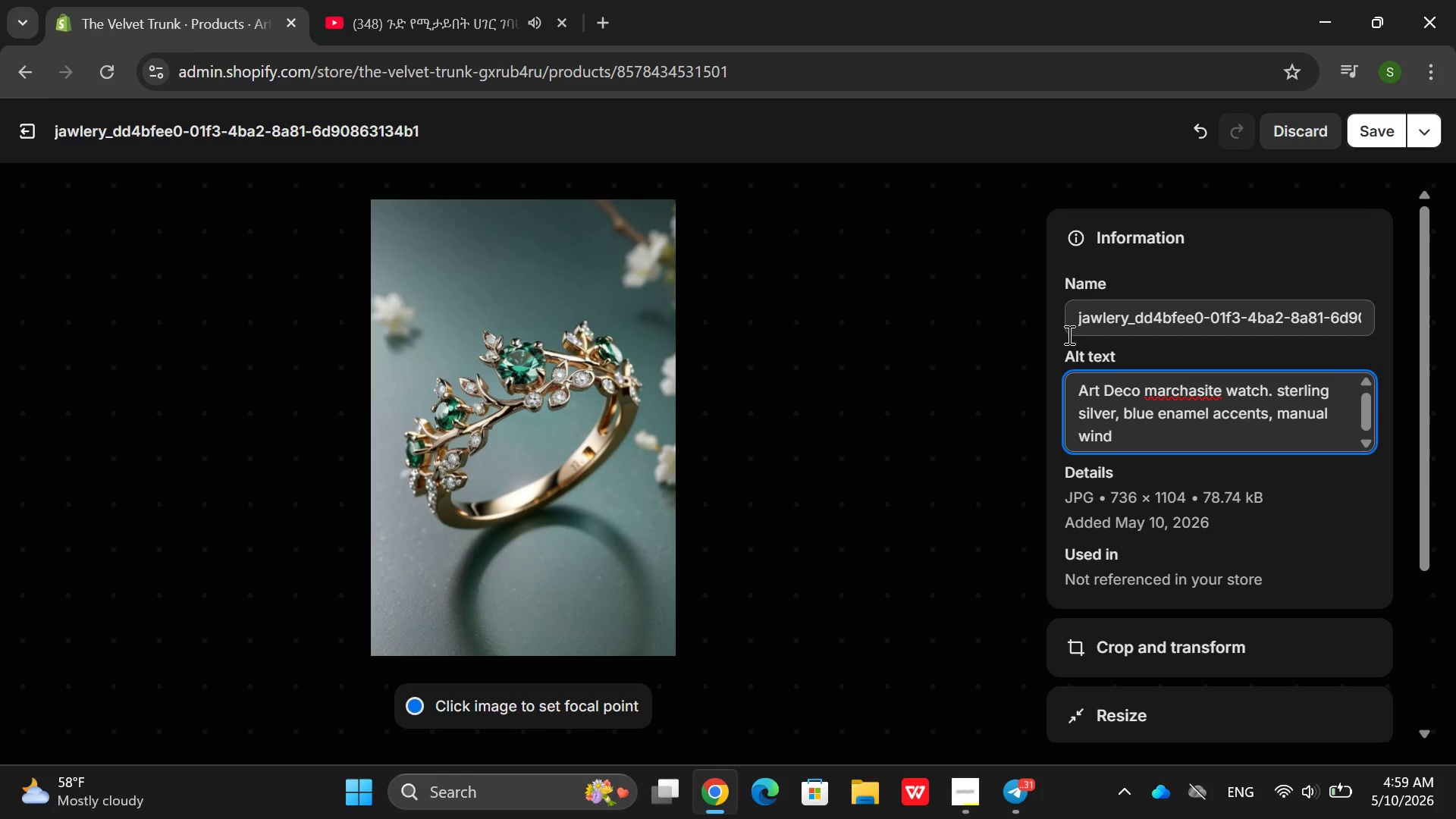 
key(Backspace)
 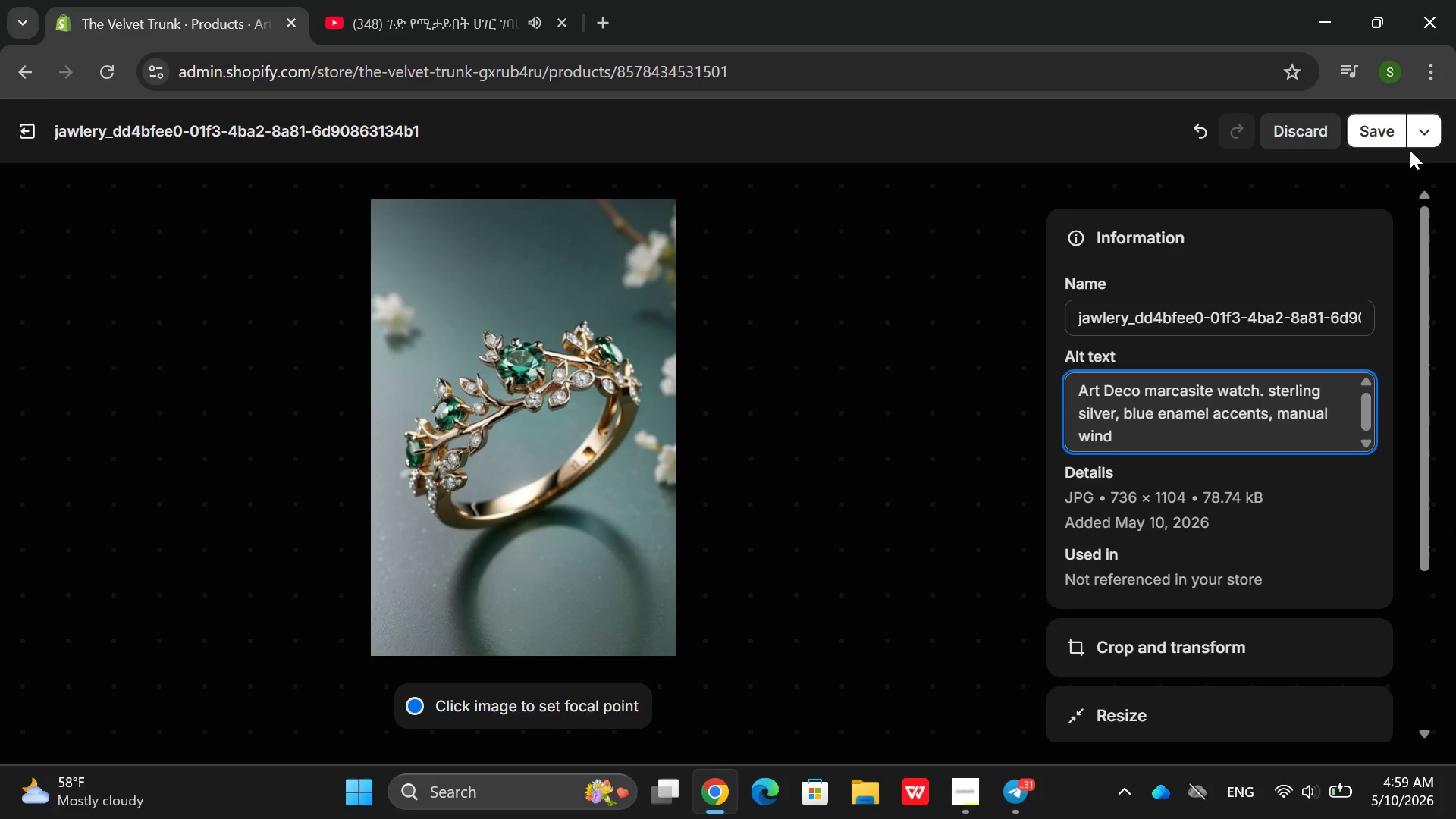 
left_click([1358, 129])
 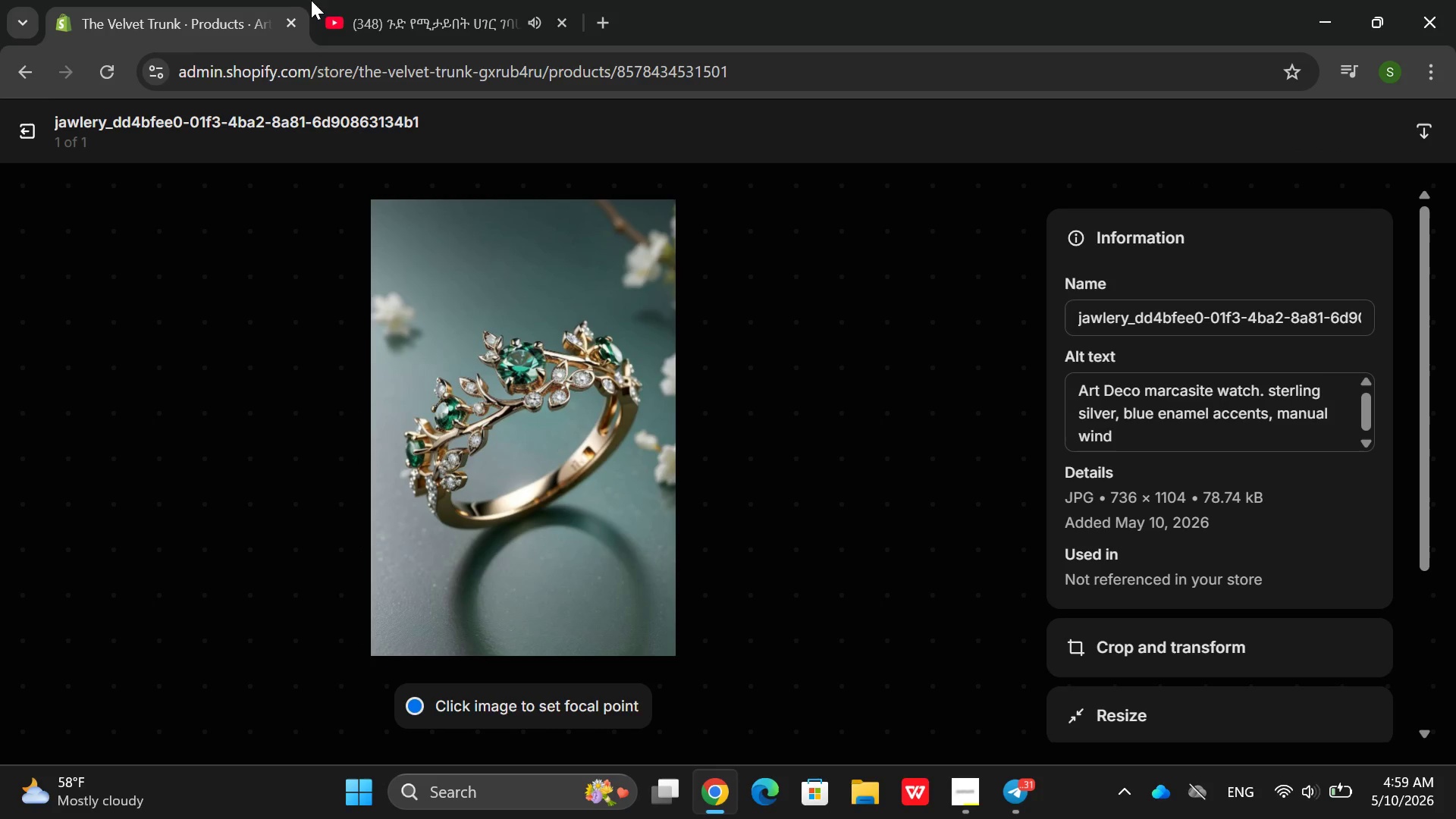 
left_click([358, 5])
 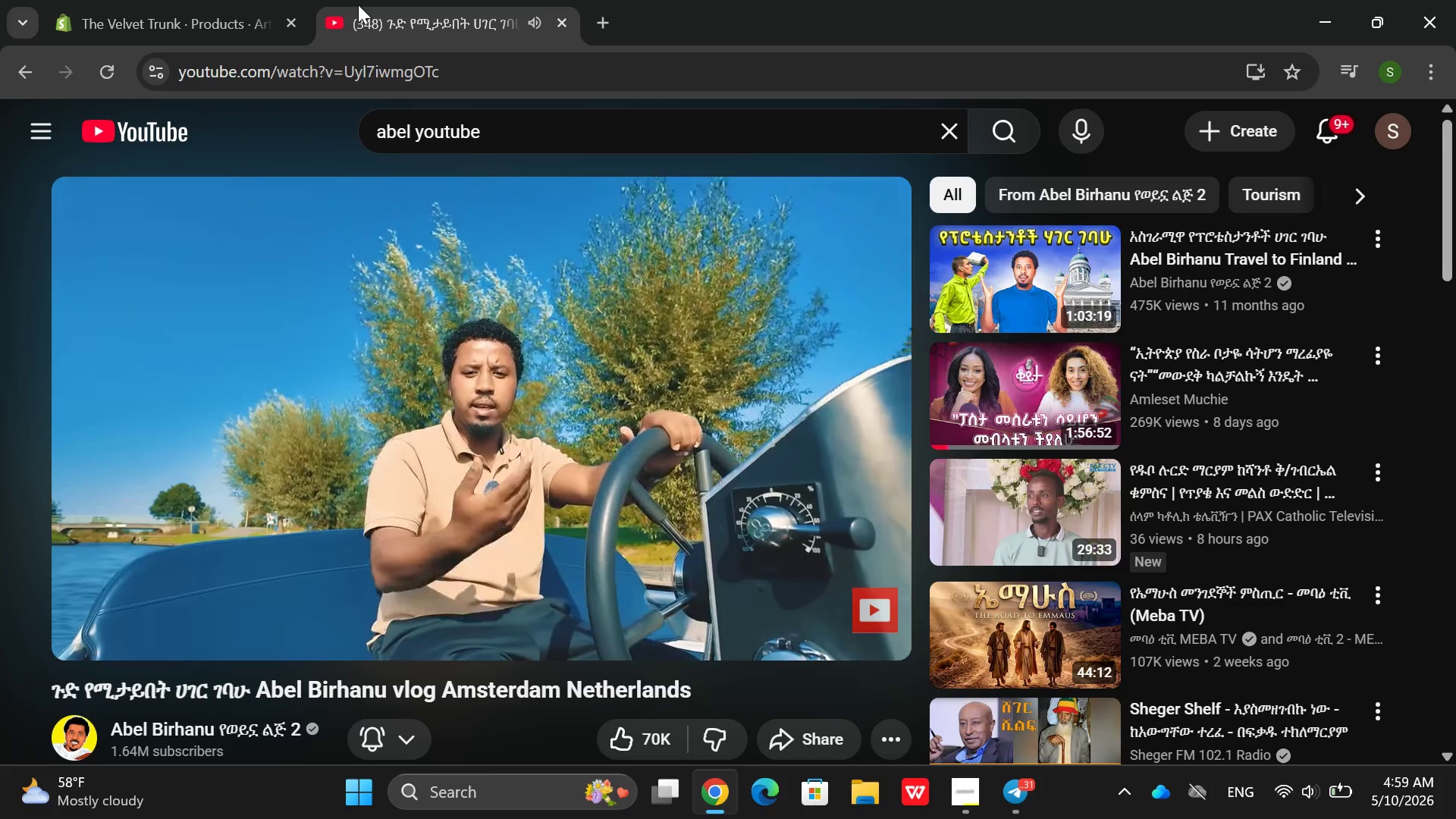 
key(ArrowLeft)
 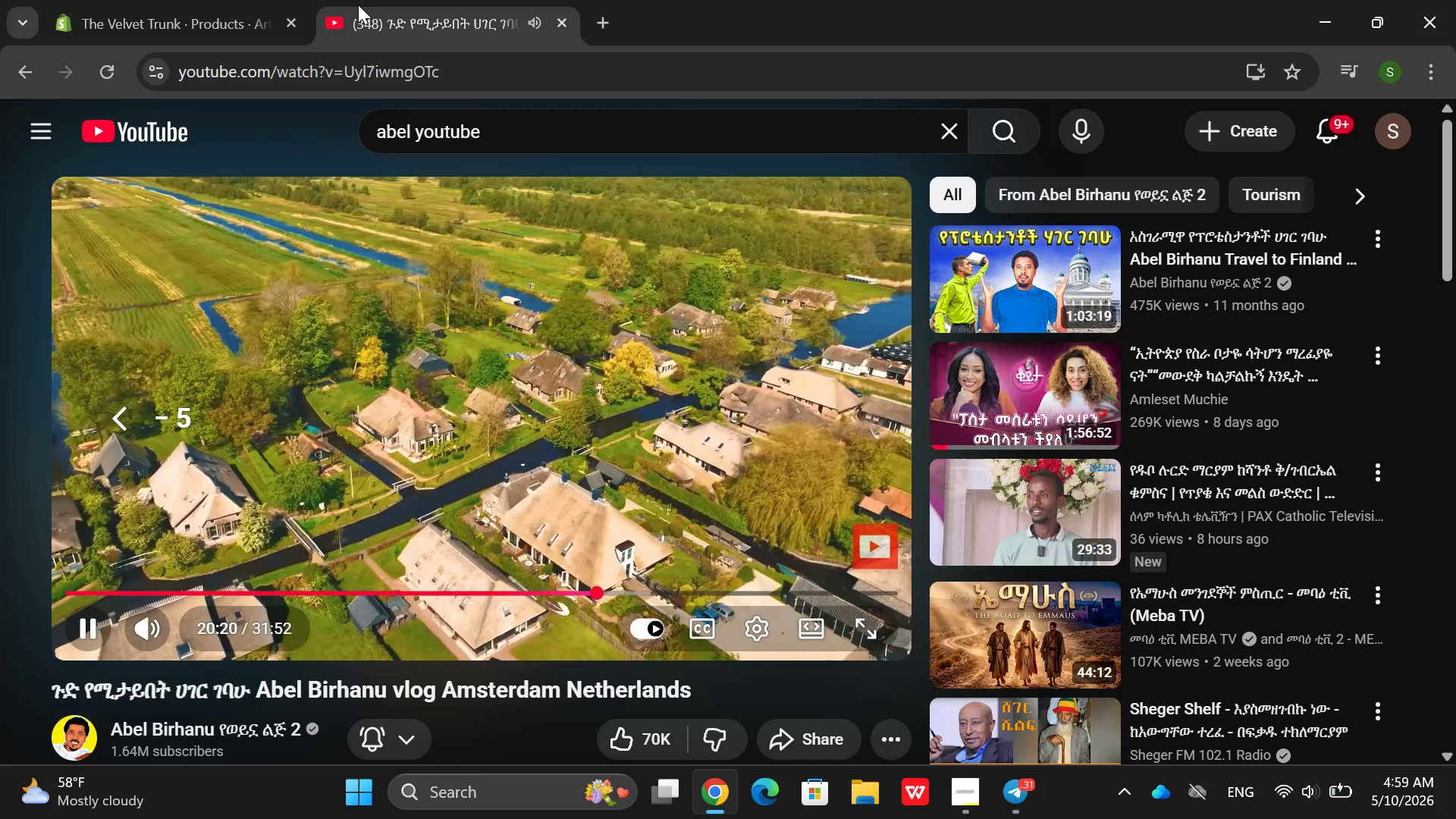 
key(Space)
 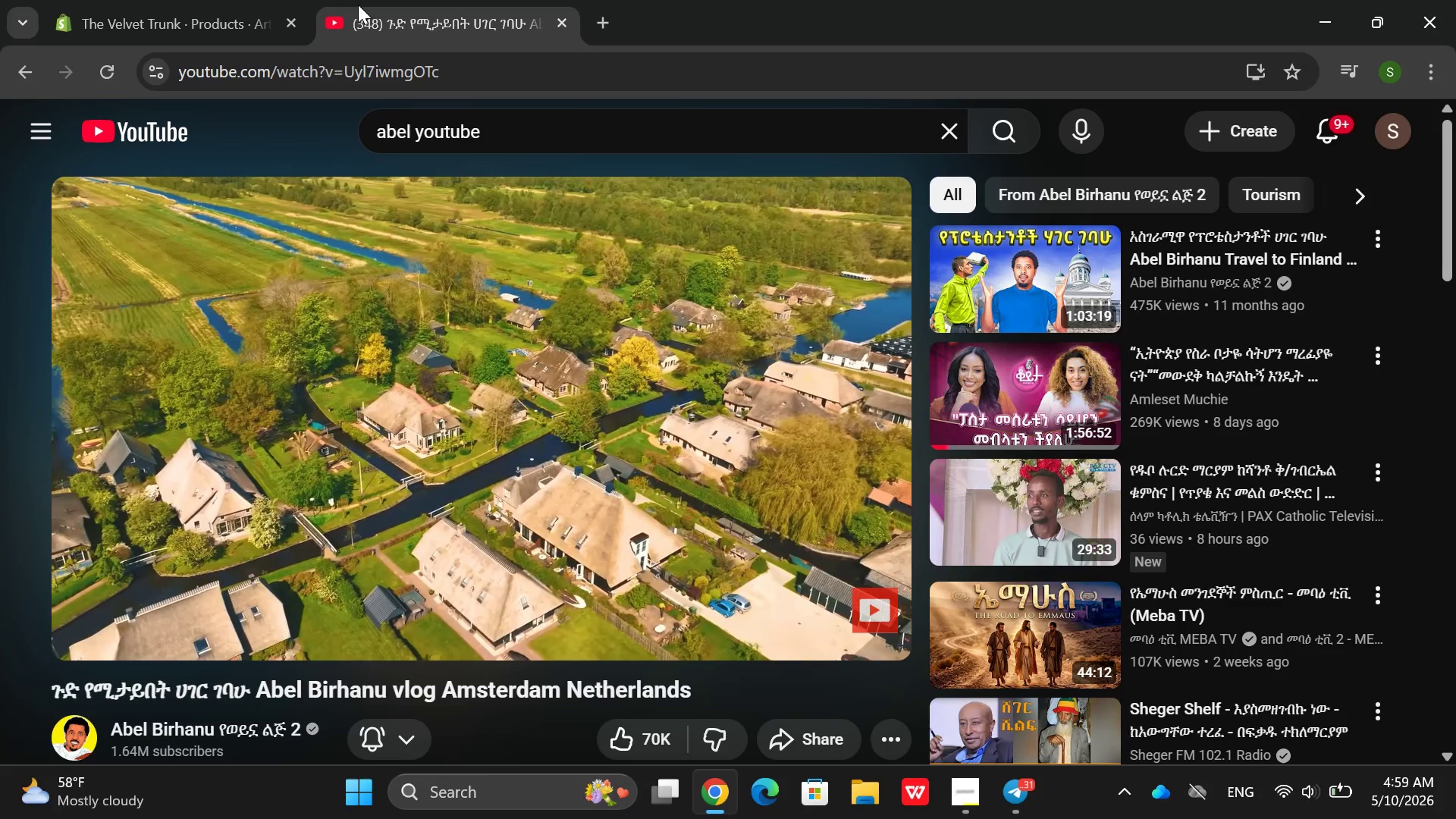 
wait(6.09)
 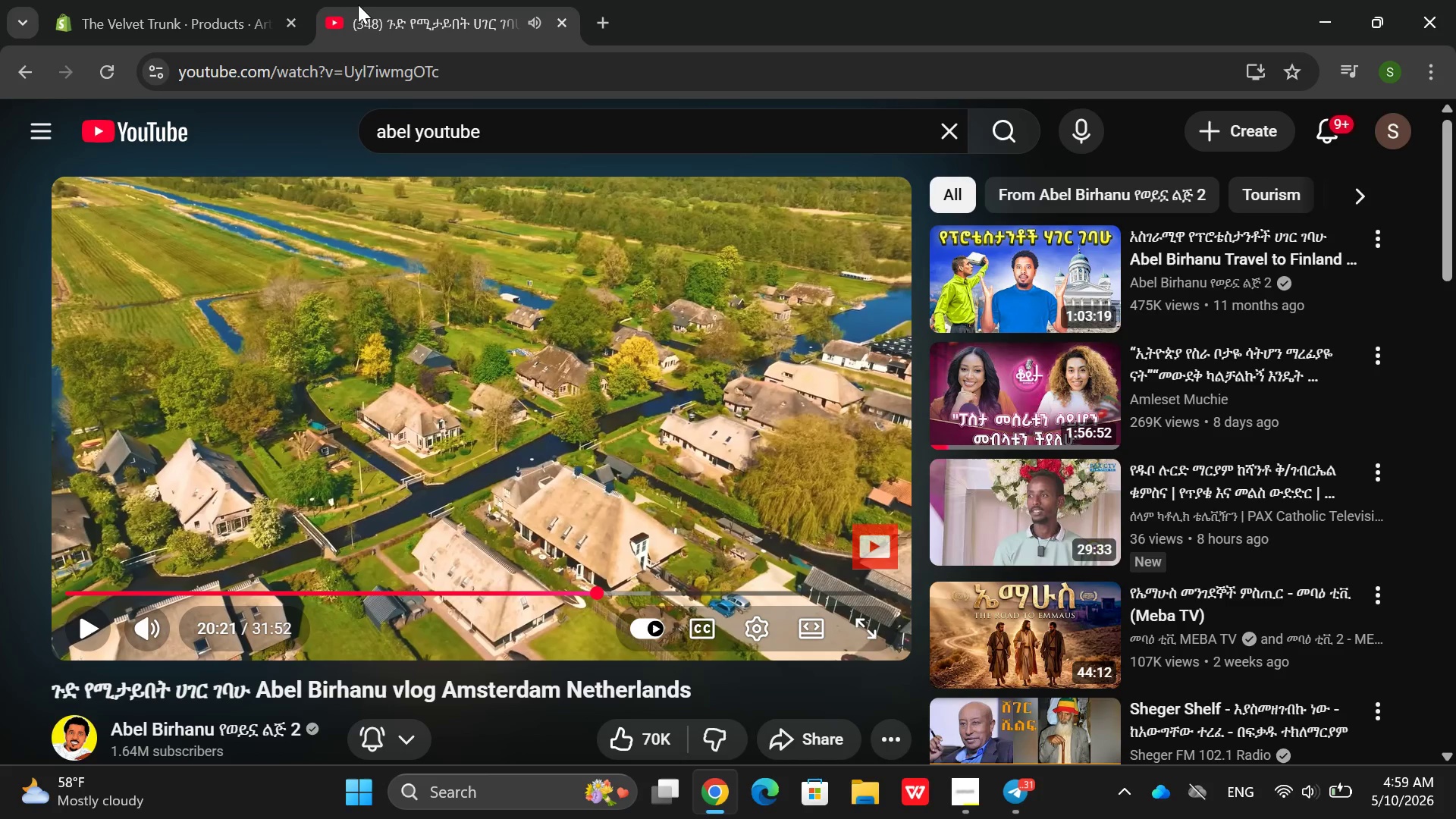 
left_click([358, 5])
 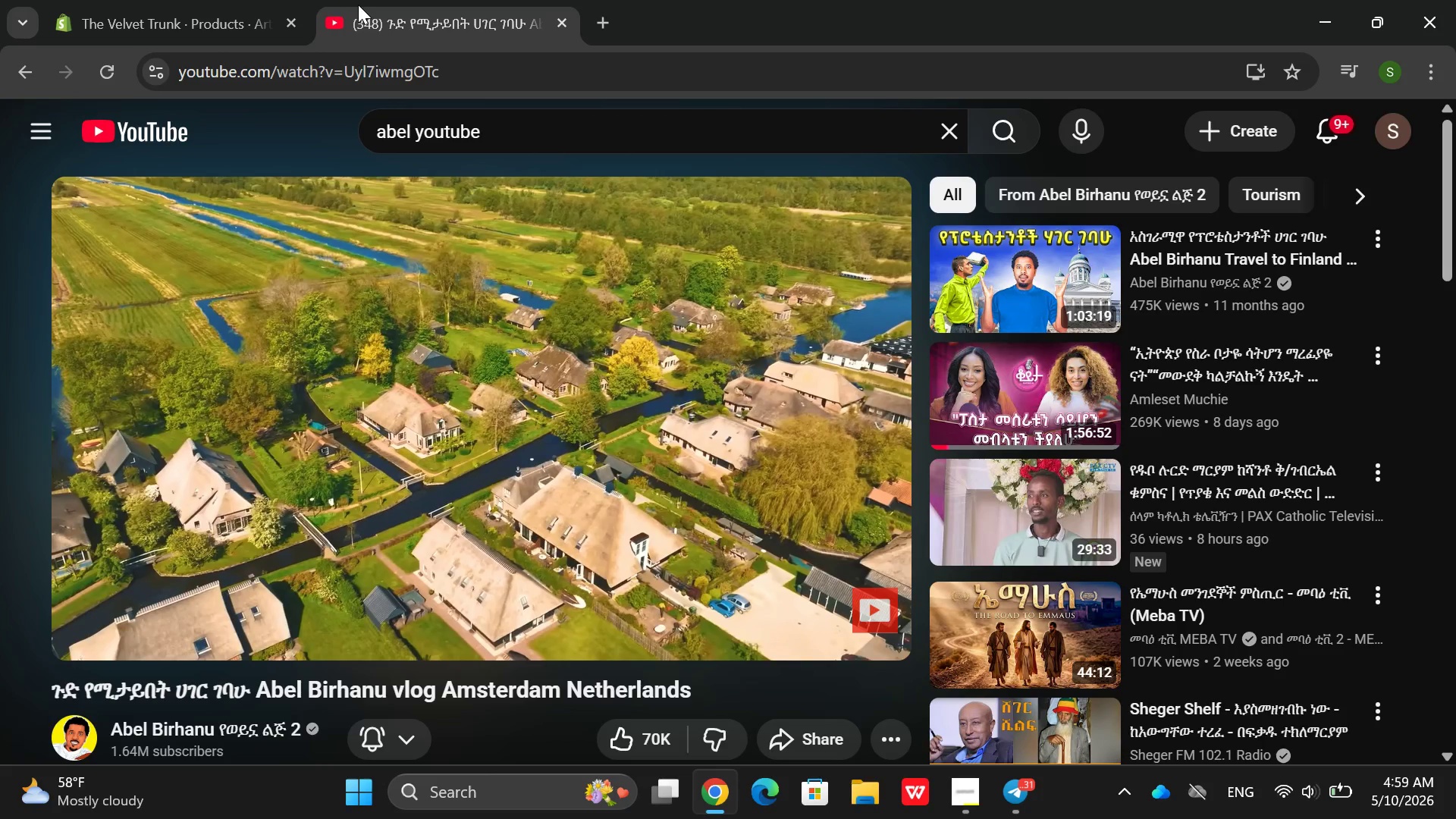 
key(Space)
 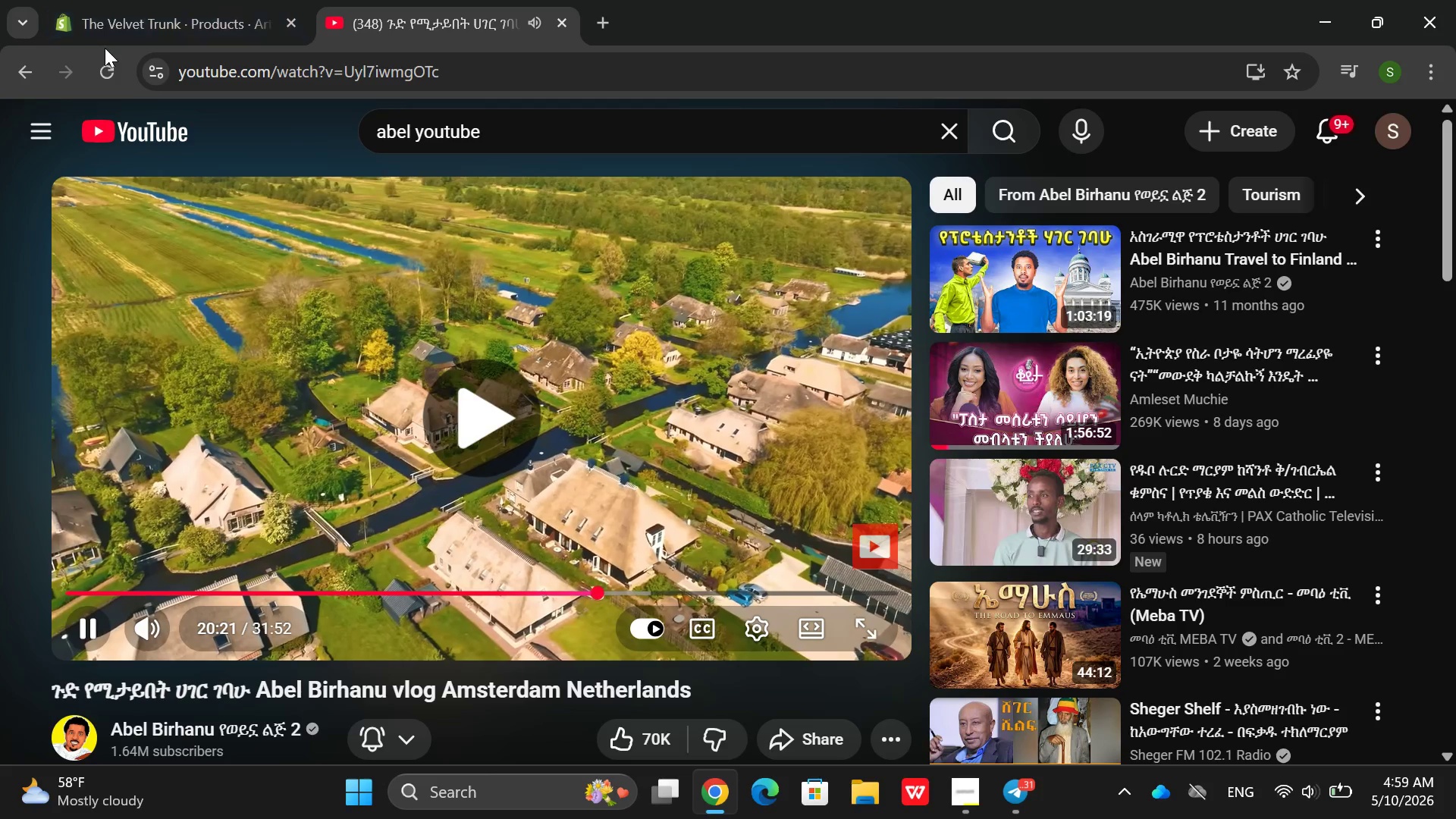 
left_click([108, 29])
 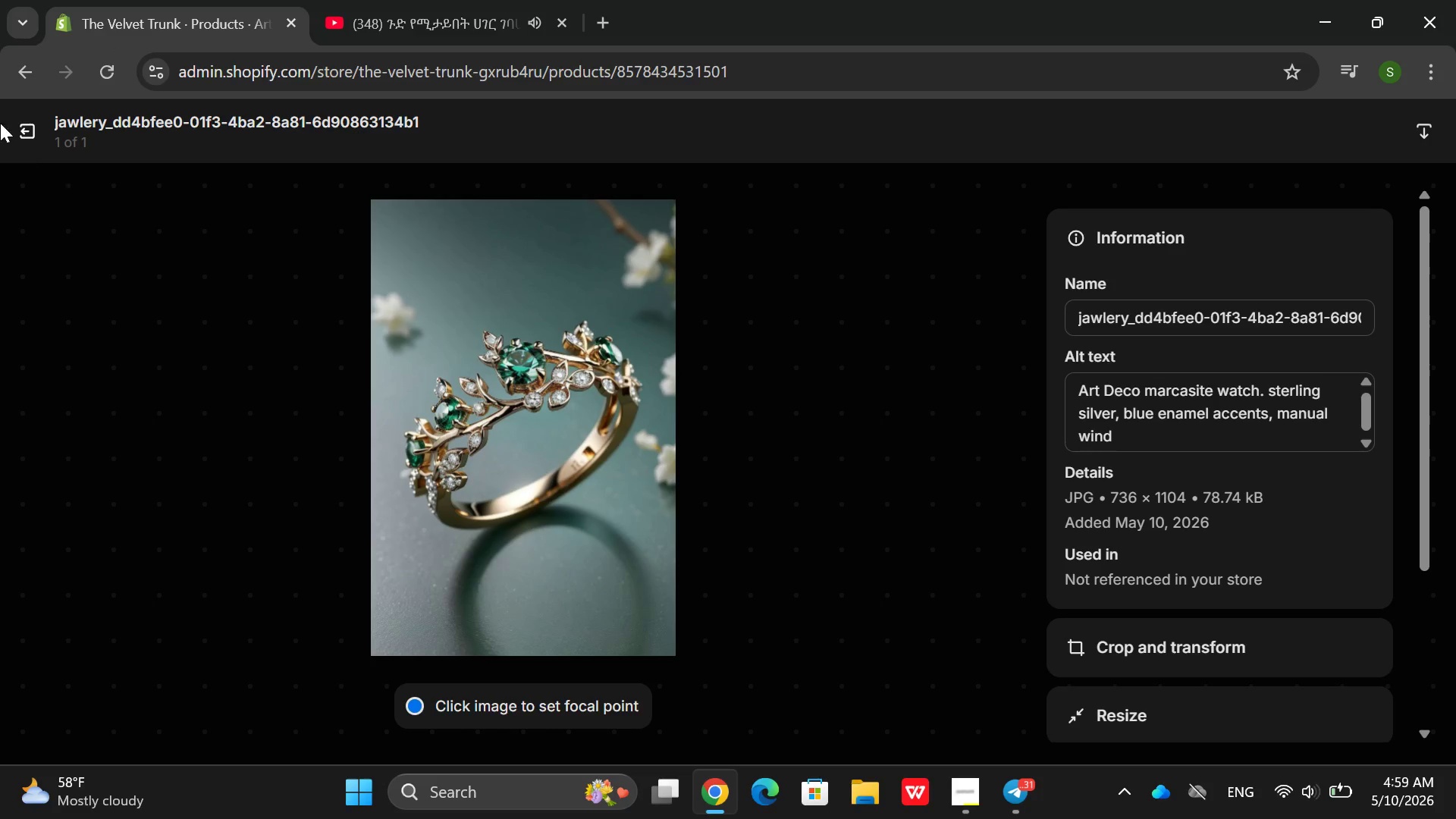 
left_click([13, 127])
 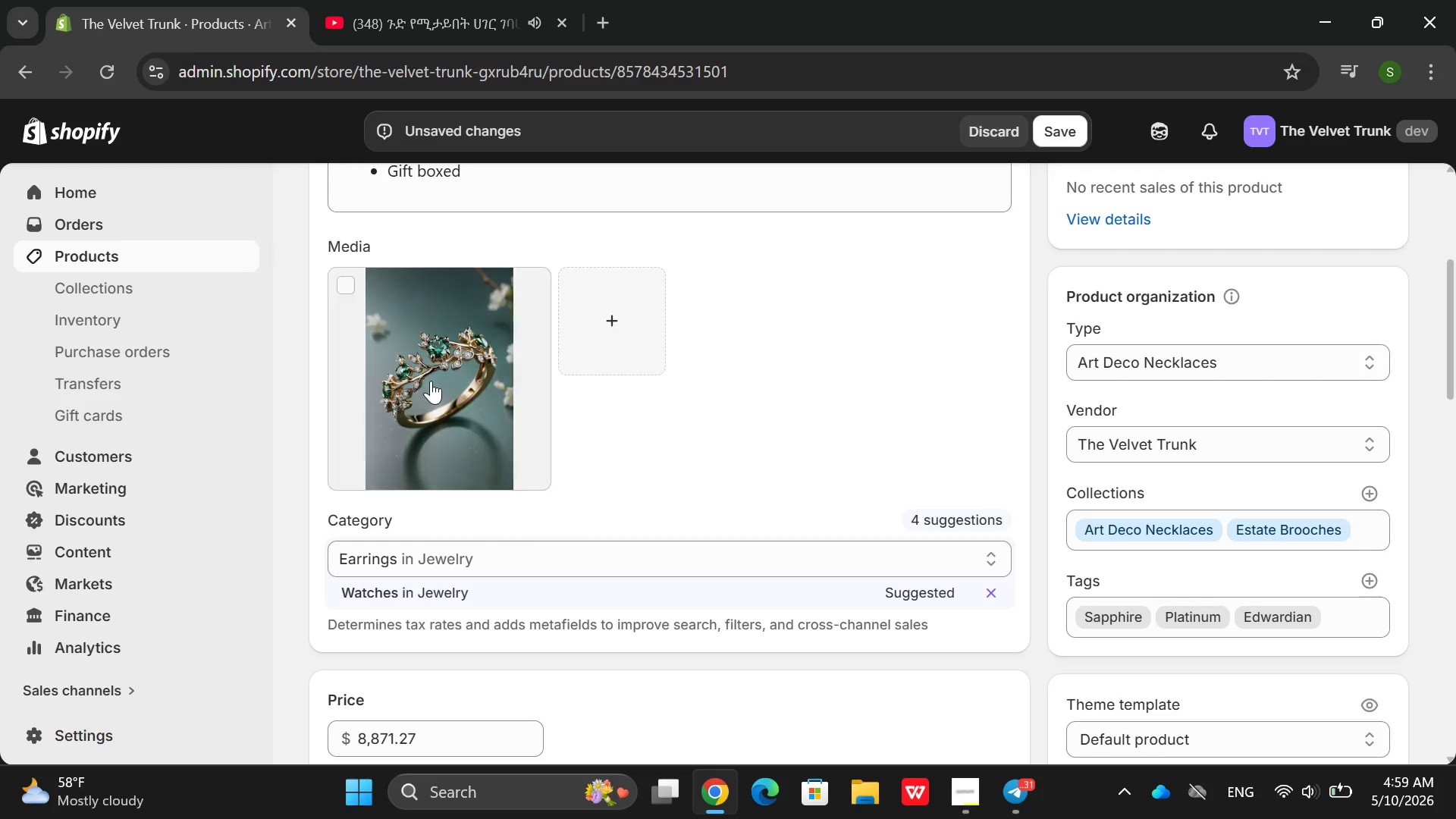 
scroll: coordinate [441, 374], scroll_direction: down, amount: 1.0
 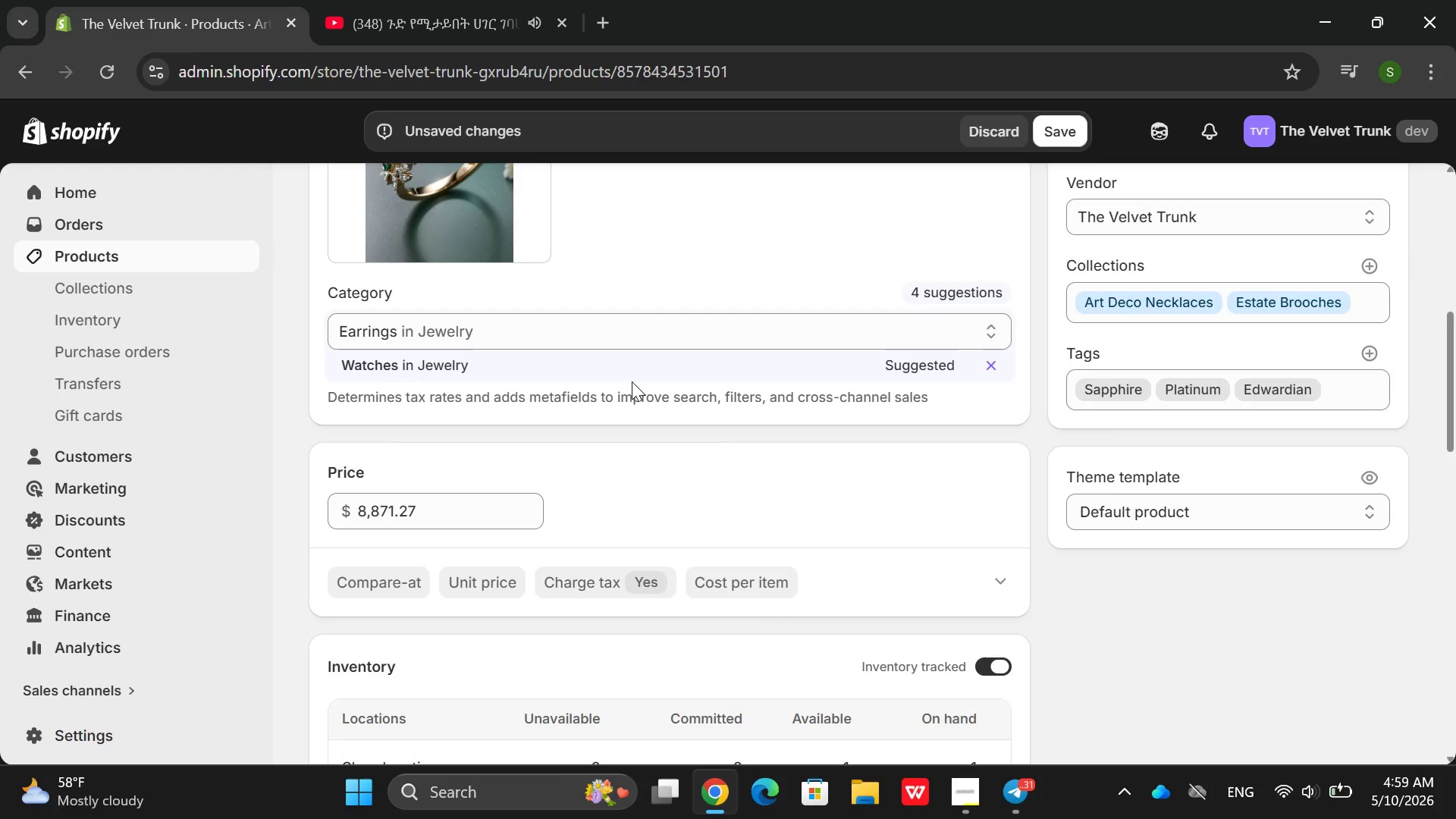 
left_click([632, 363])
 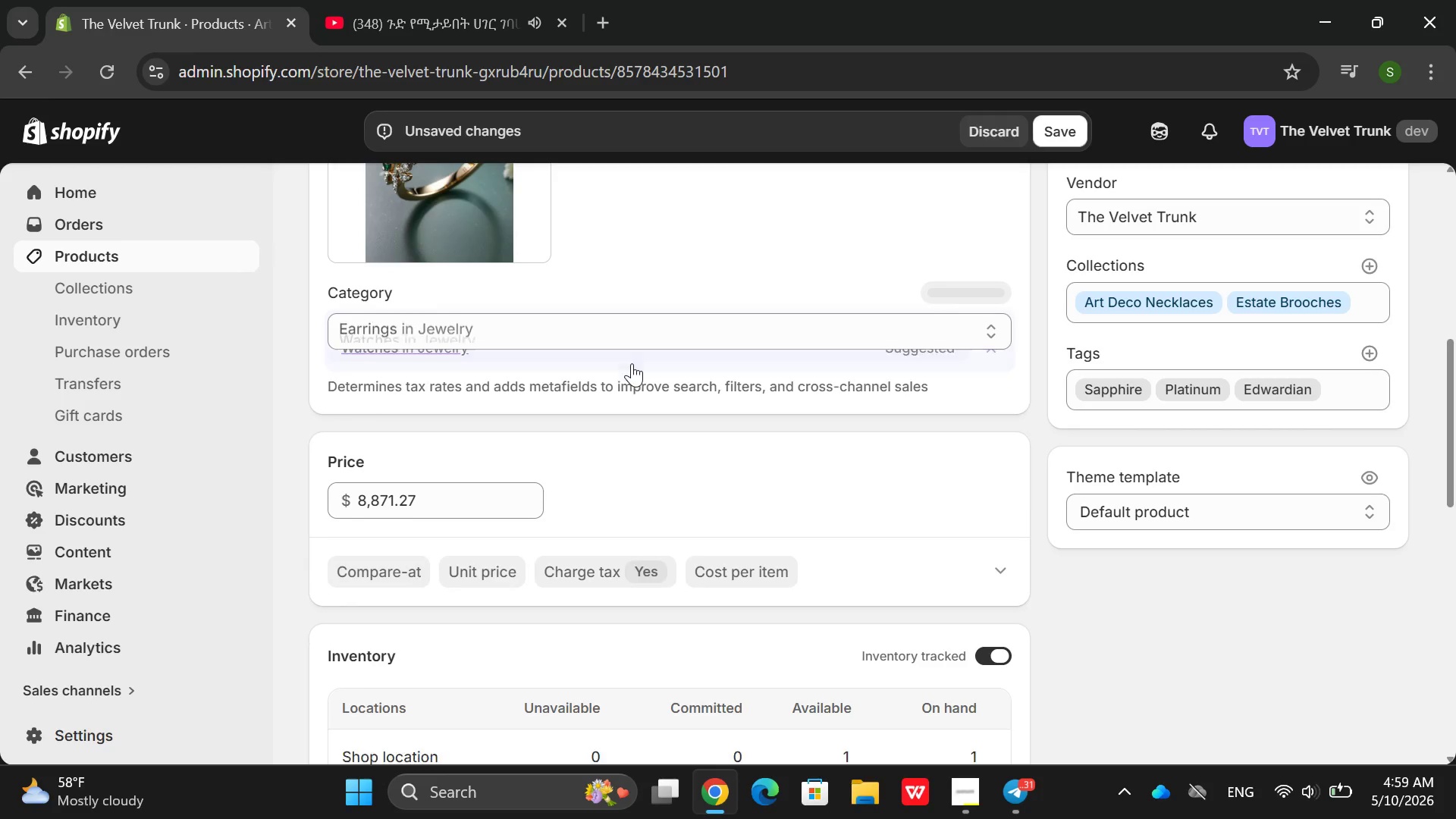 
scroll: coordinate [965, 483], scroll_direction: down, amount: 10.0
 